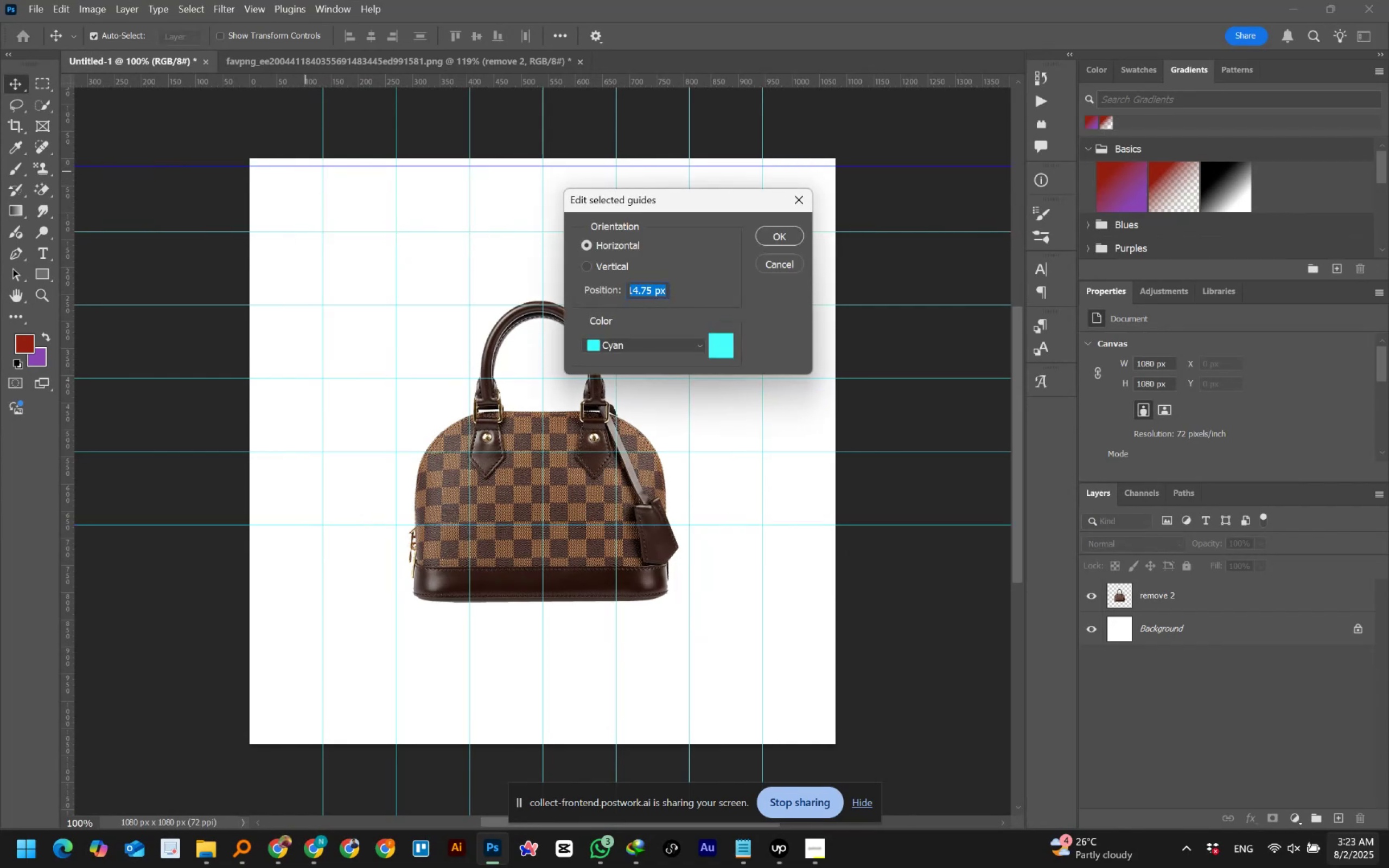 
key(Numpad3)
 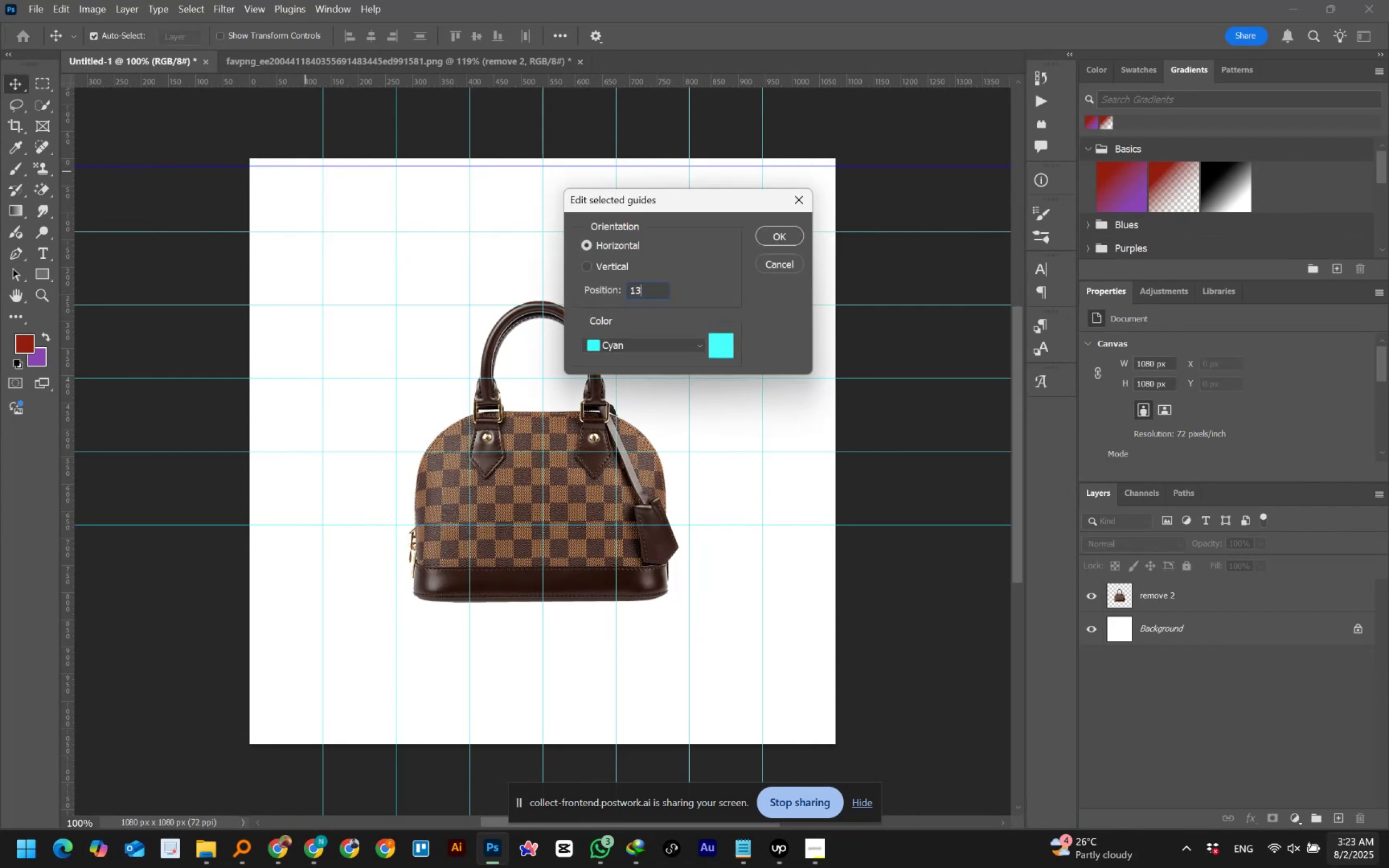 
key(Numpad5)
 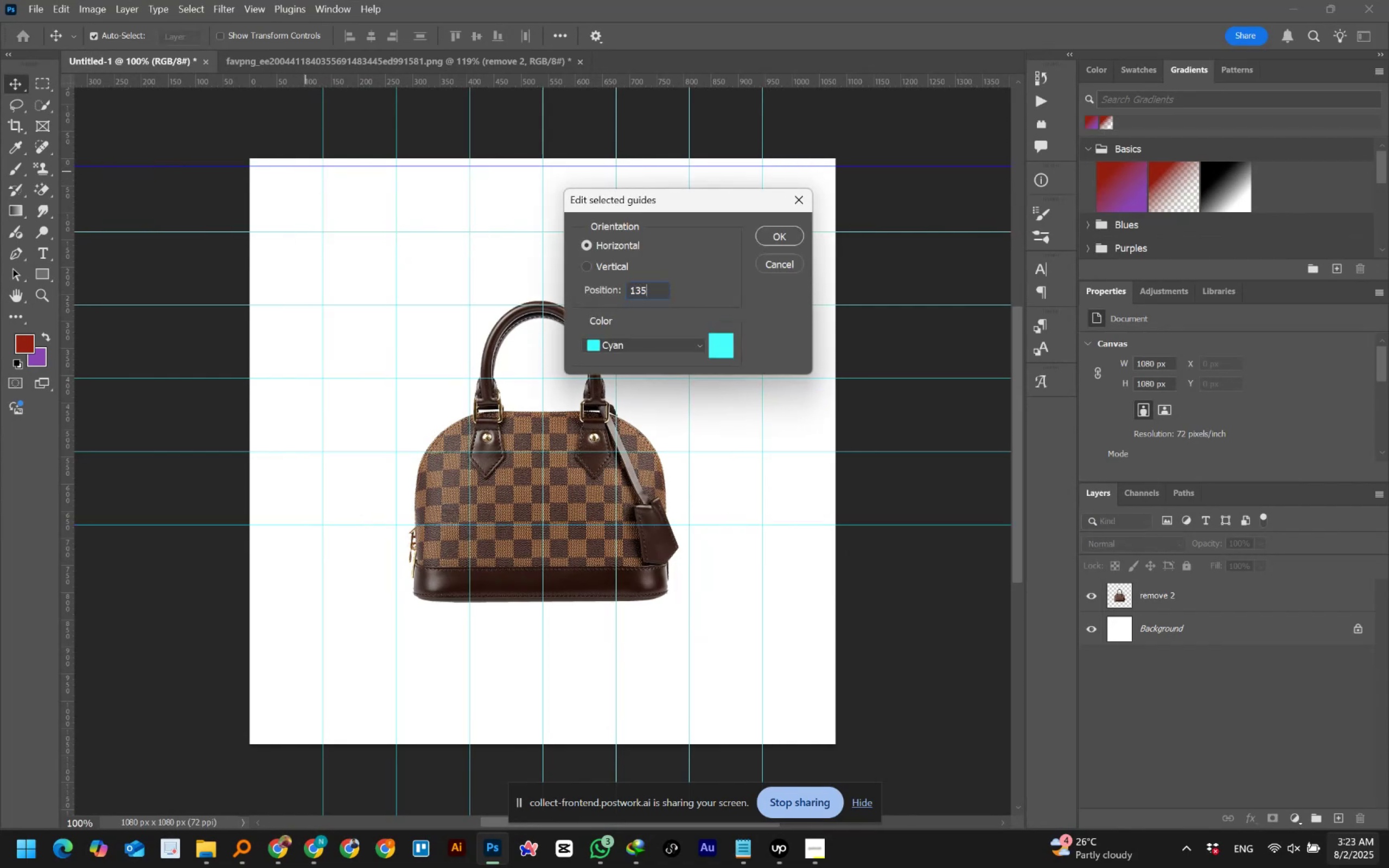 
key(NumpadMultiply)
 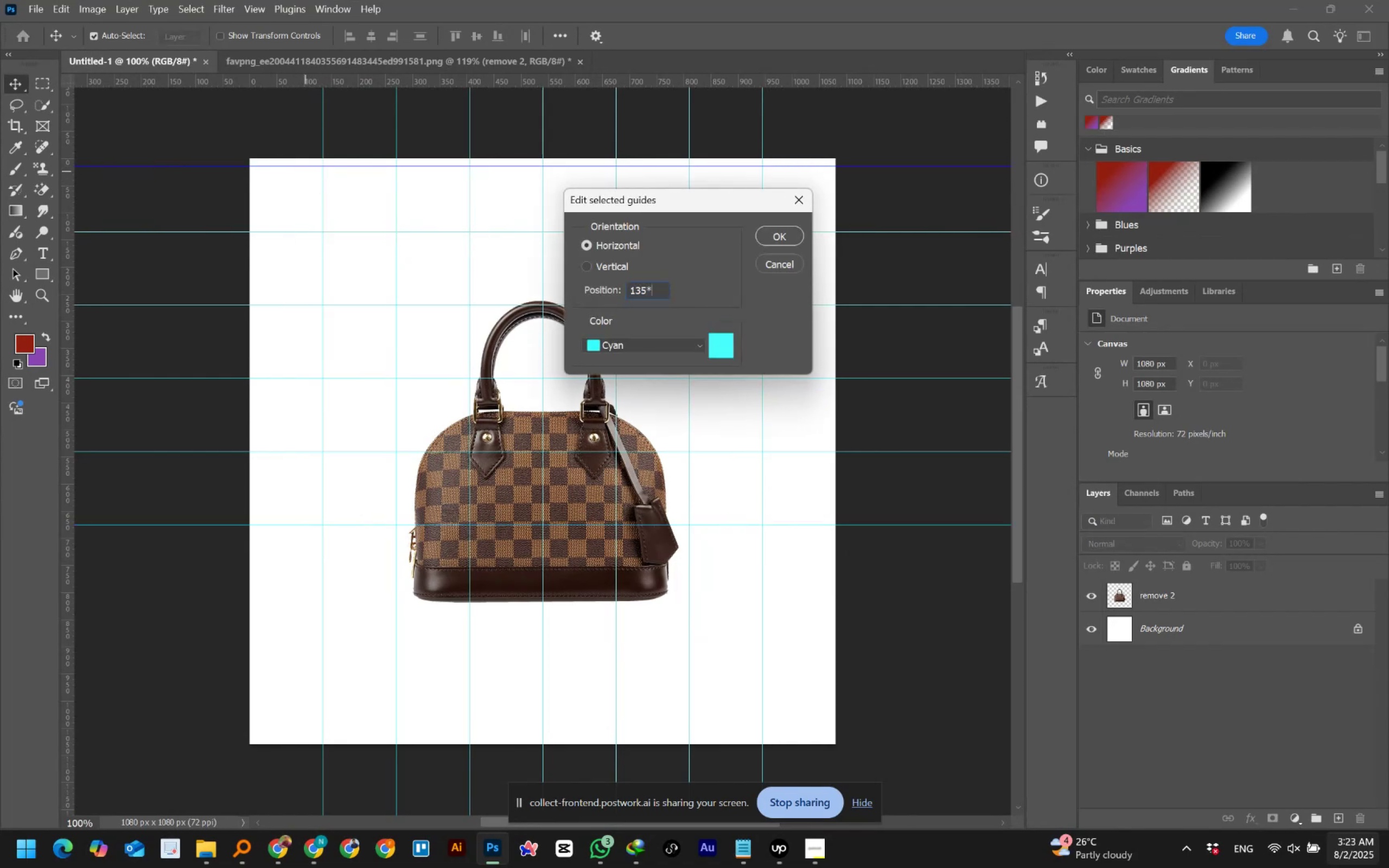 
key(Numpad6)
 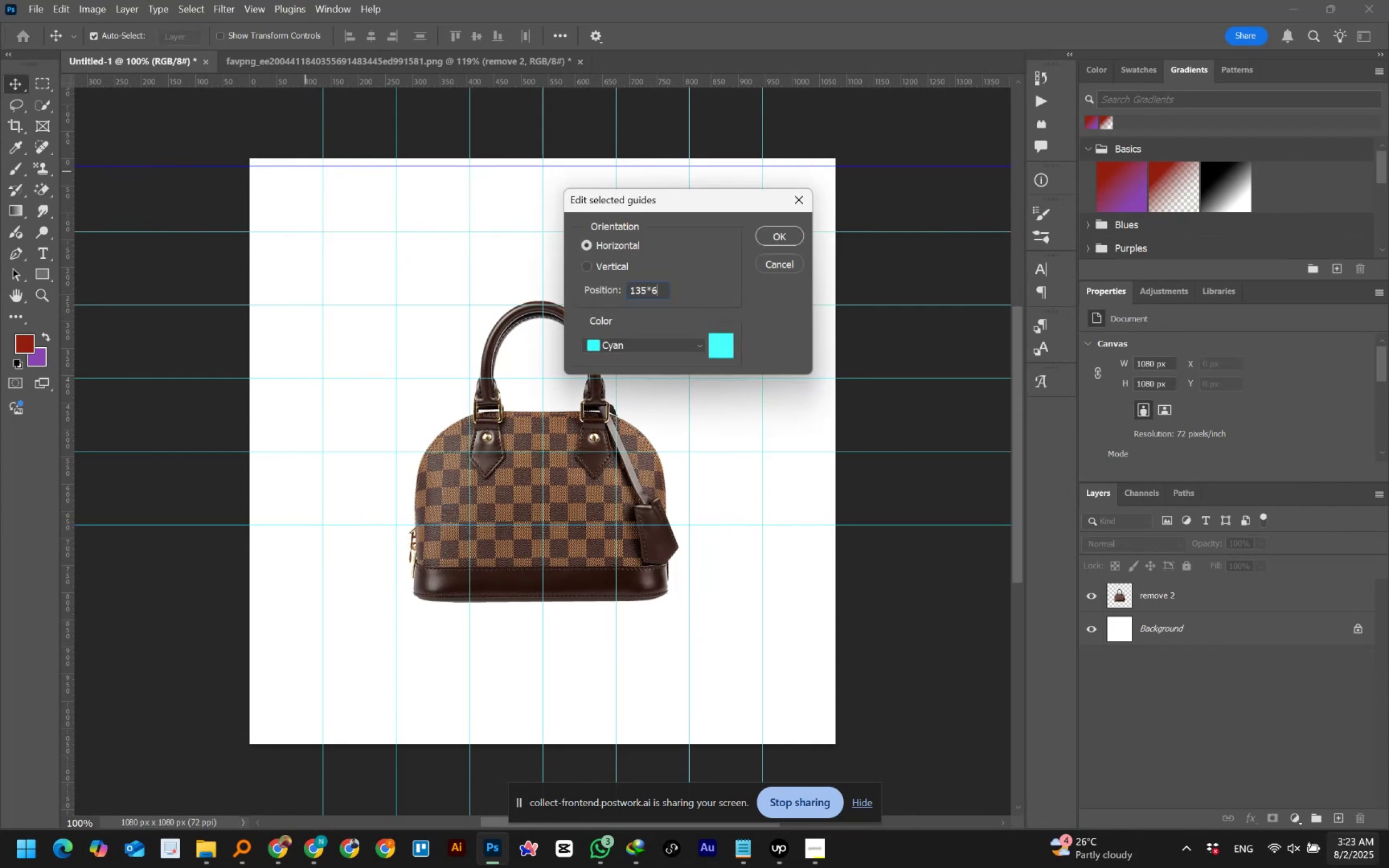 
key(NumpadEnter)
 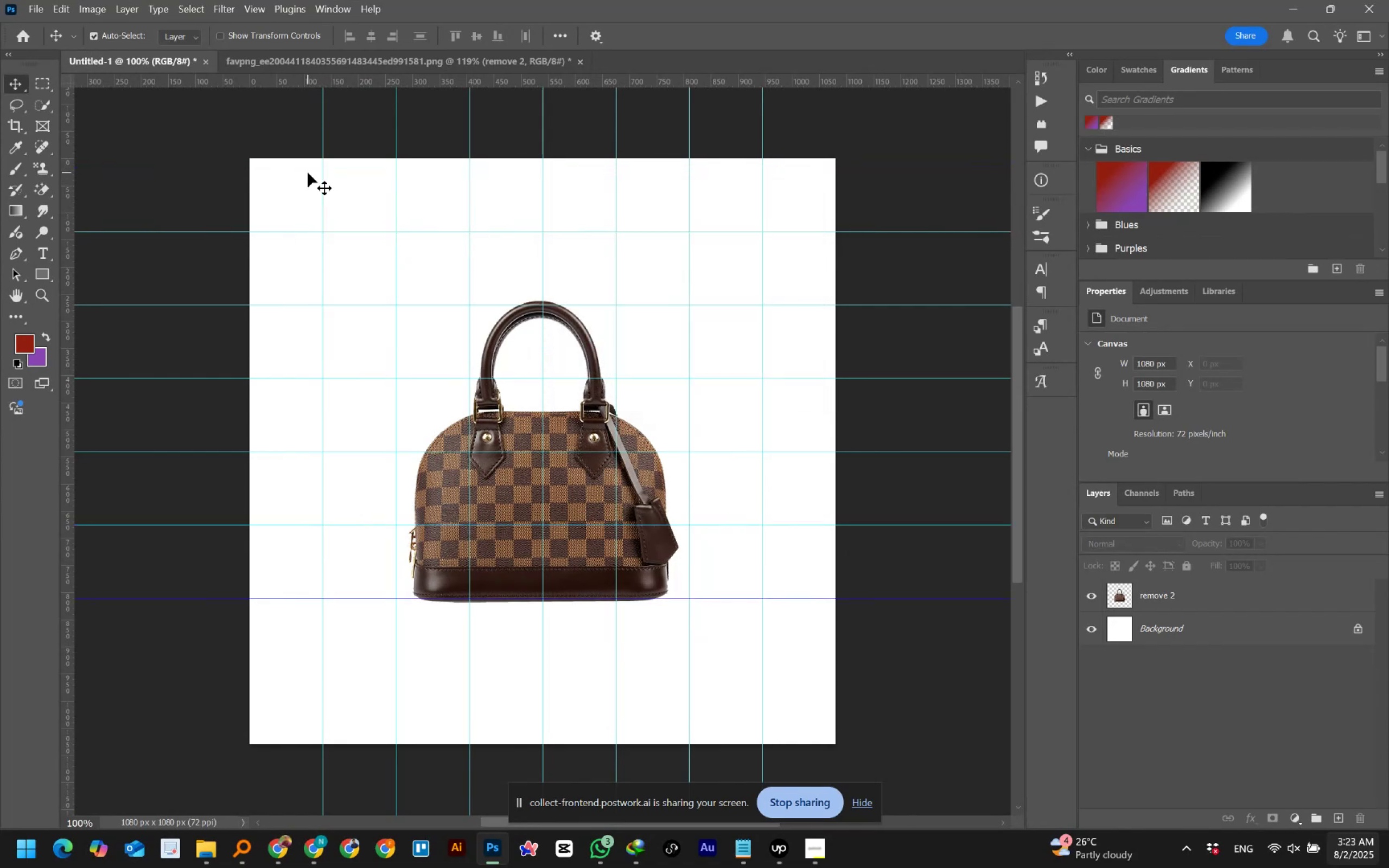 
left_click_drag(start_coordinate=[301, 85], to_coordinate=[304, 624])
 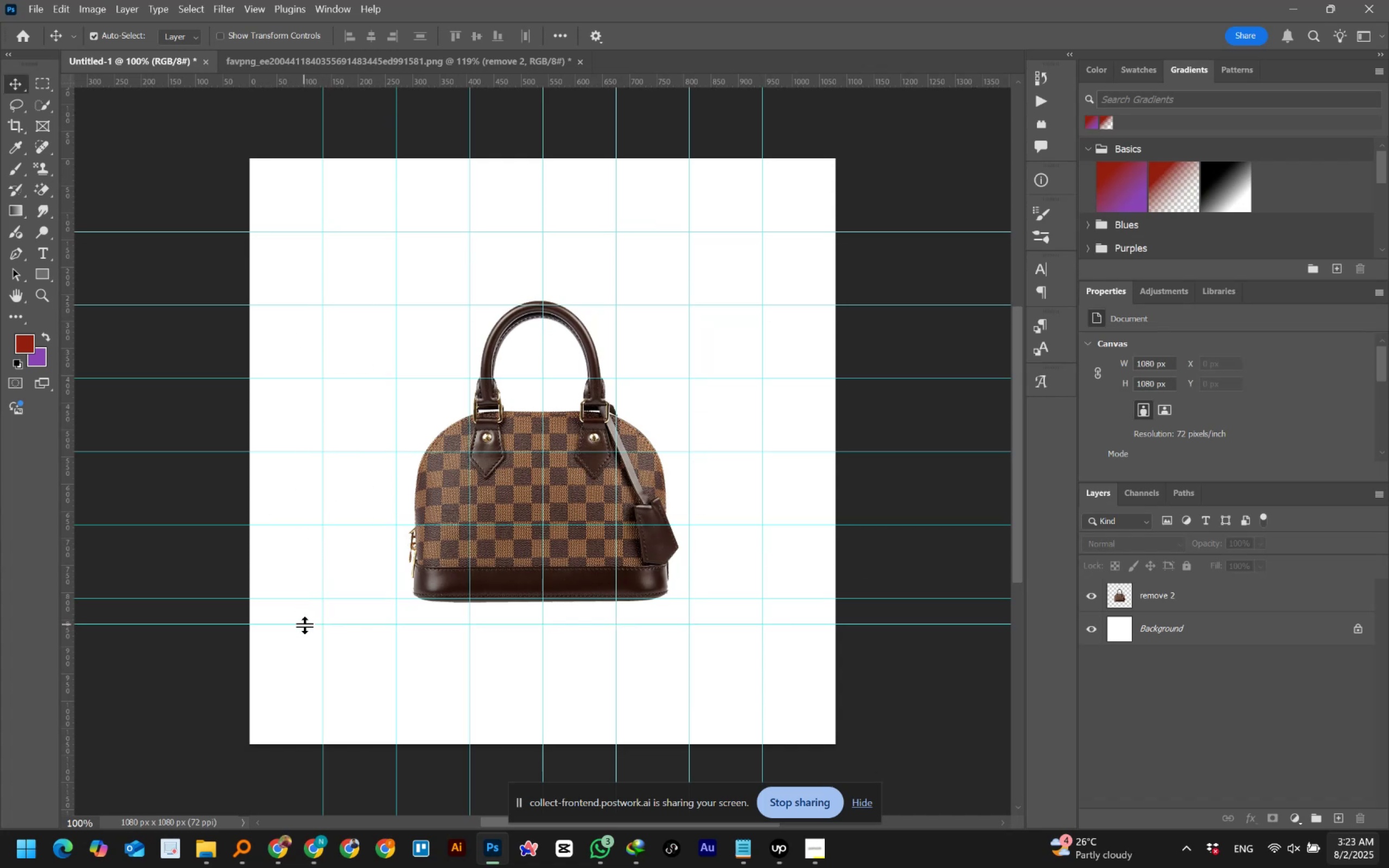 
left_click([304, 624])
 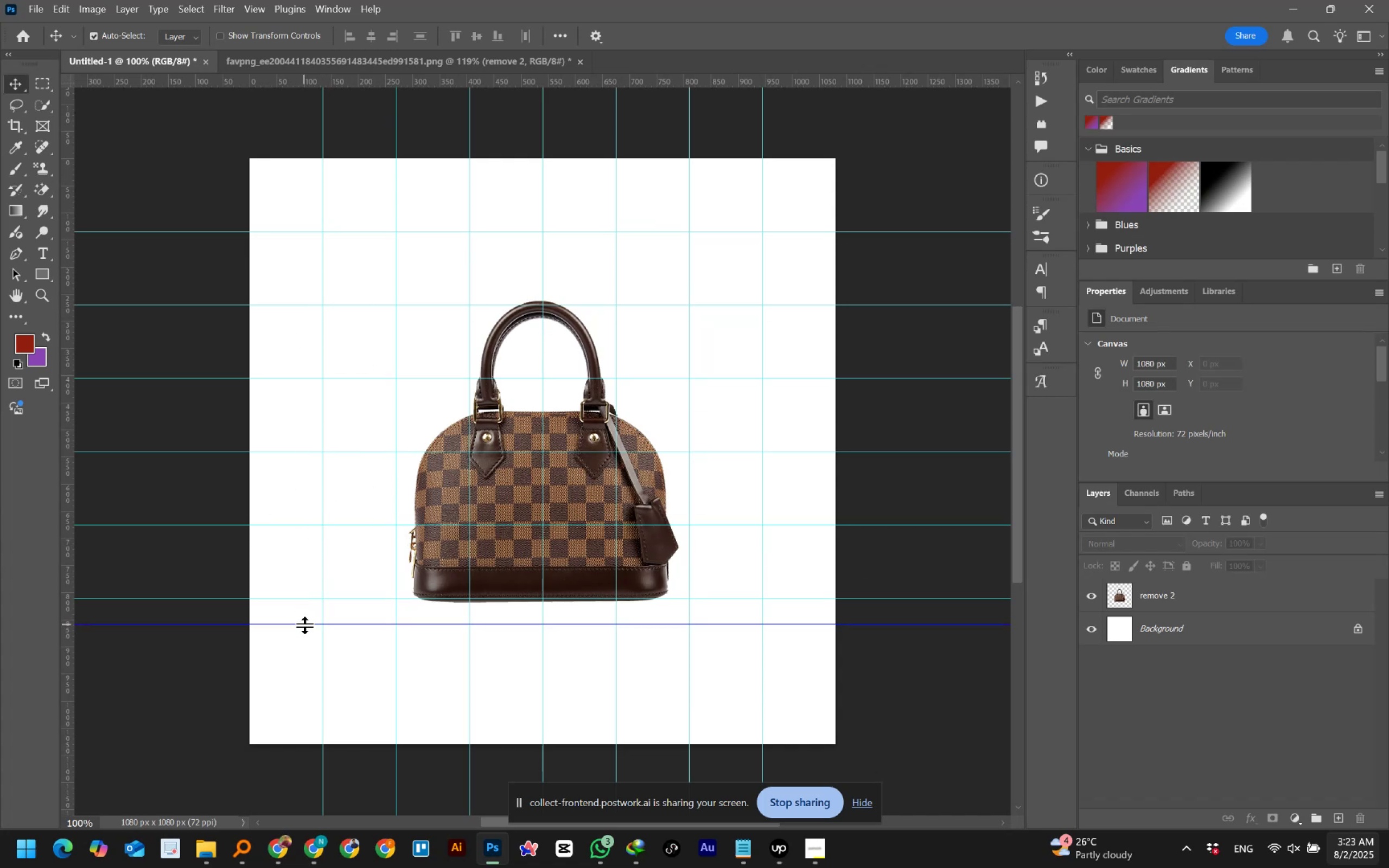 
right_click([304, 624])
 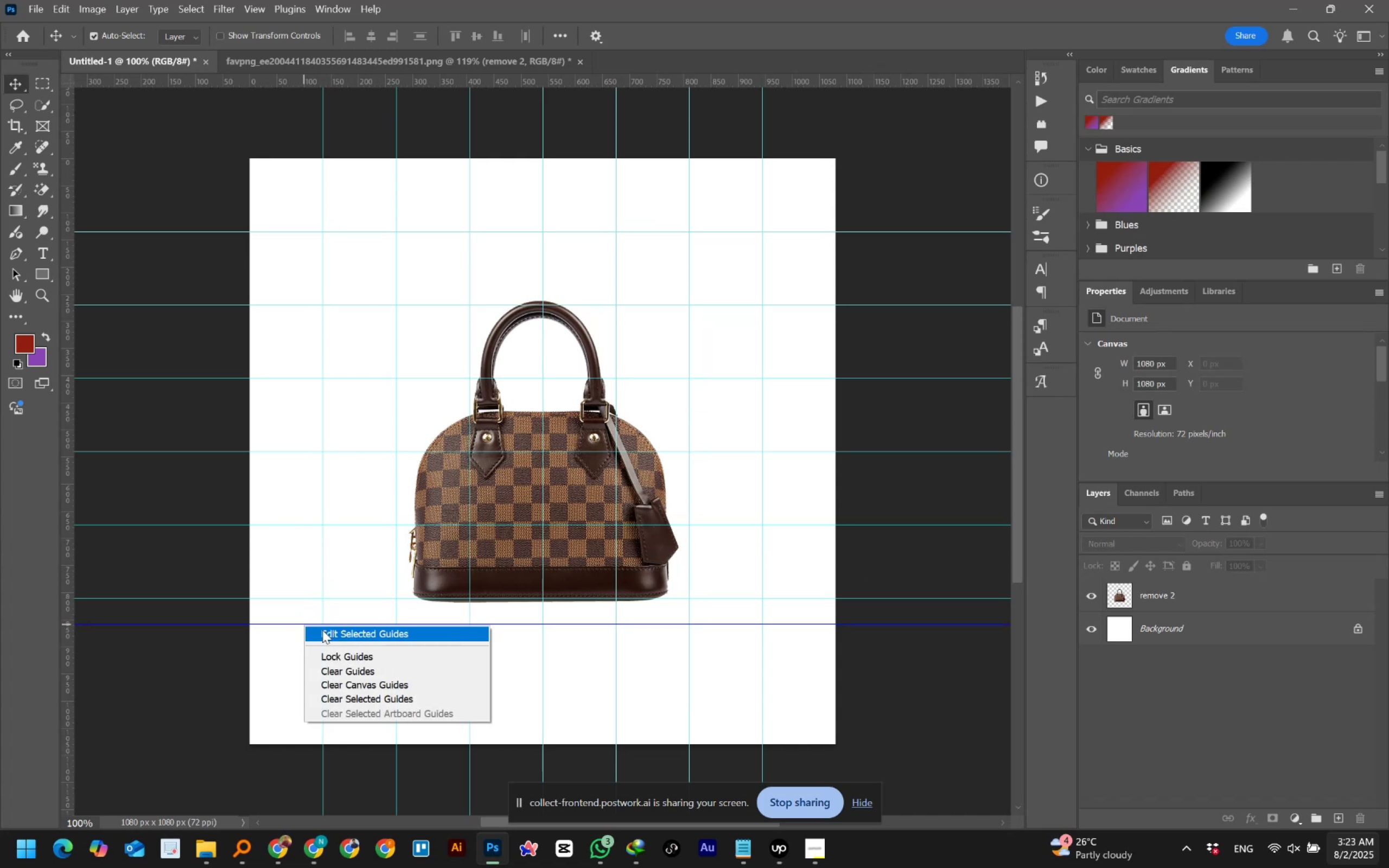 
left_click([322, 630])
 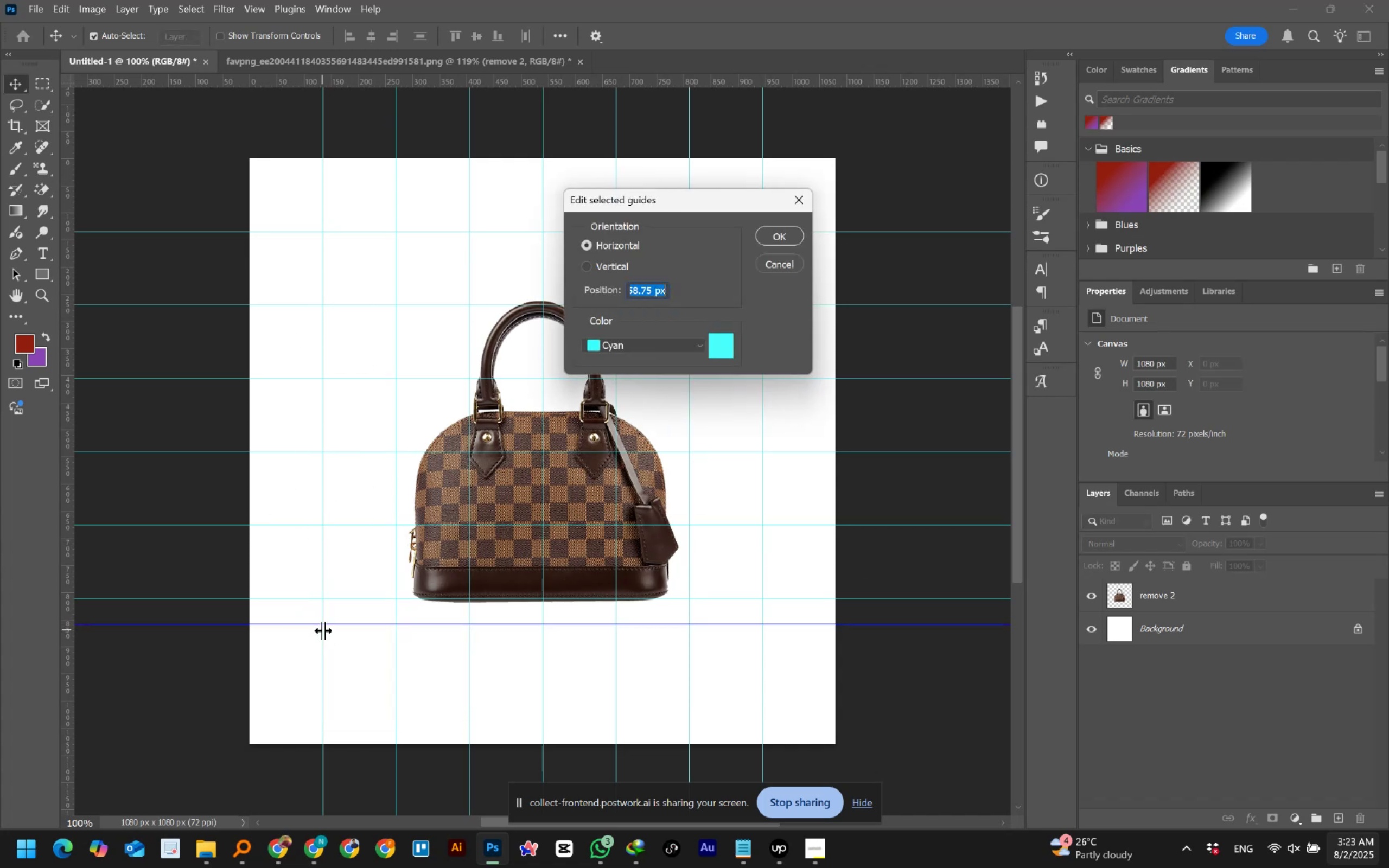 
key(Numpad1)
 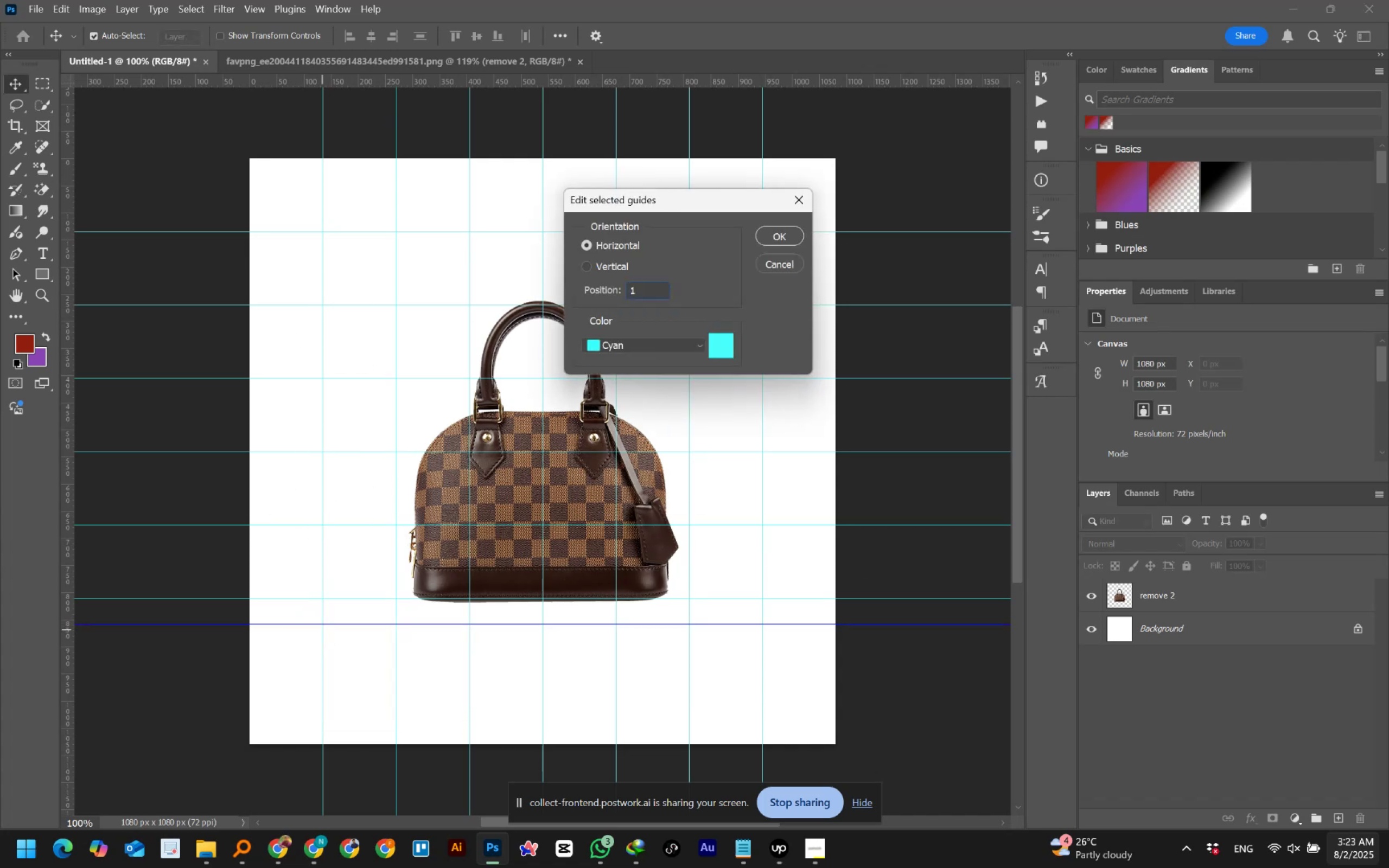 
key(Numpad3)
 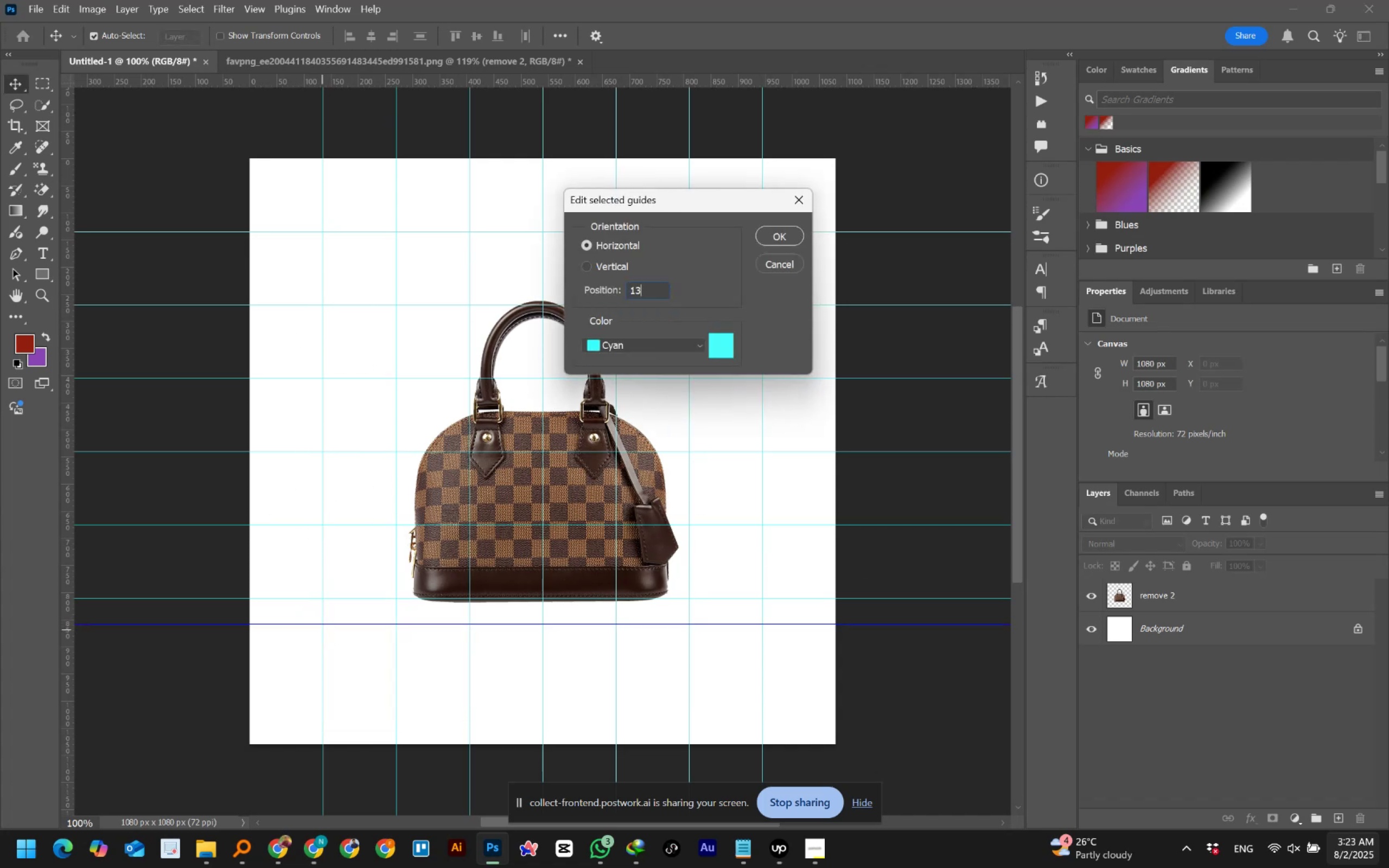 
key(Numpad5)
 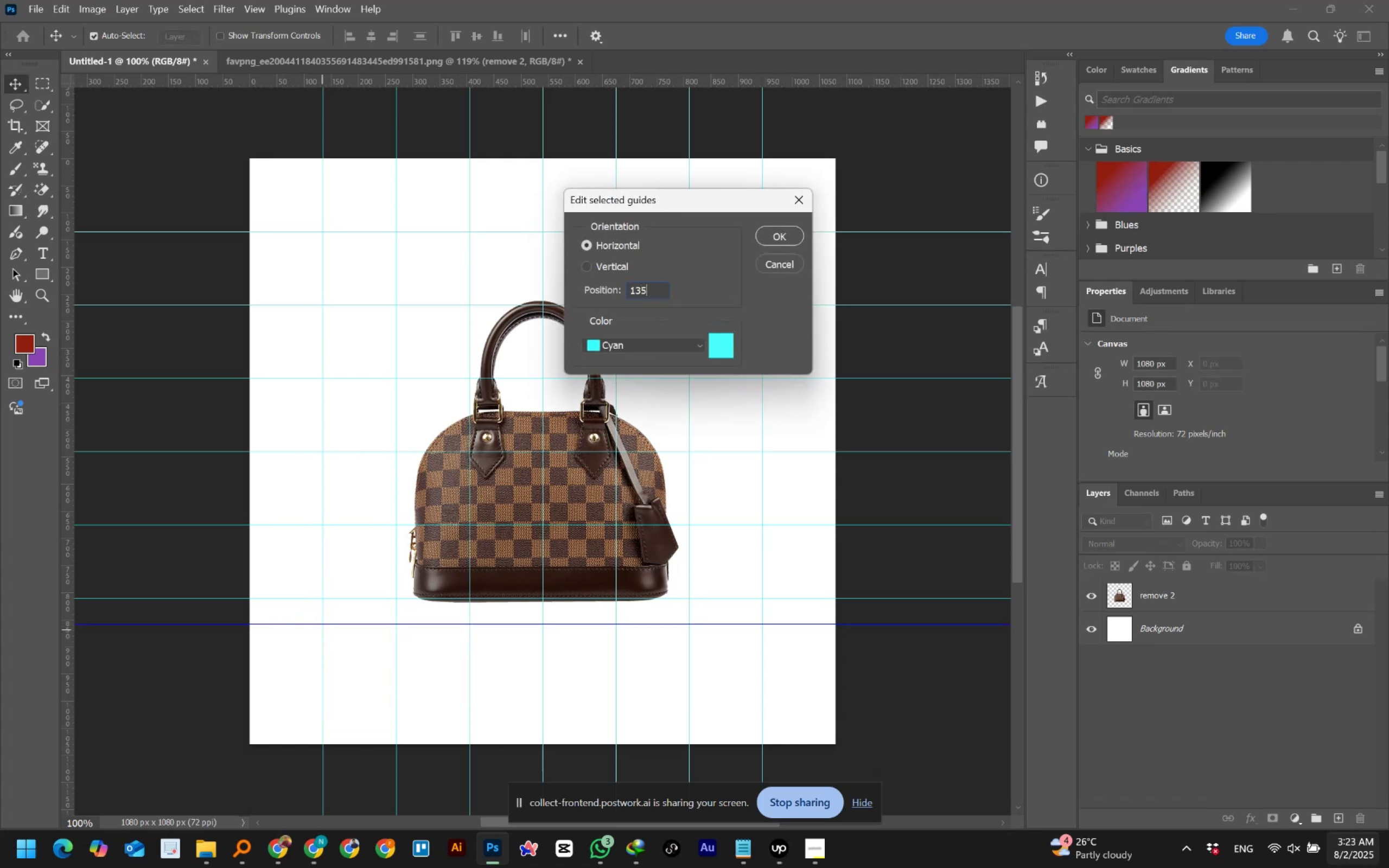 
key(NumpadMultiply)
 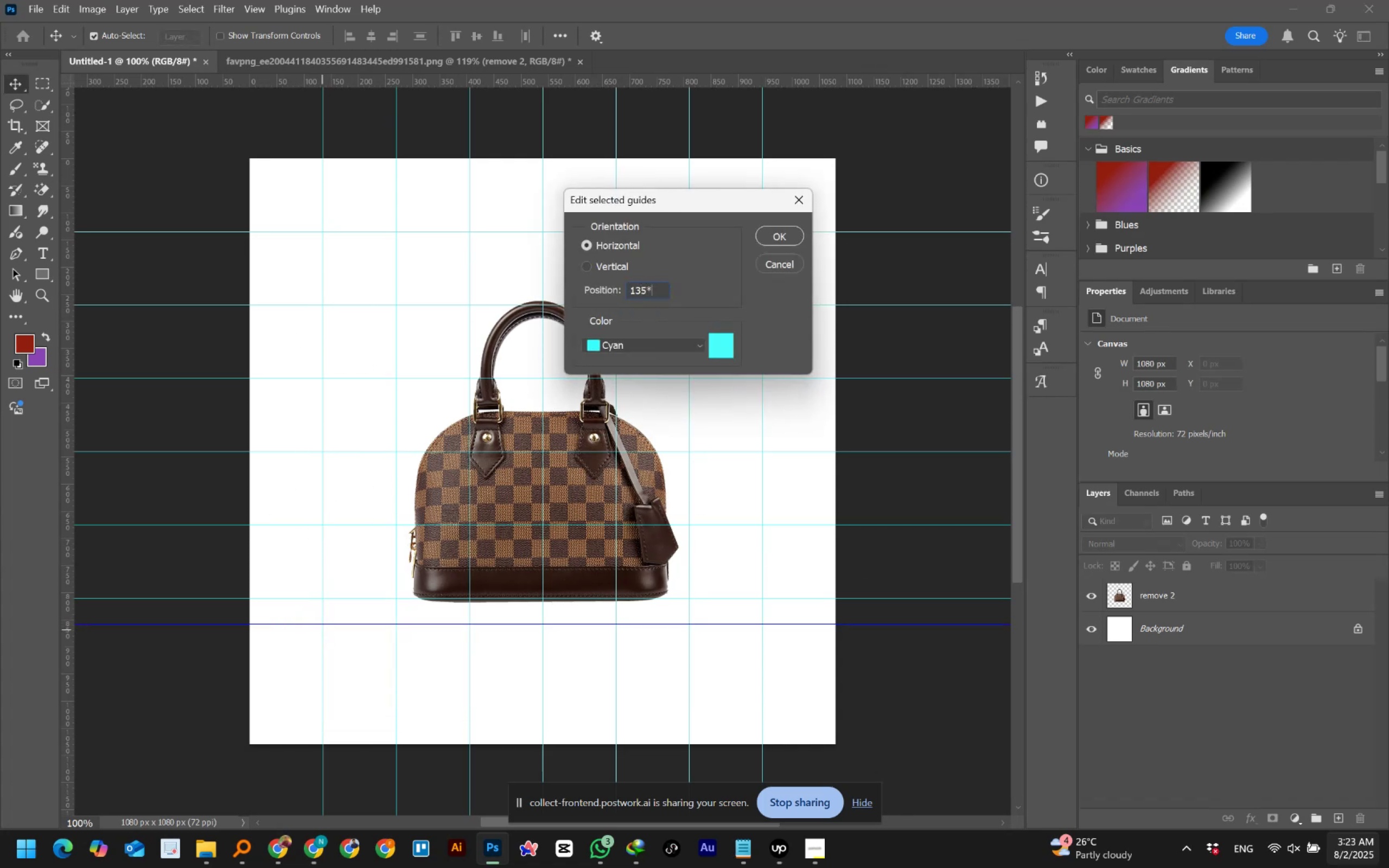 
key(Numpad7)
 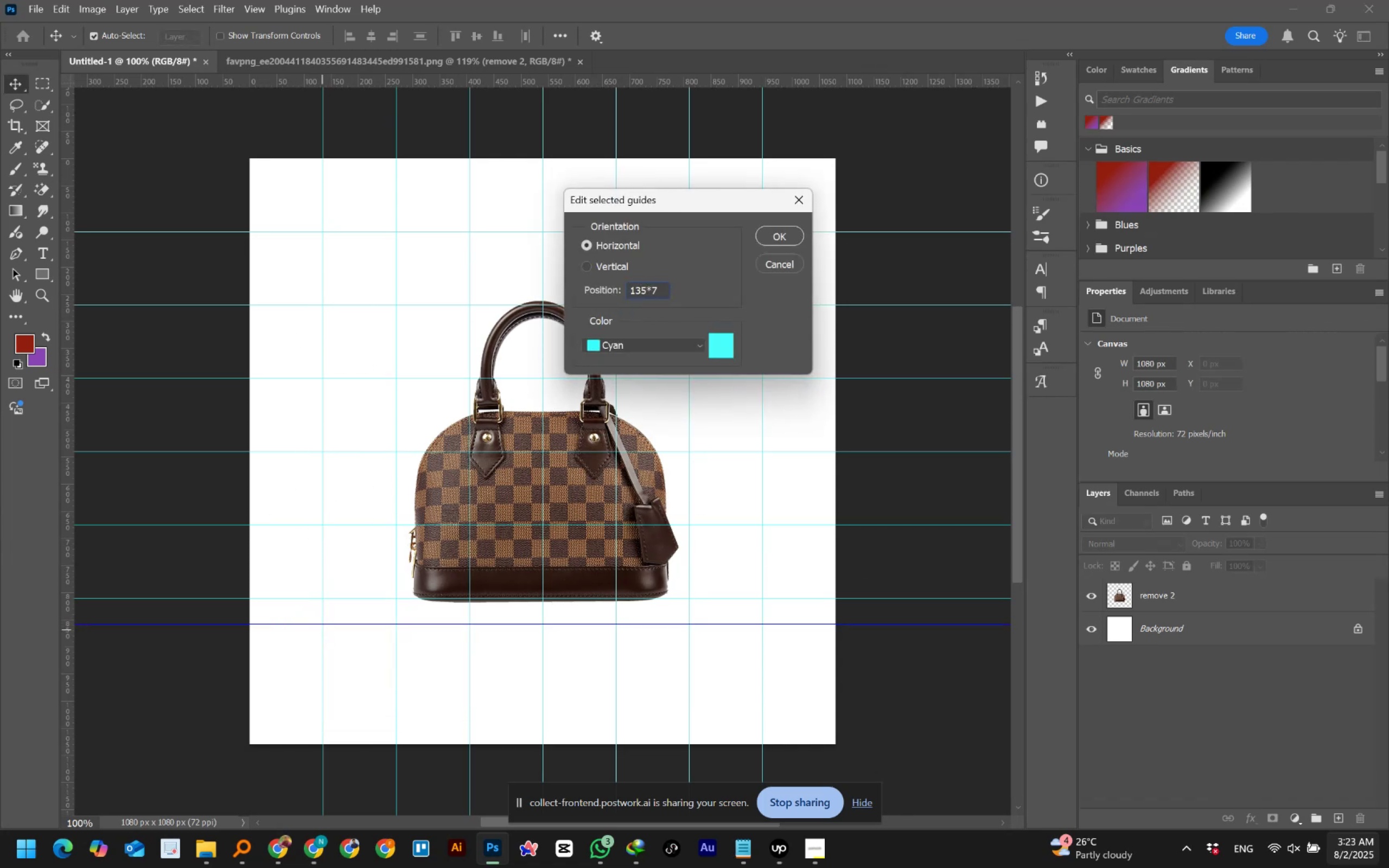 
key(NumpadEnter)
 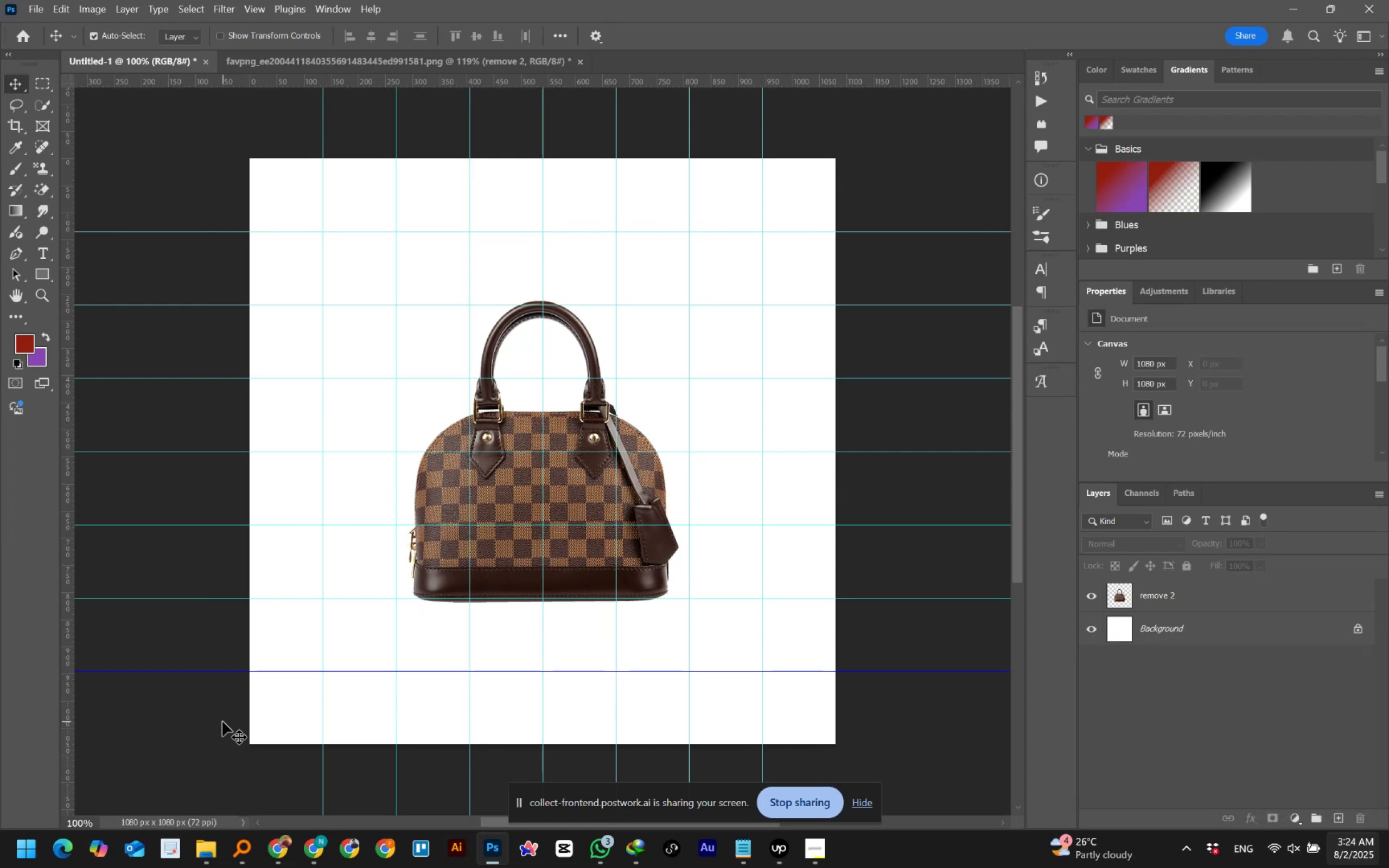 
wait(56.89)
 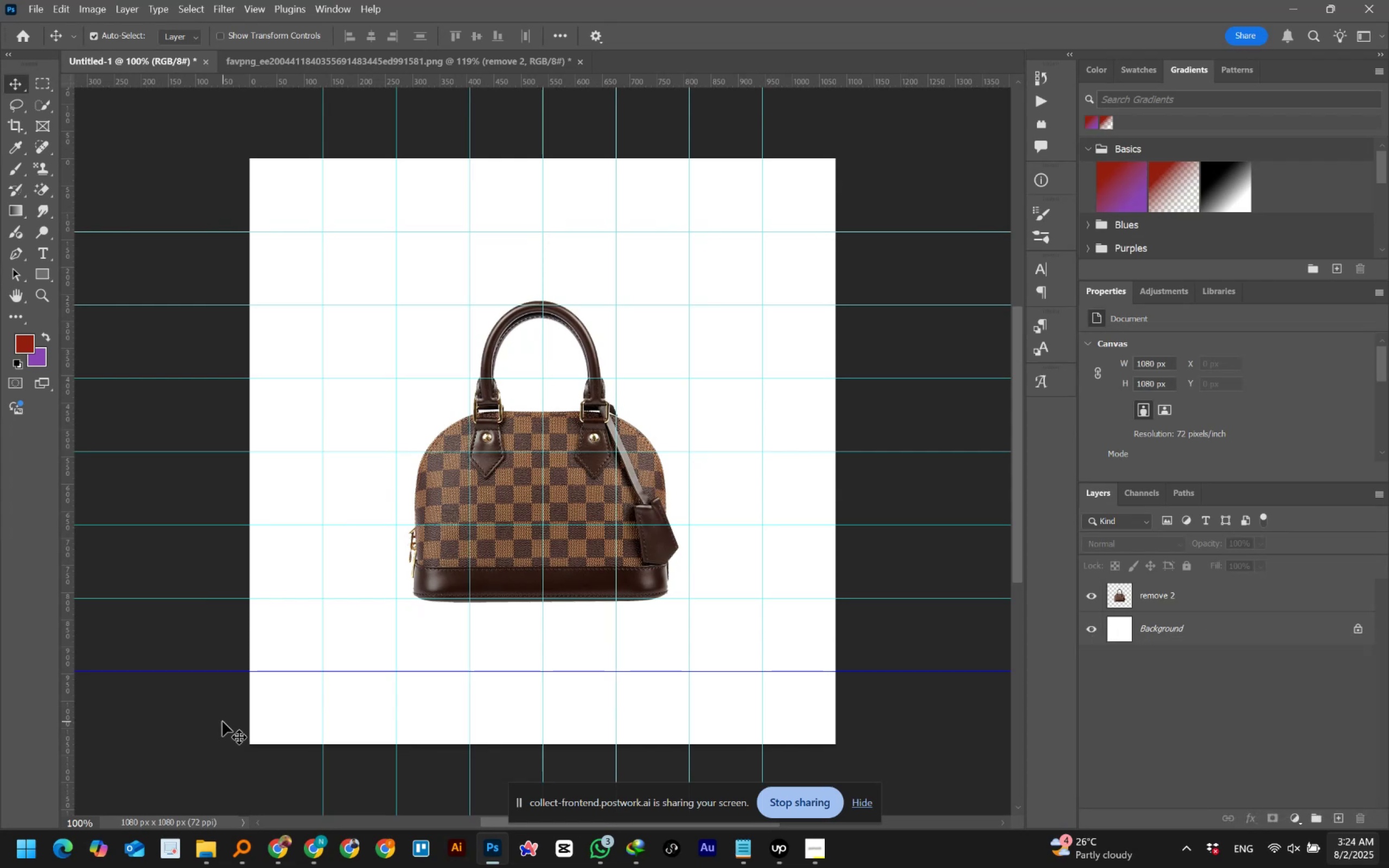 
left_click([187, 143])
 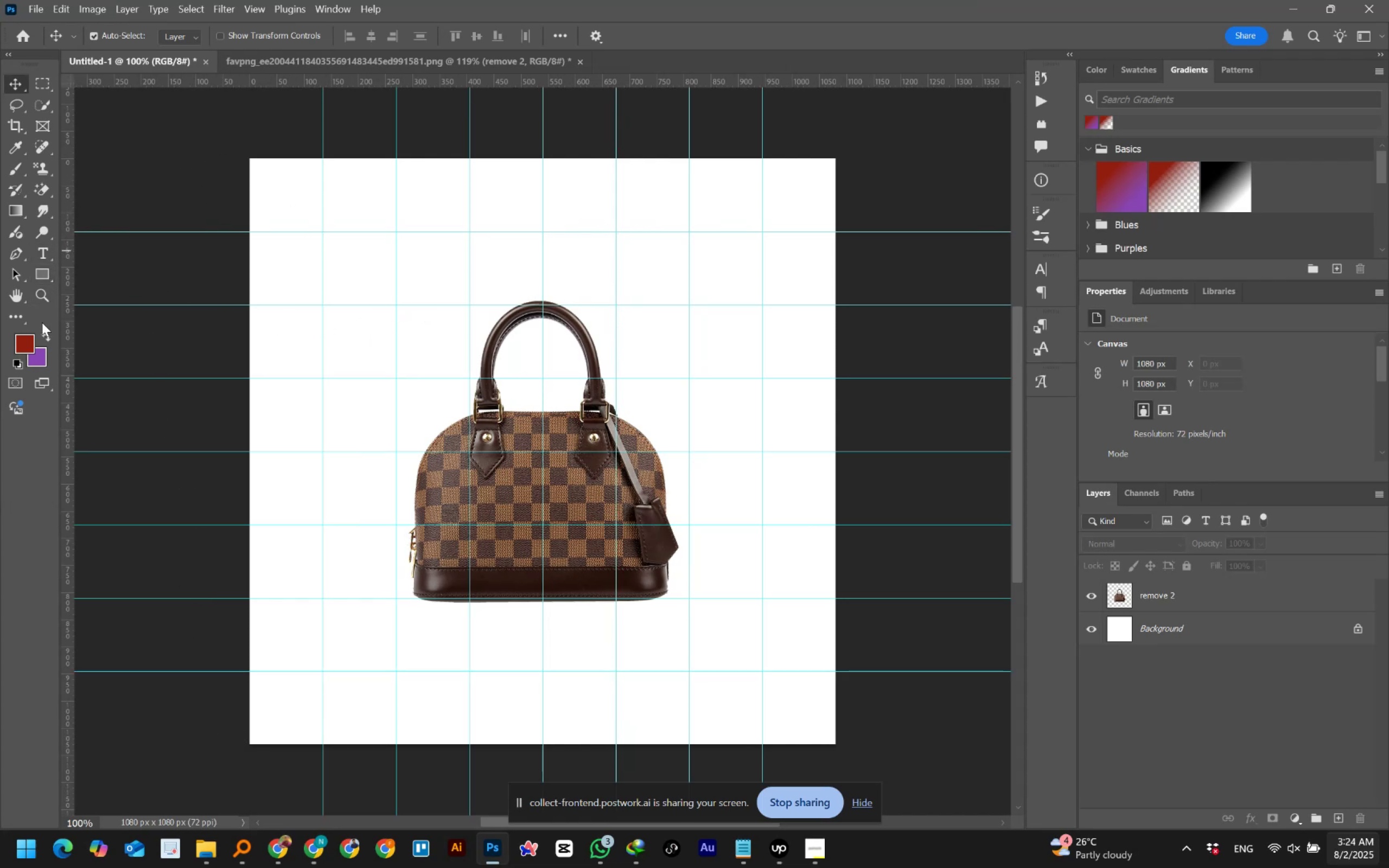 
wait(6.53)
 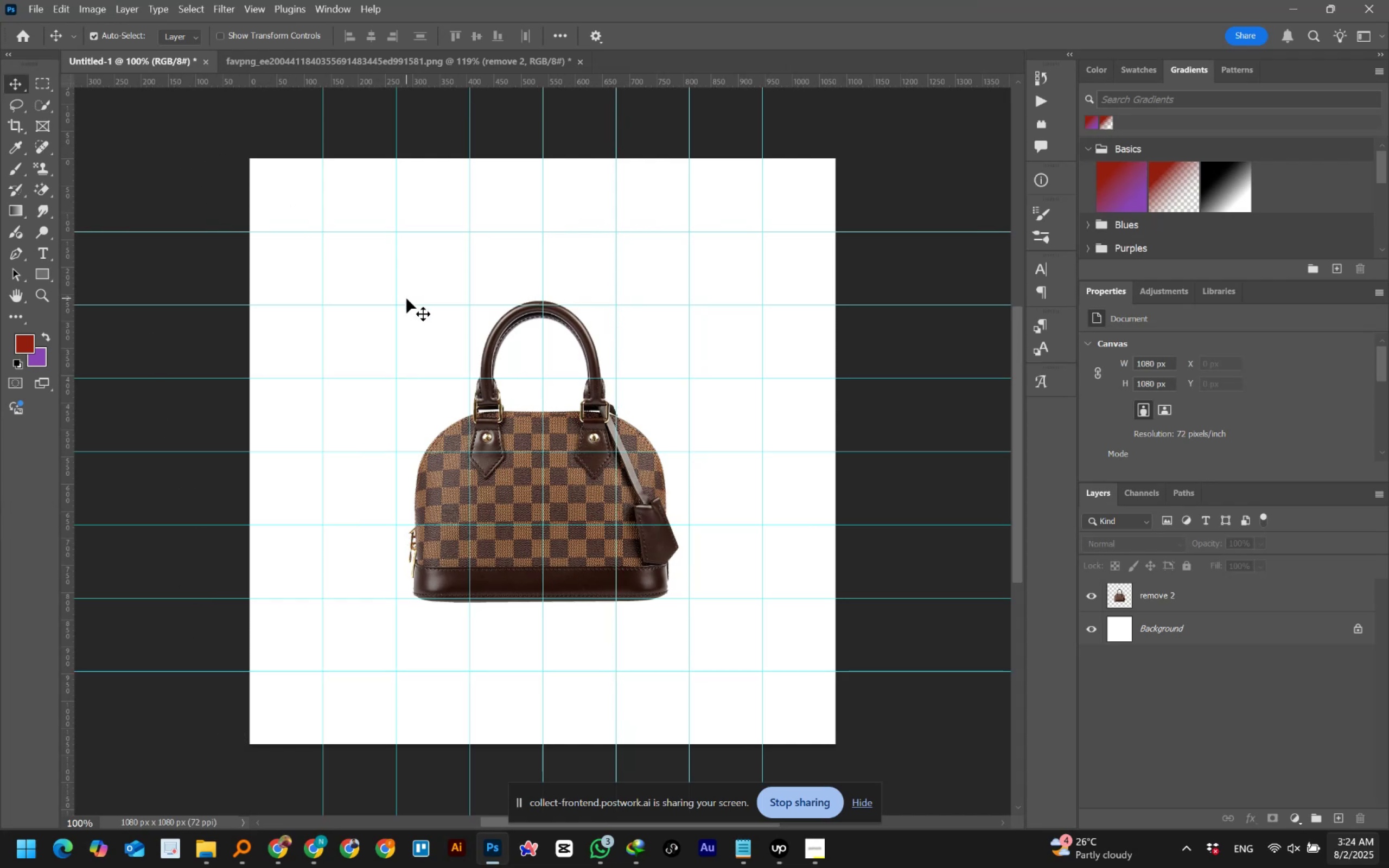 
left_click([47, 277])
 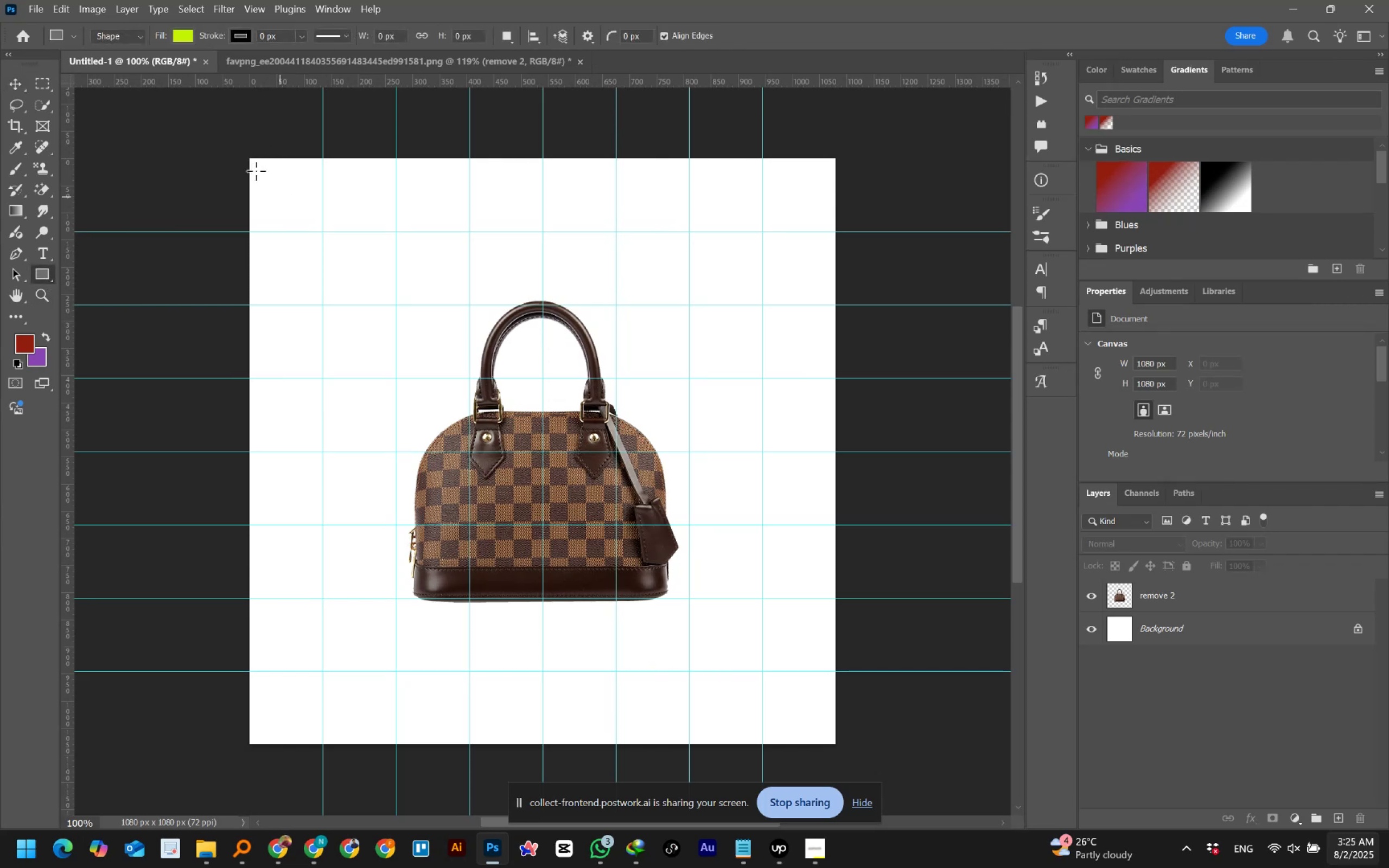 
left_click_drag(start_coordinate=[256, 167], to_coordinate=[313, 222])
 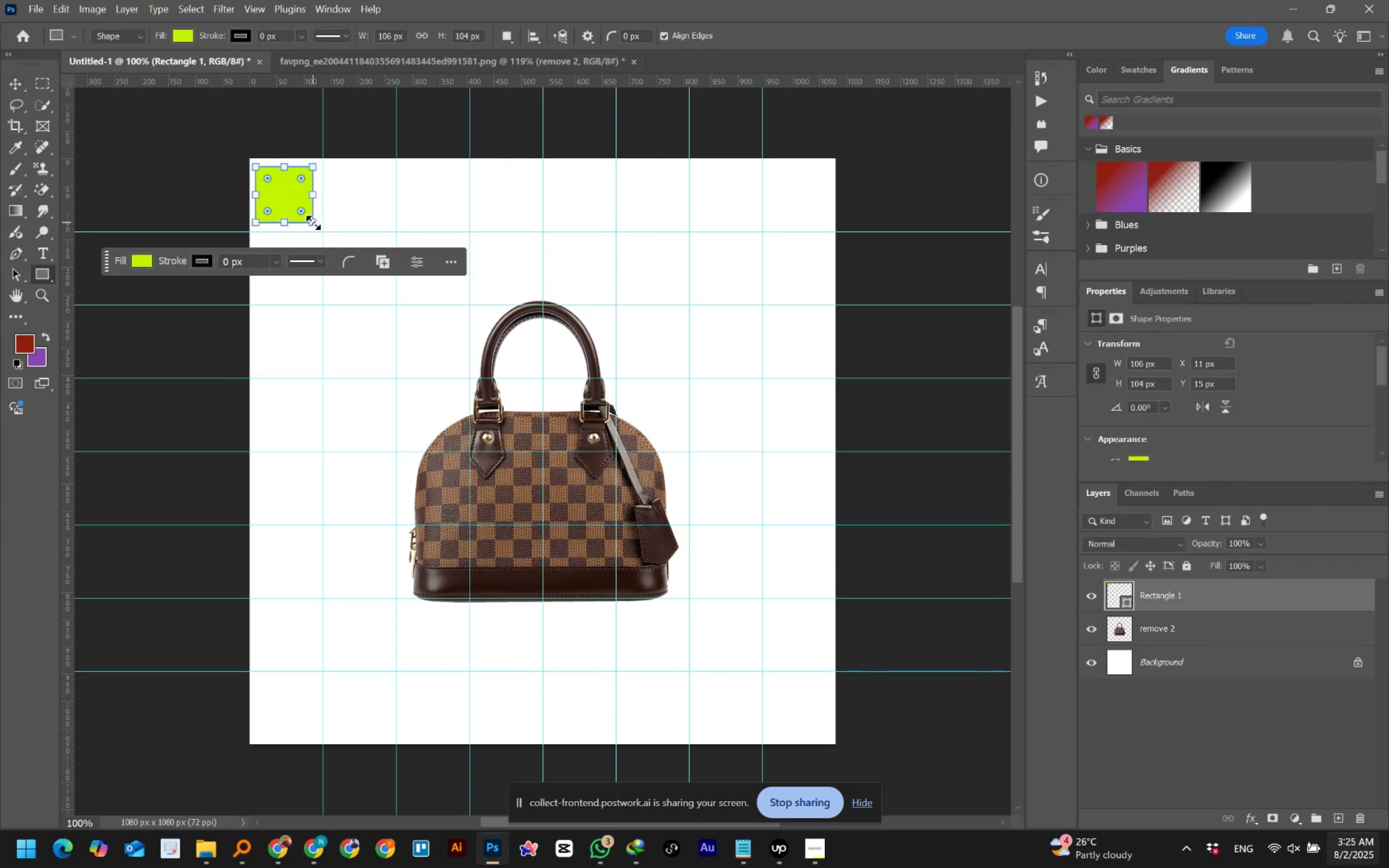 
scroll: coordinate [313, 222], scroll_direction: up, amount: 3.0
 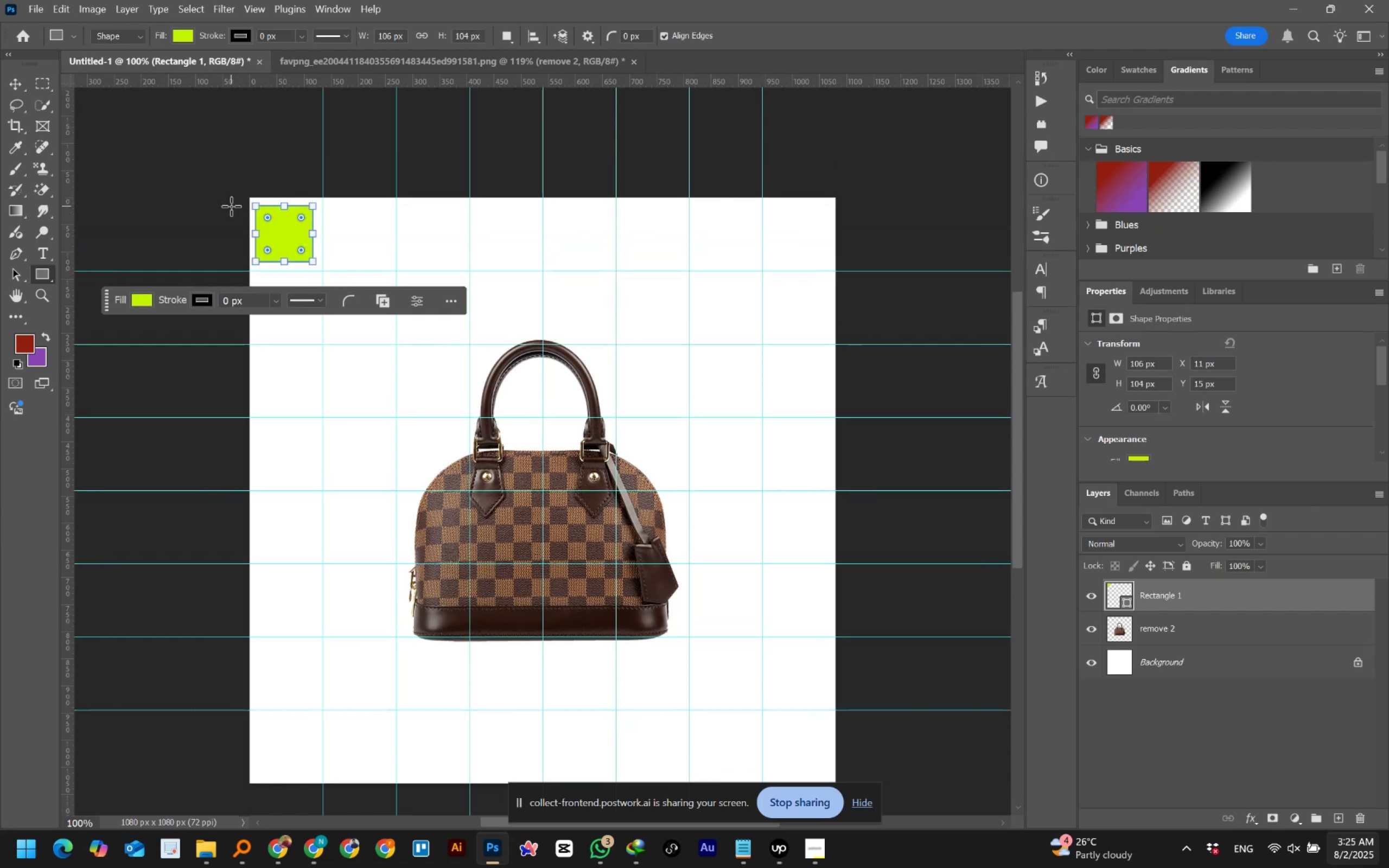 
hold_key(key=AltLeft, duration=1.5)
scroll: coordinate [205, 154], scroll_direction: up, amount: 11.0
 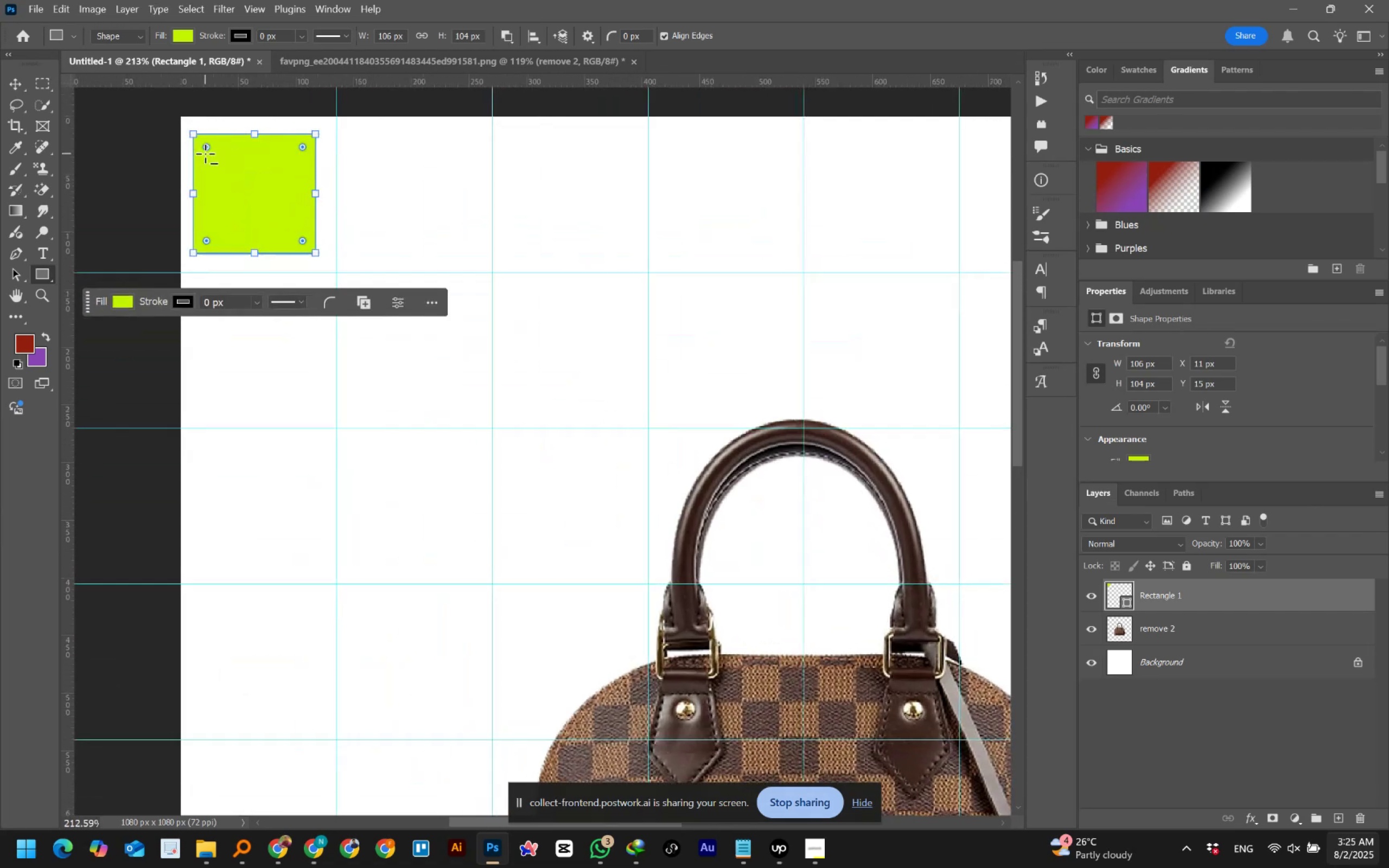 
hold_key(key=AltLeft, duration=0.94)
scroll: coordinate [194, 159], scroll_direction: up, amount: 7.0
 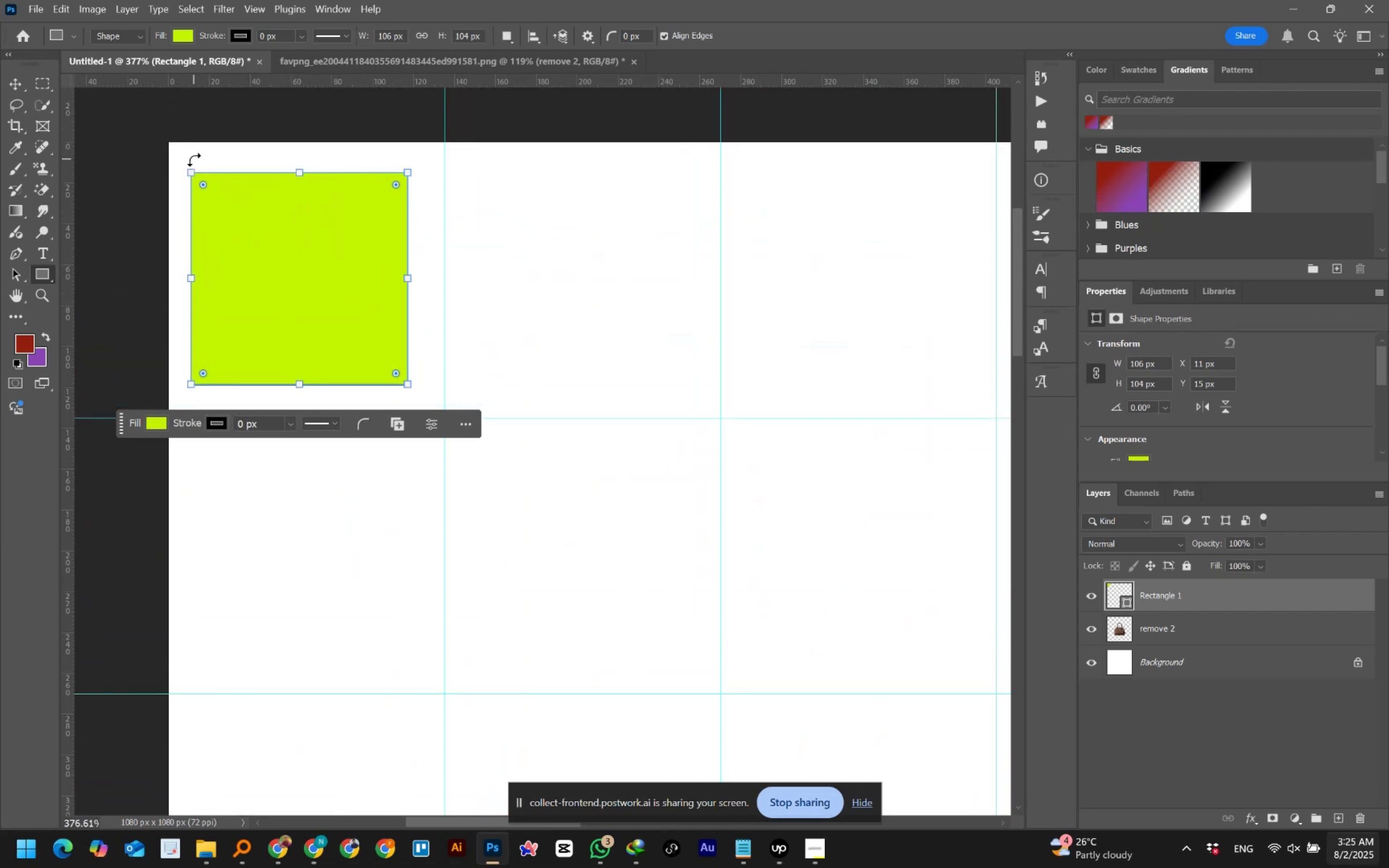 
hold_key(key=ControlLeft, duration=0.43)
scroll: coordinate [149, 181], scroll_direction: up, amount: 5.0
 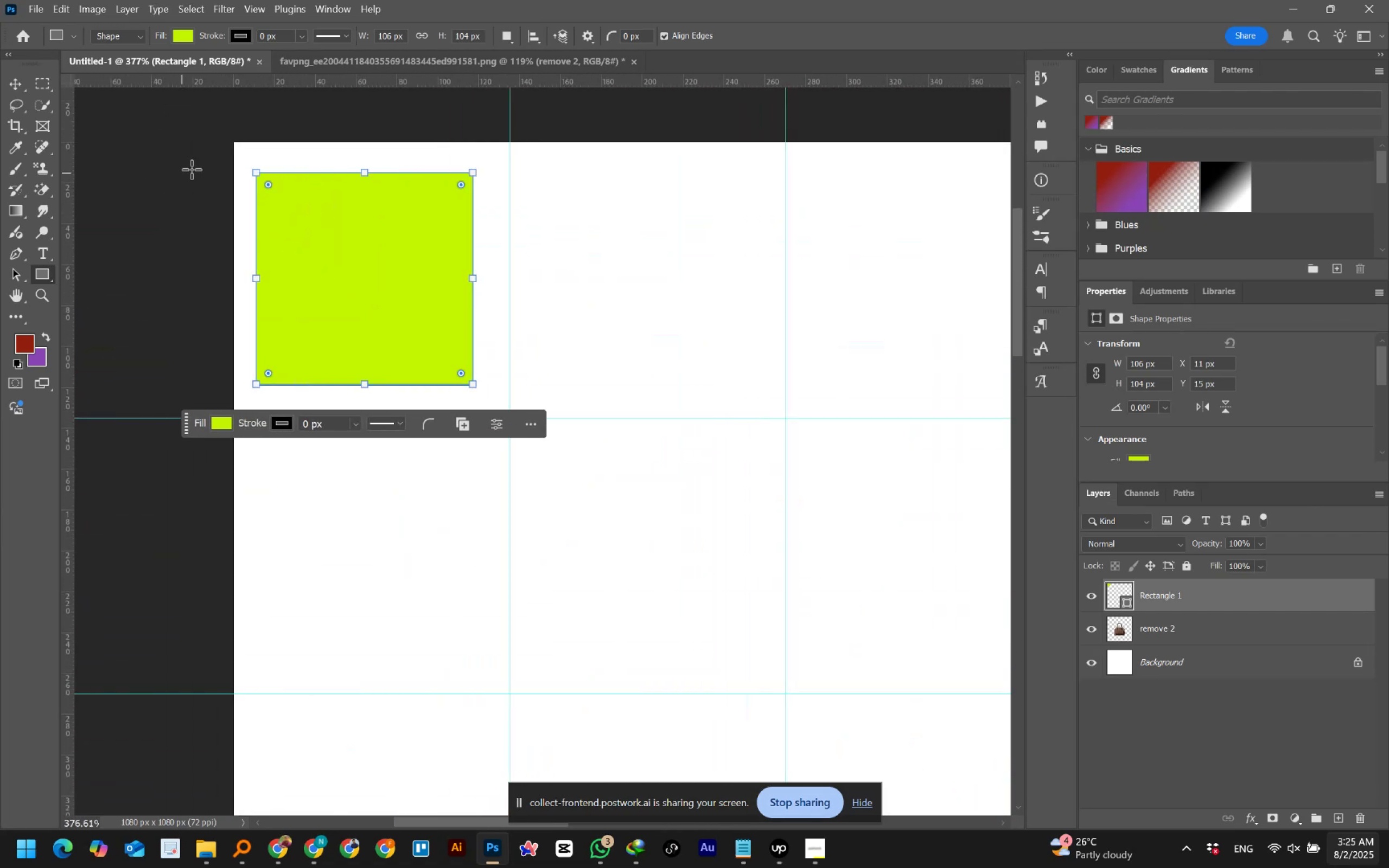 
hold_key(key=AltLeft, duration=0.47)
scroll: coordinate [234, 146], scroll_direction: up, amount: 2.0
 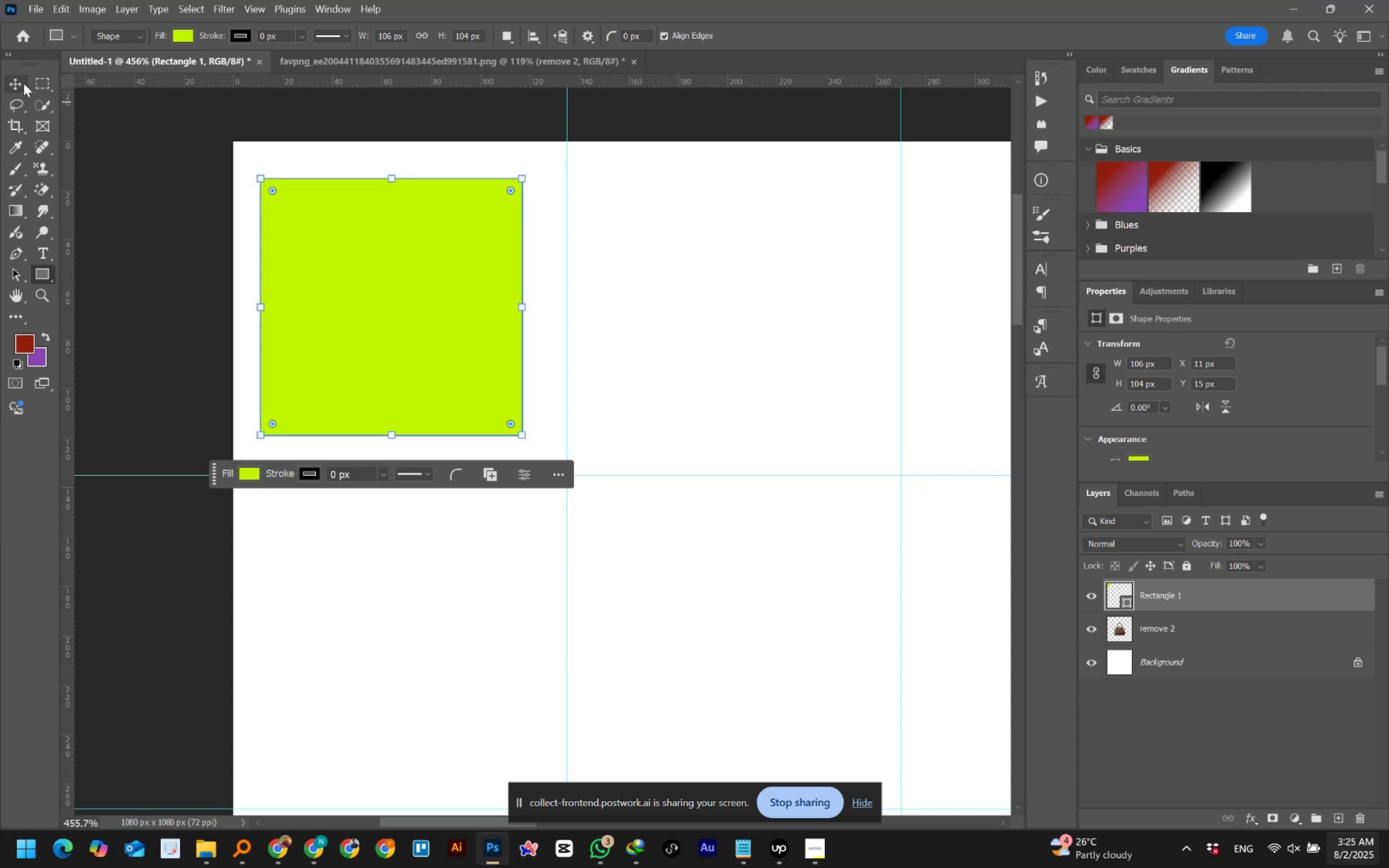 
wait(6.43)
 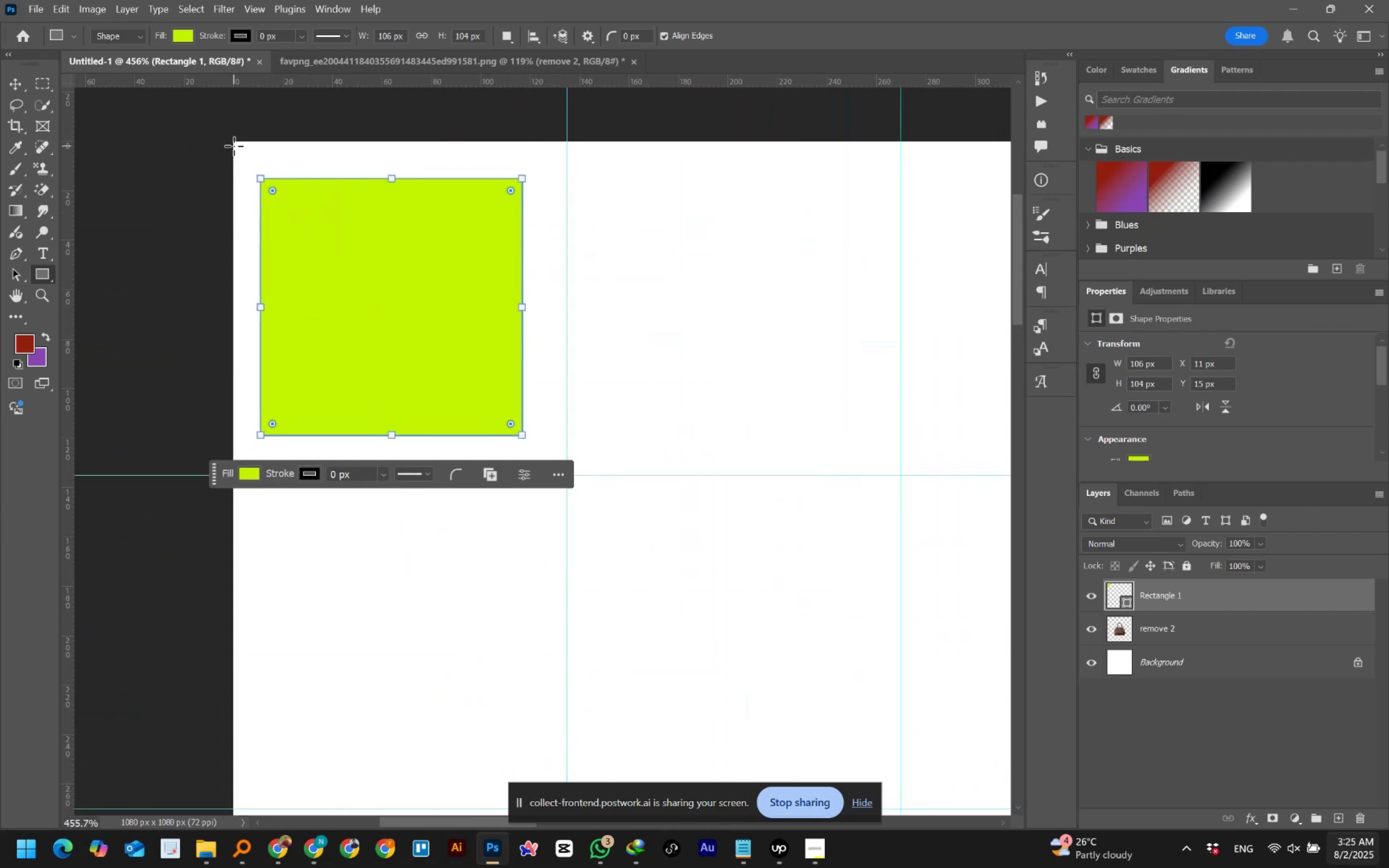 
left_click_drag(start_coordinate=[259, 177], to_coordinate=[233, 145])
 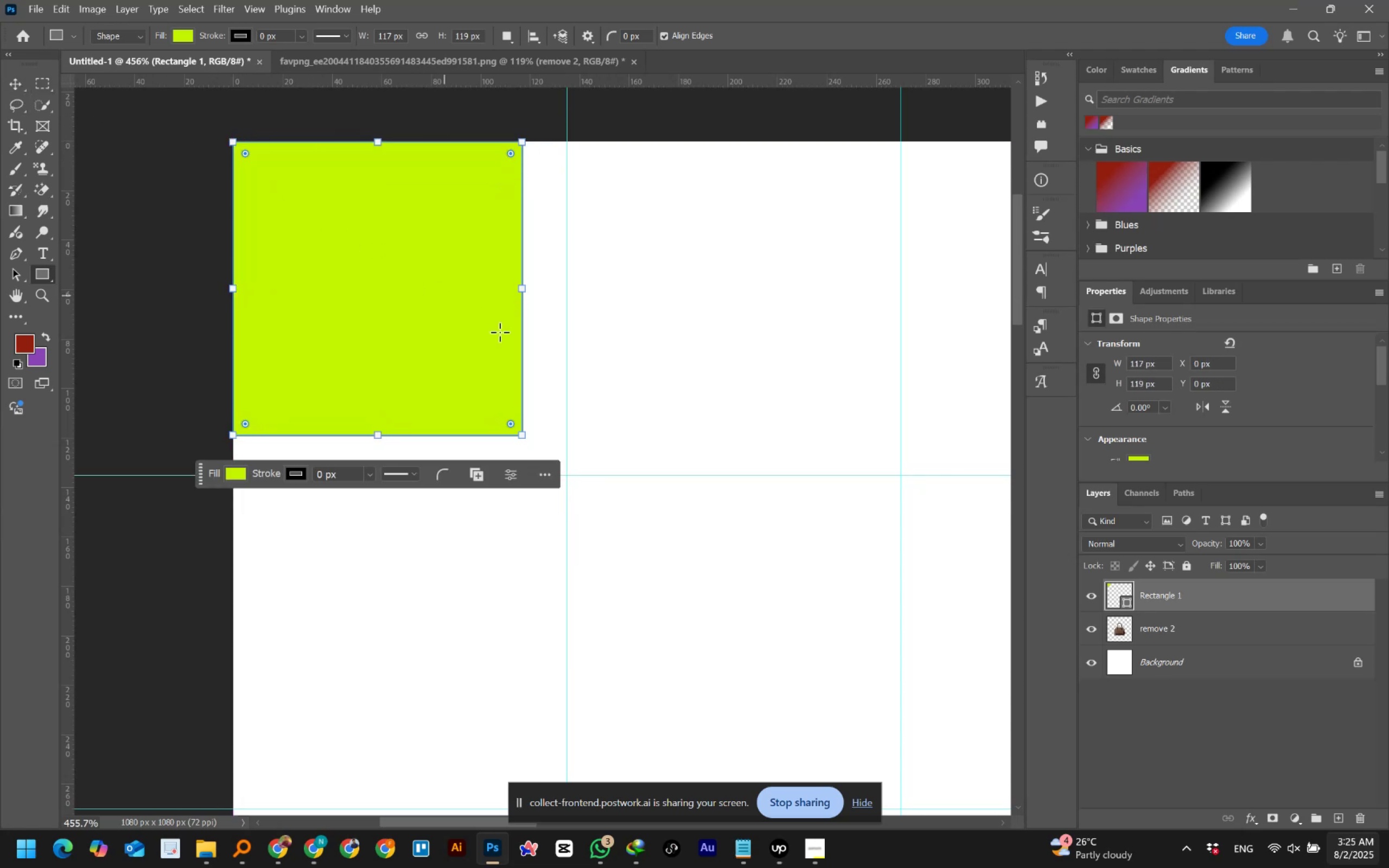 
hold_key(key=ShiftLeft, duration=1.5)
 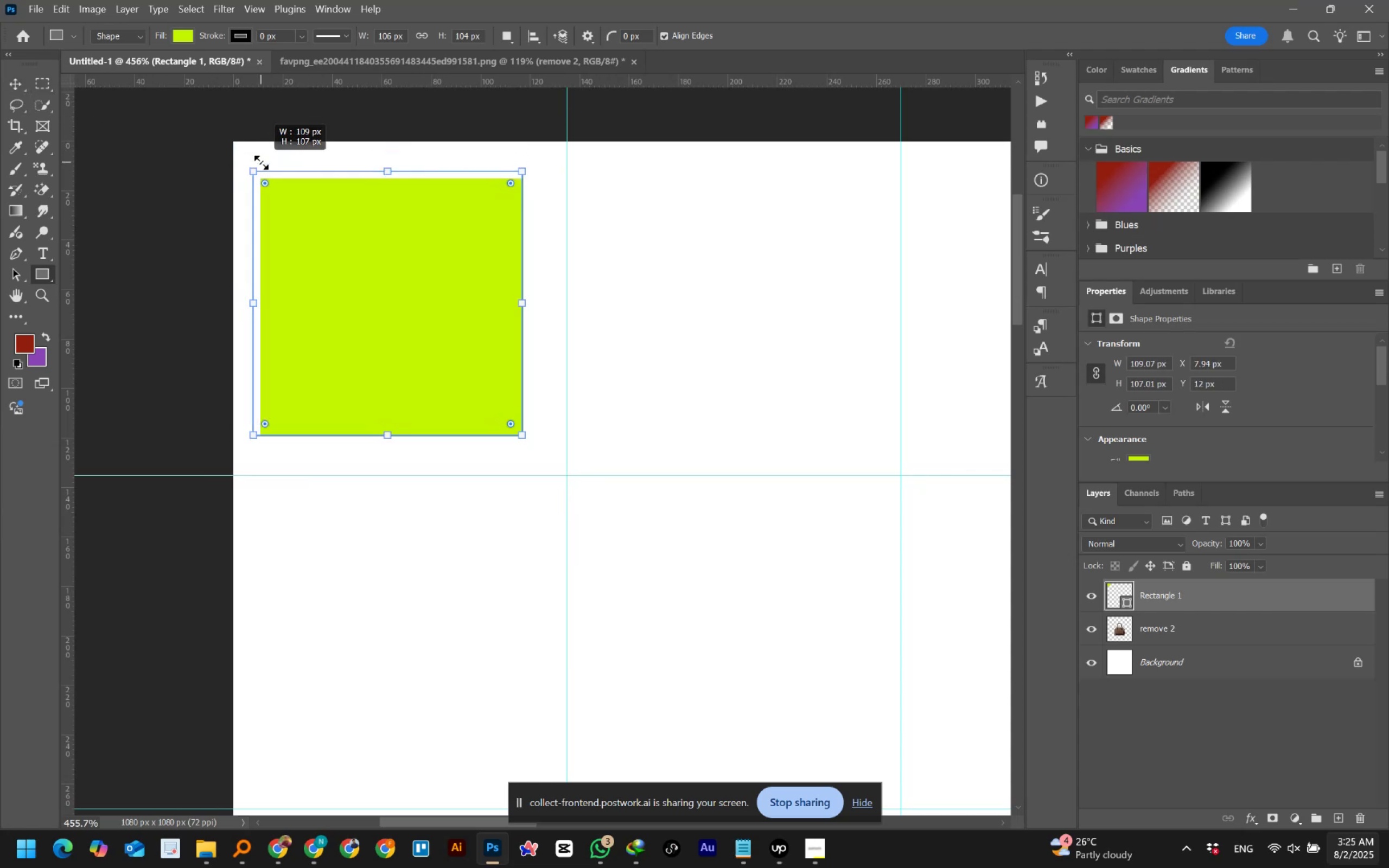 
key(Shift+ShiftLeft)
 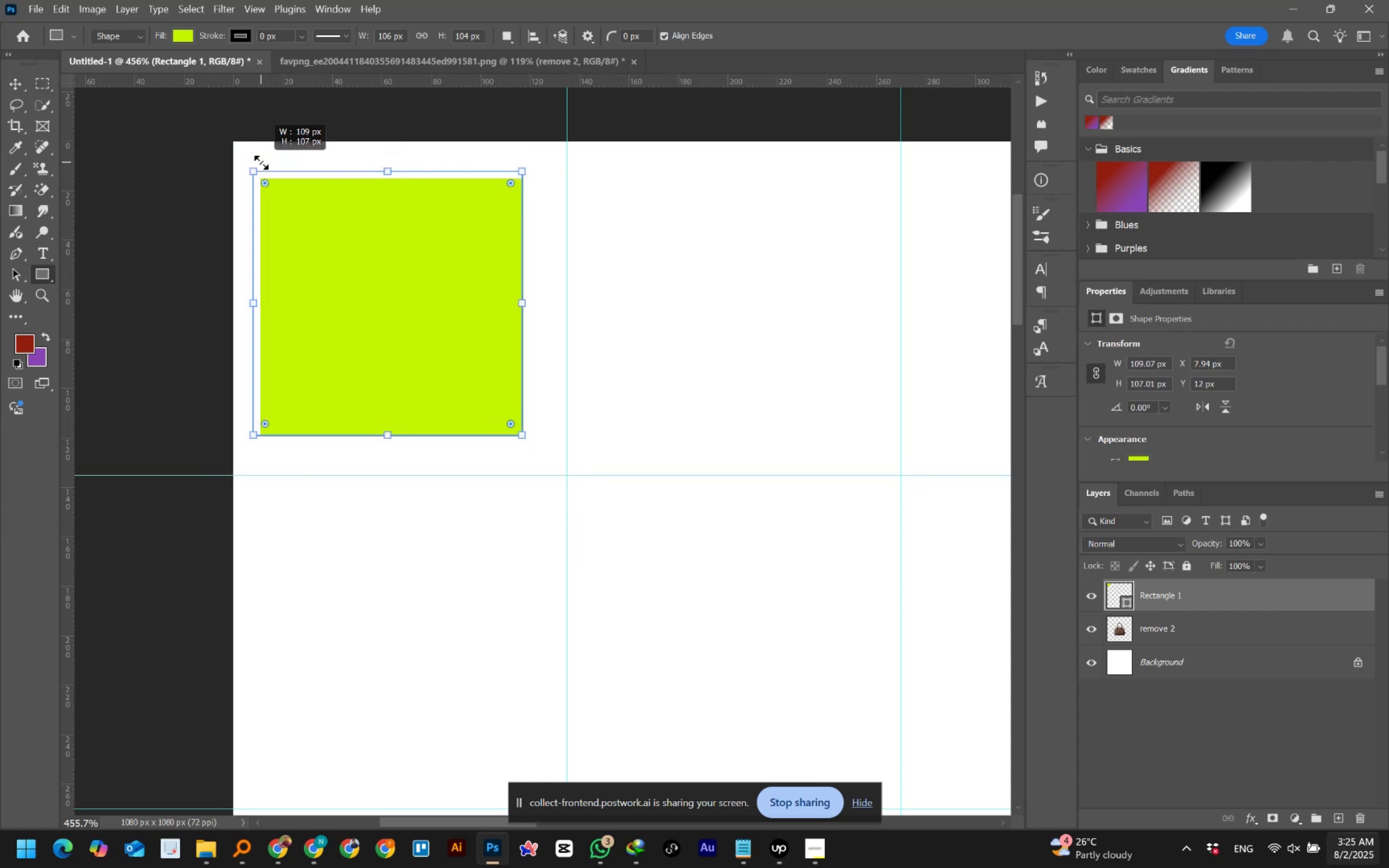 
key(Shift+ShiftLeft)
 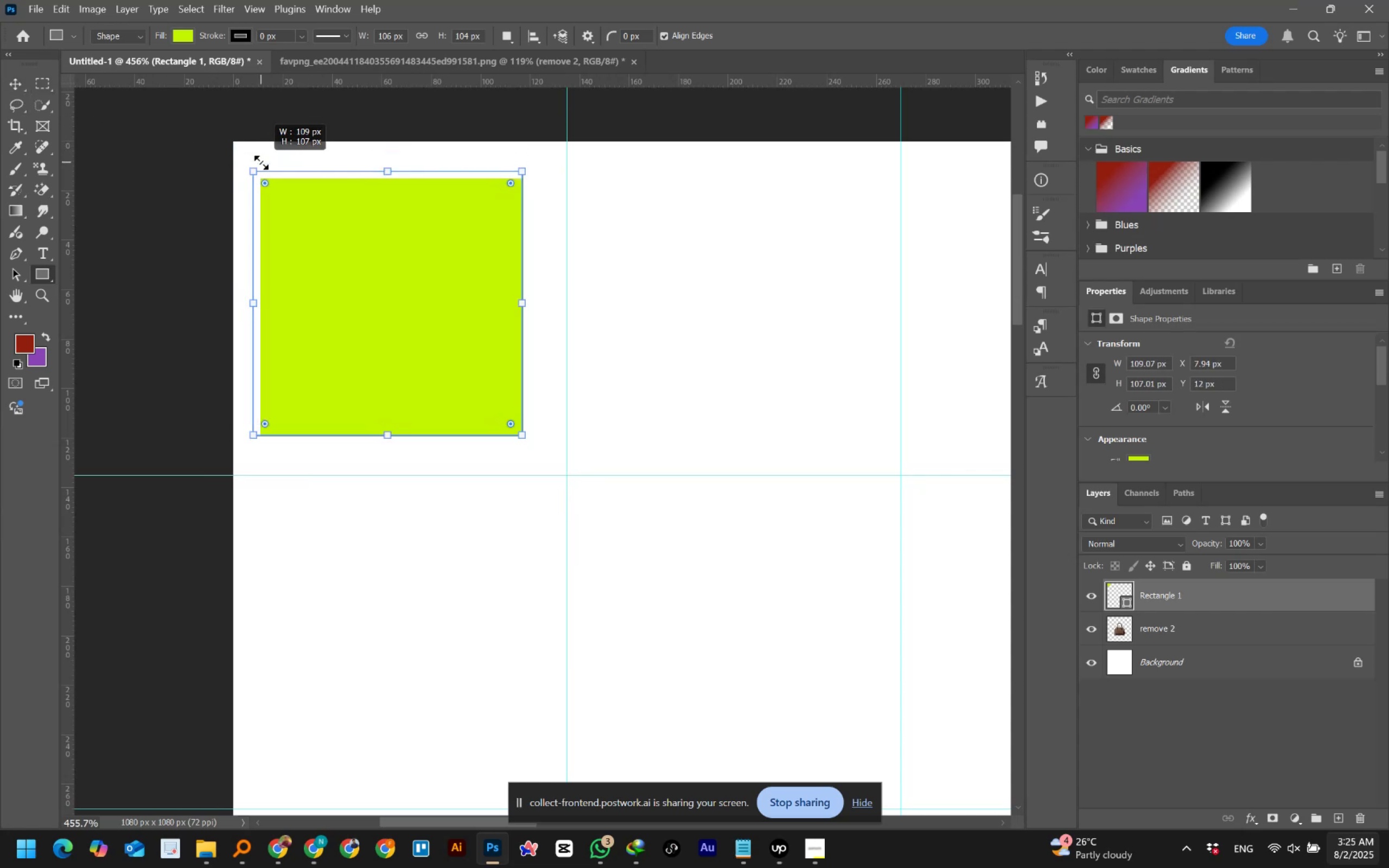 
key(Shift+ShiftLeft)
 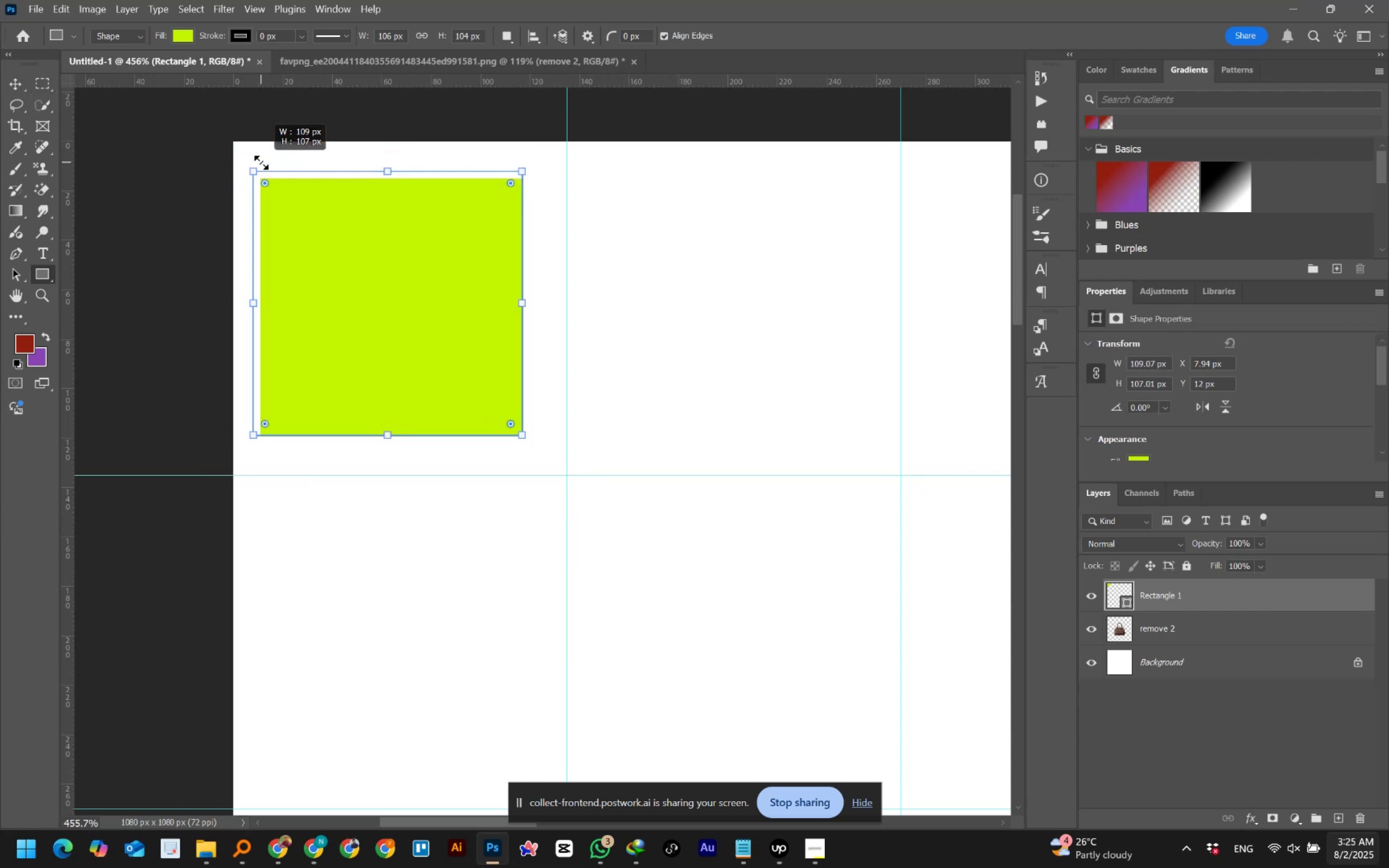 
key(Shift+ShiftLeft)
 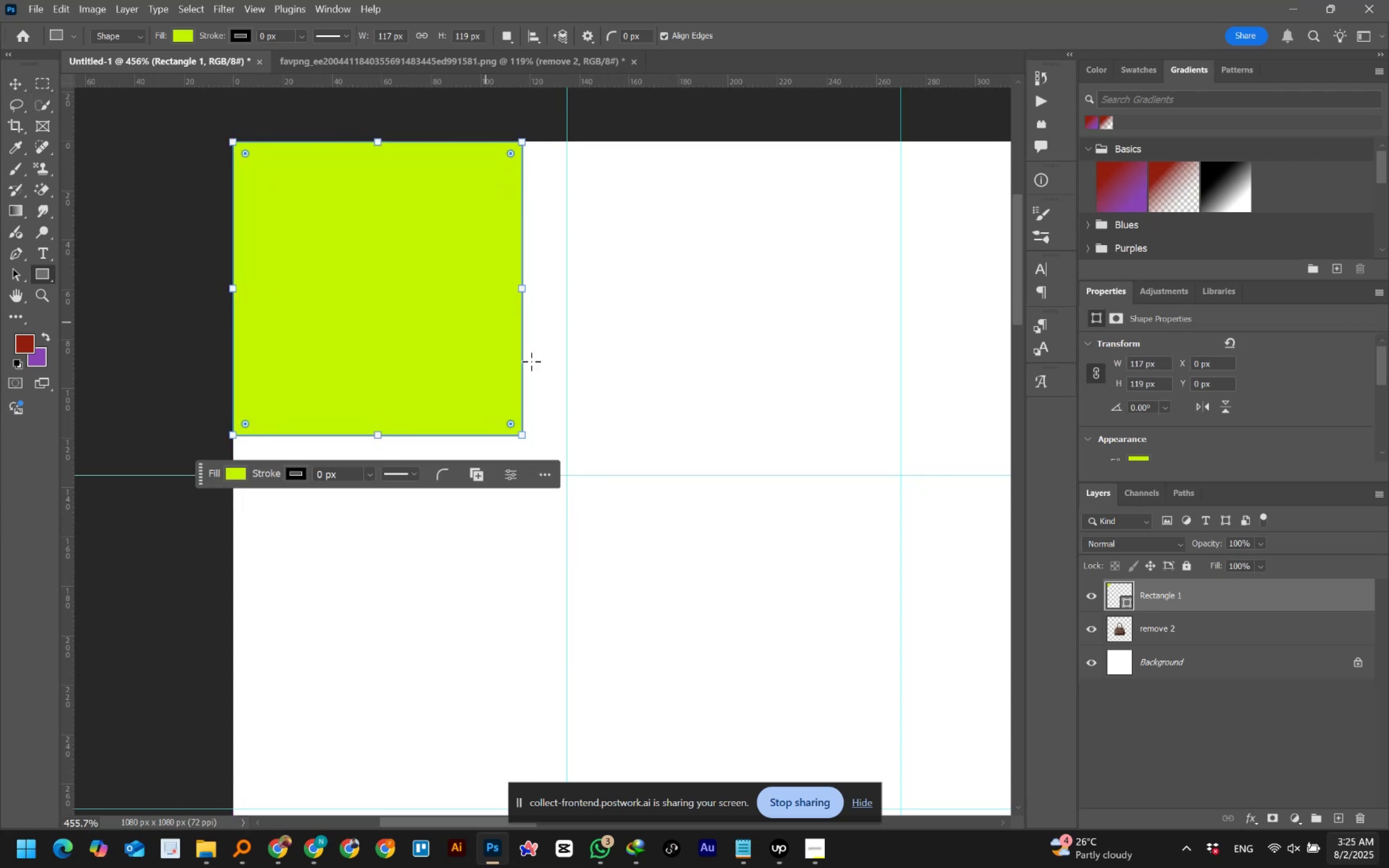 
left_click_drag(start_coordinate=[521, 436], to_coordinate=[563, 476])
 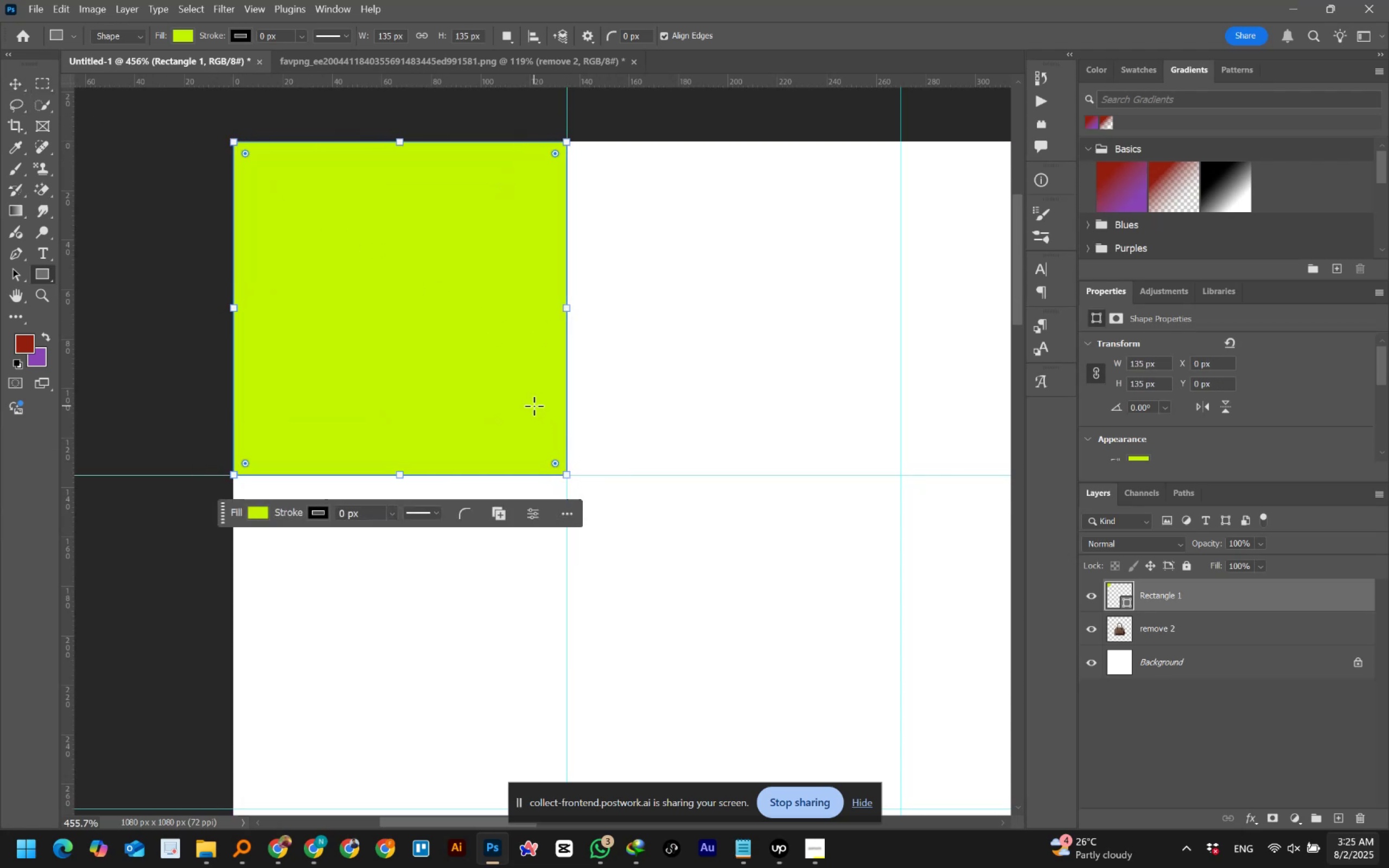 
key(Control+Numpad0)
 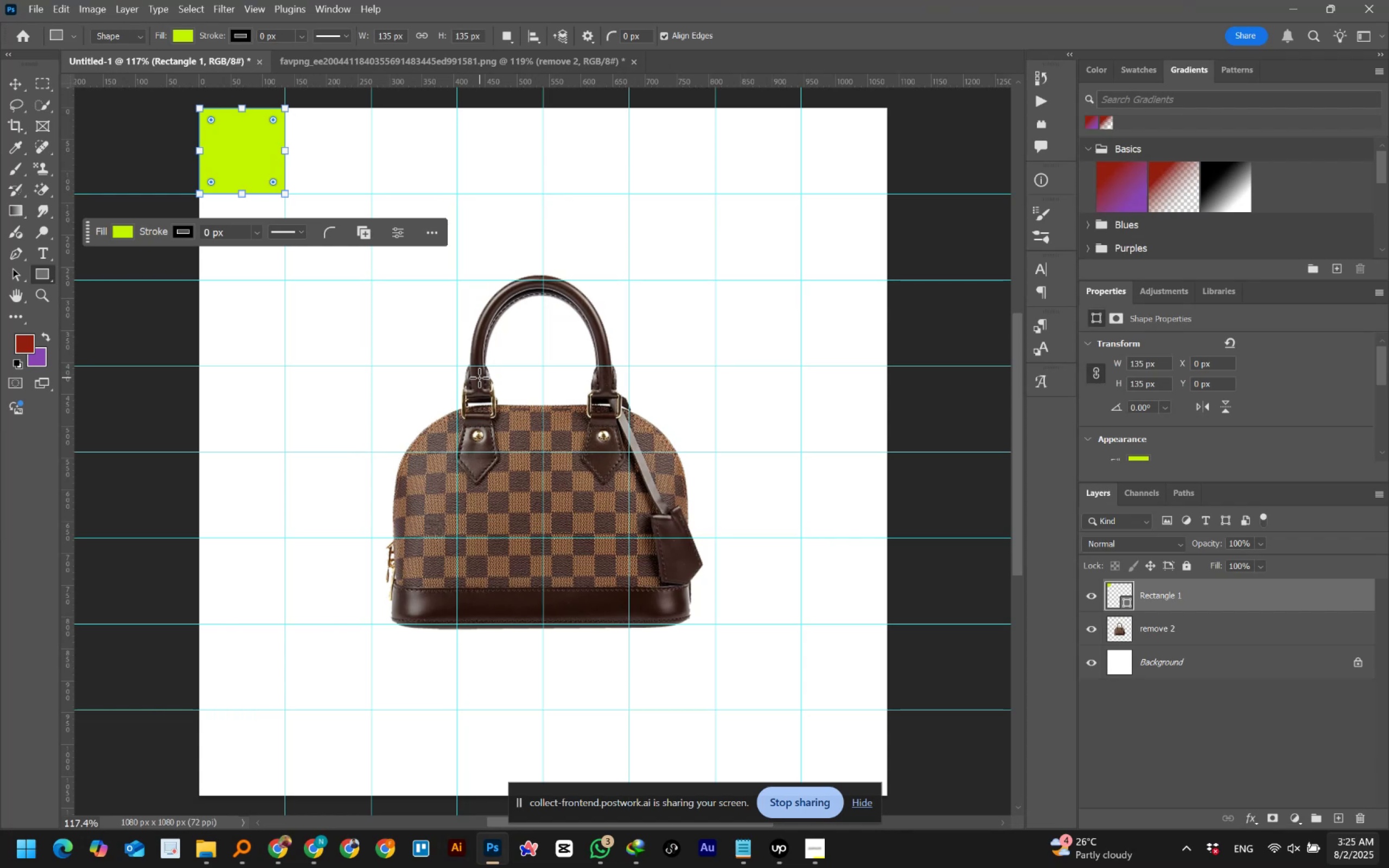 
wait(17.37)
 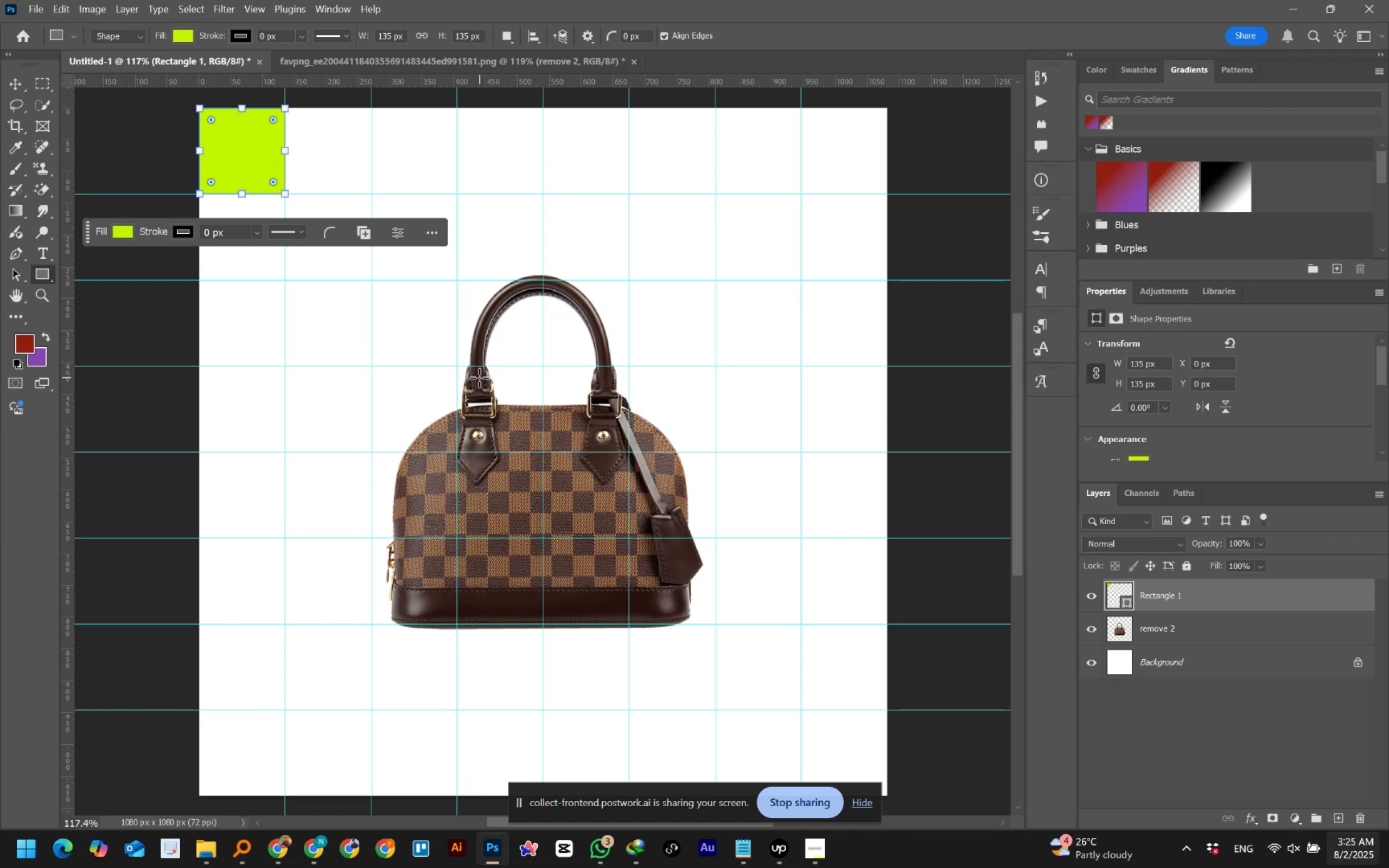 
double_click([1116, 588])
 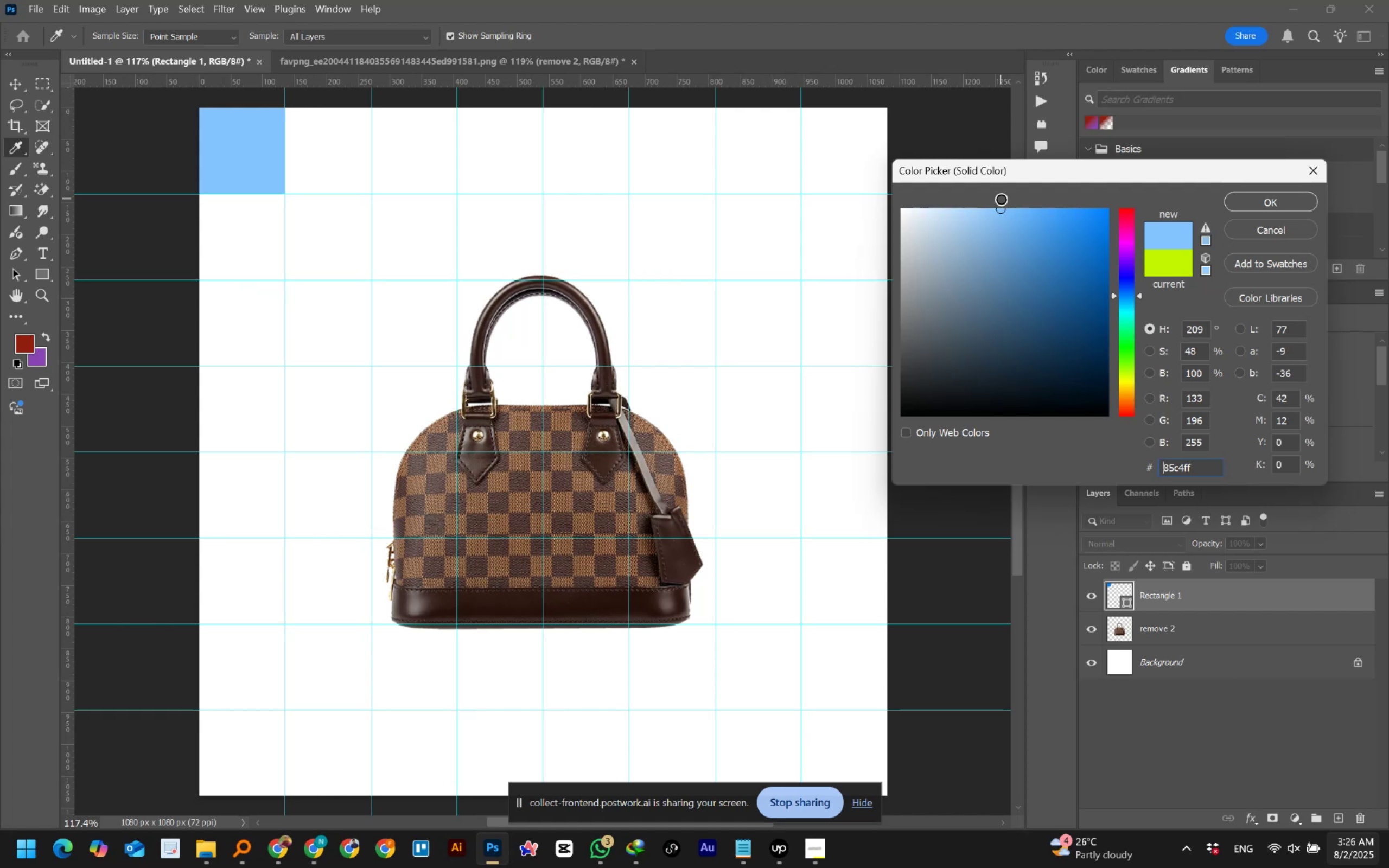 
wait(27.78)
 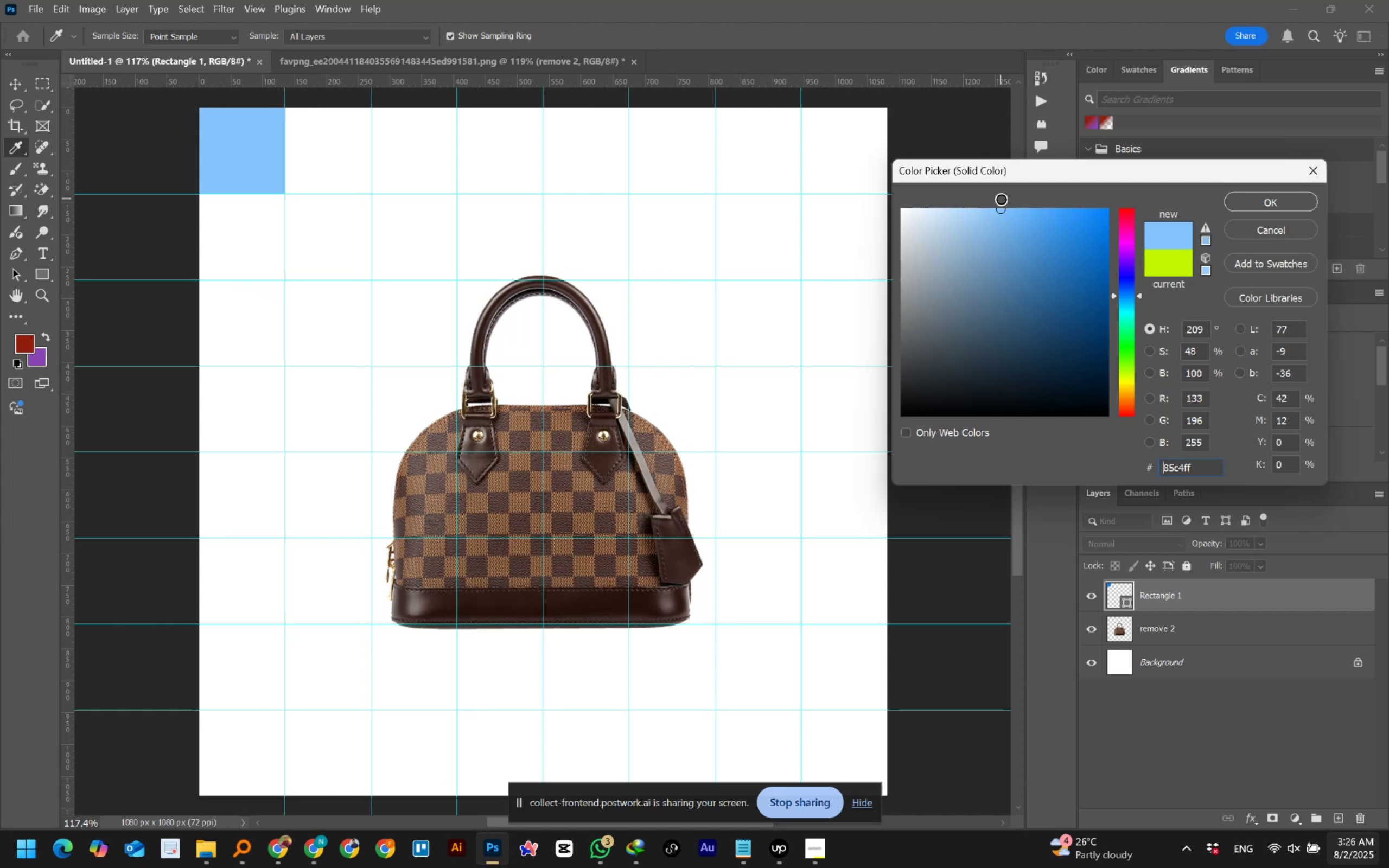 
left_click([1245, 203])
 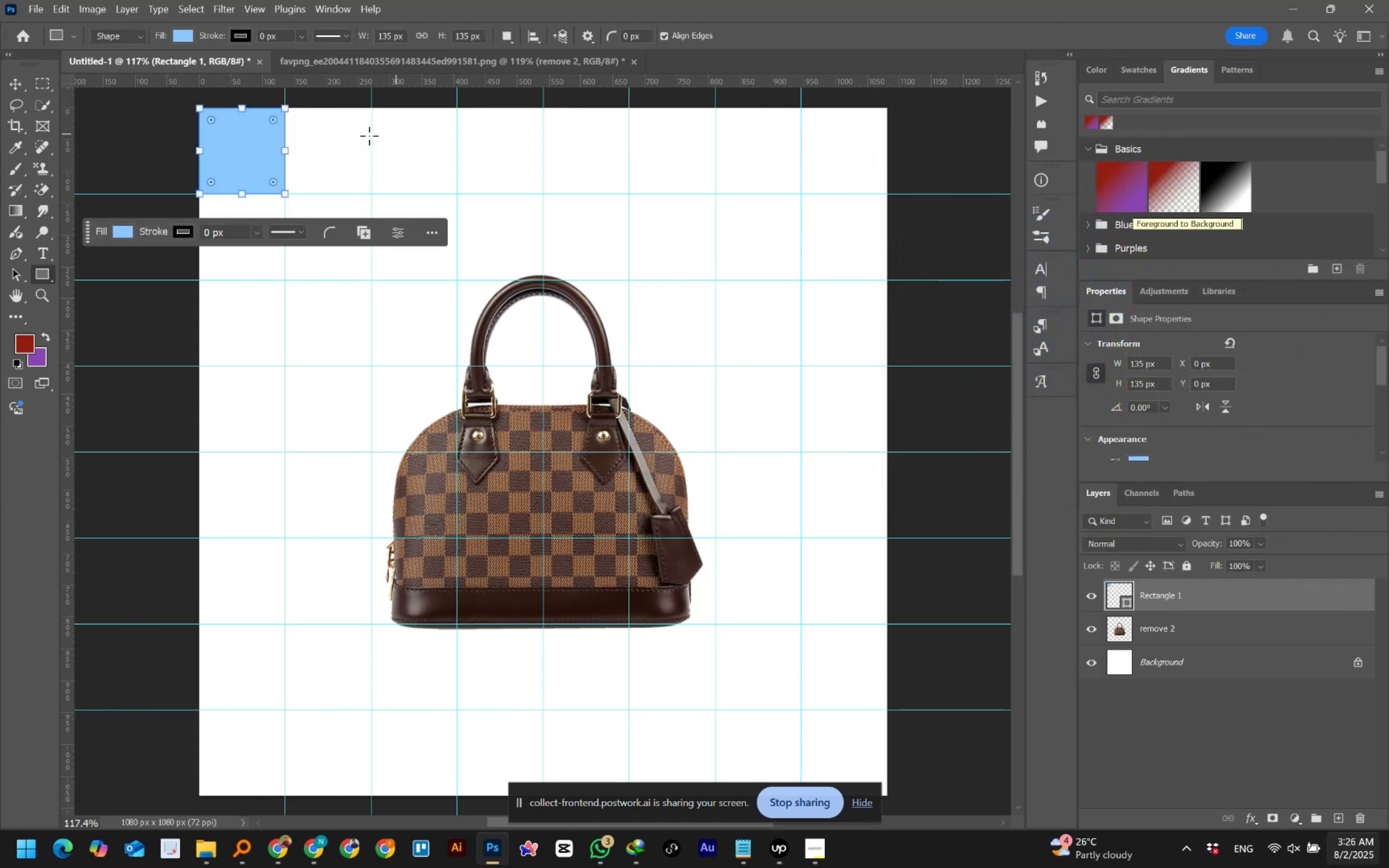 
left_click([11, 82])
 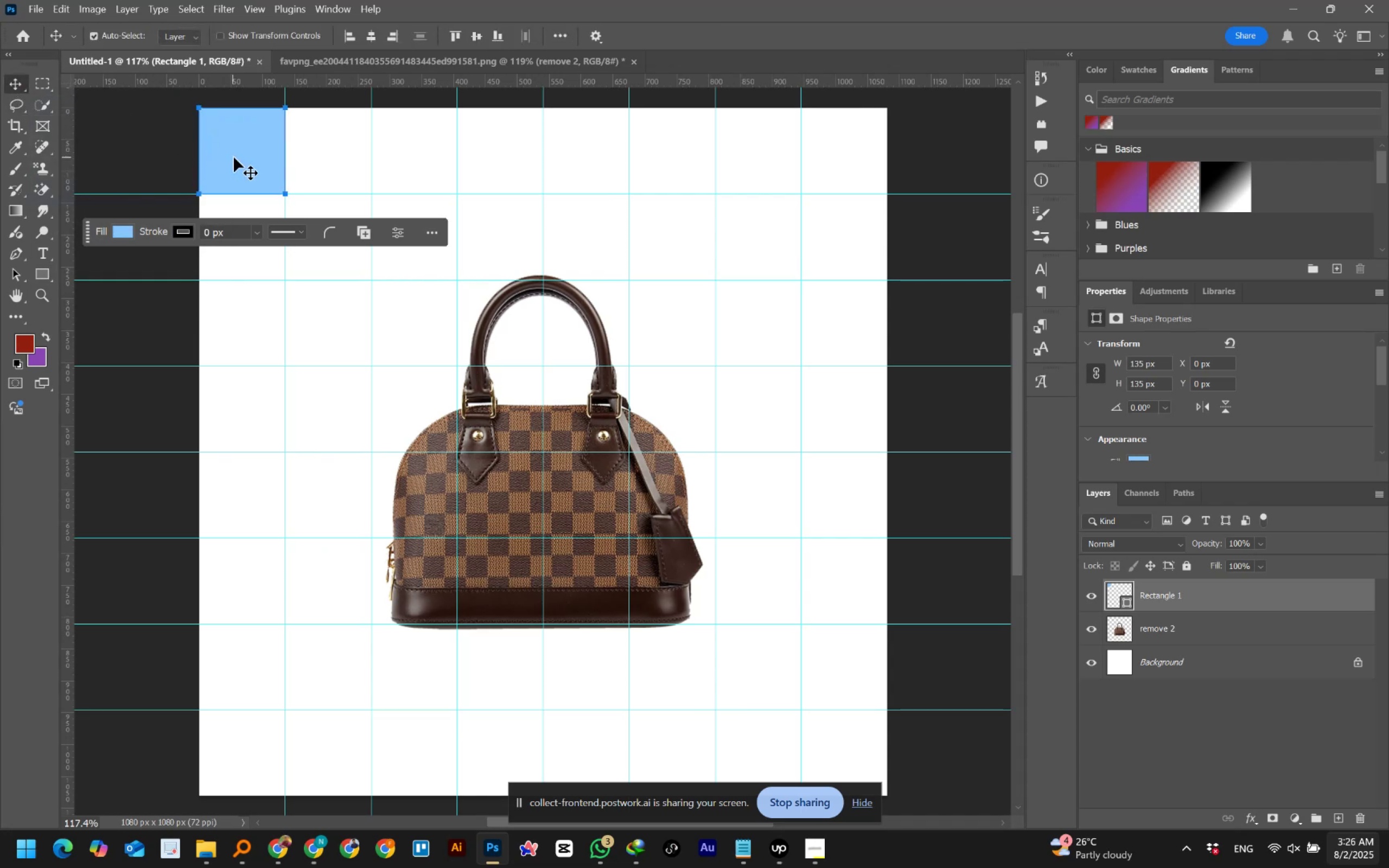 
hold_key(key=AltLeft, duration=2.13)
 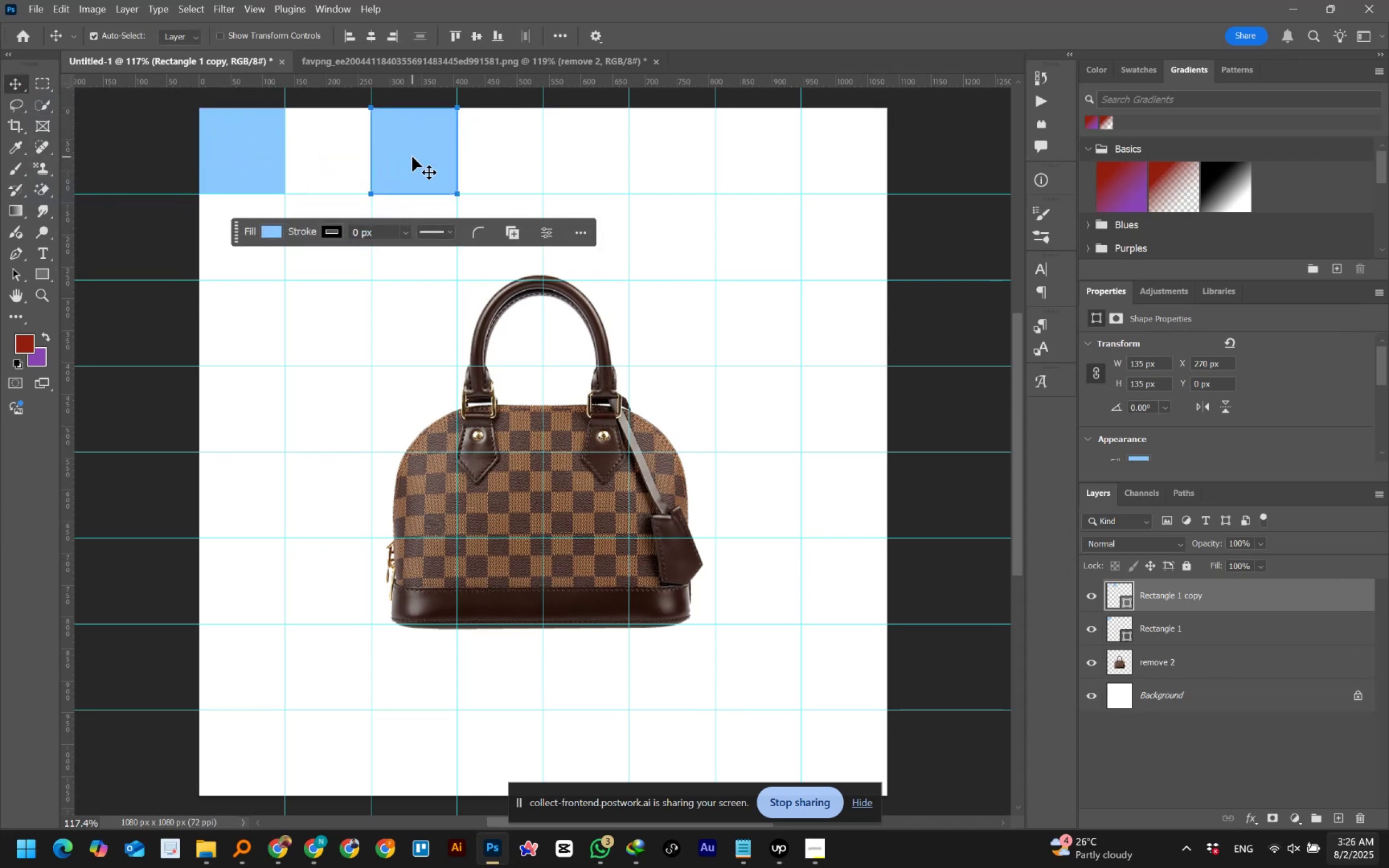 
hold_key(key=ShiftLeft, duration=1.24)
 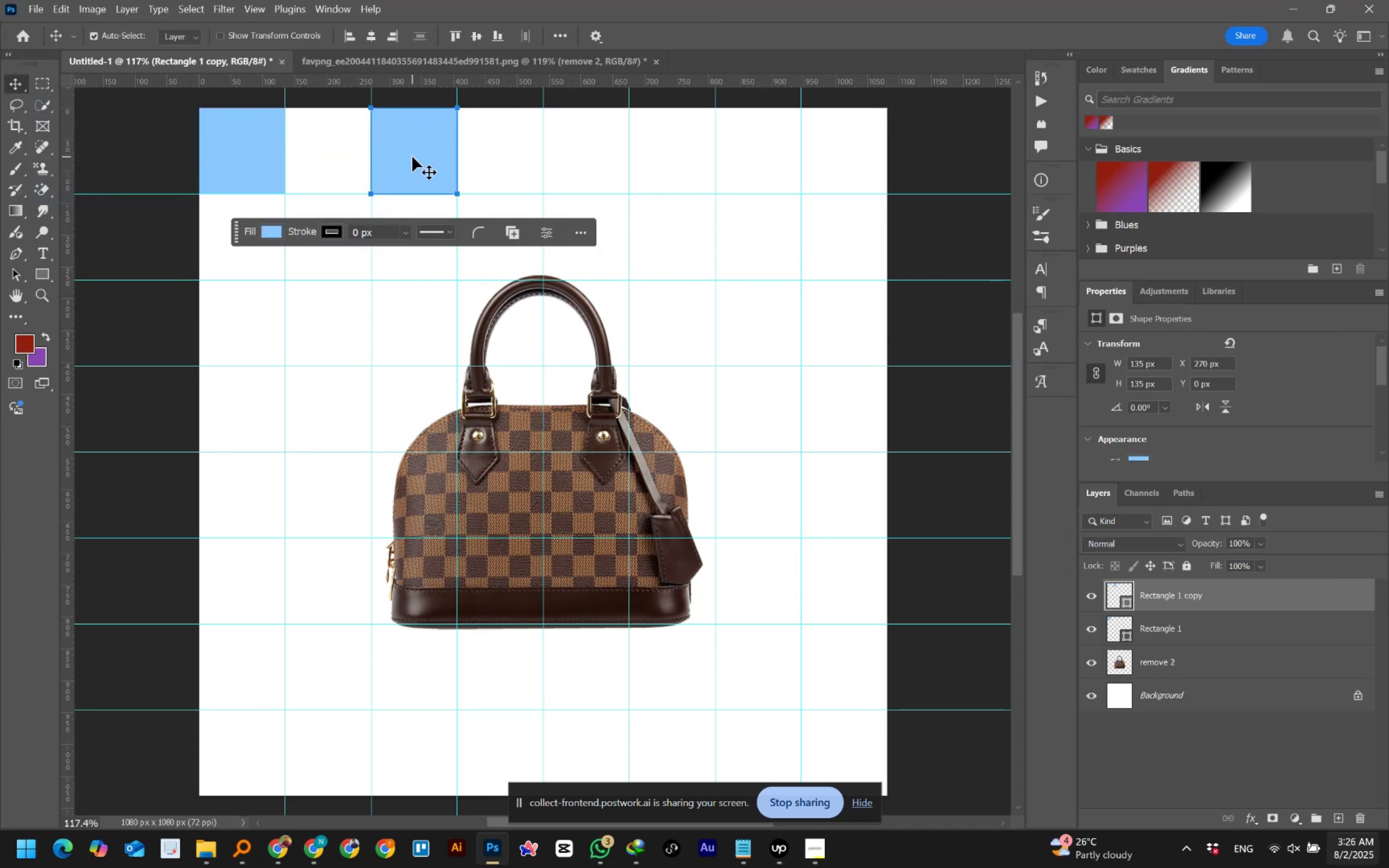 
hold_key(key=ControlLeft, duration=0.99)
 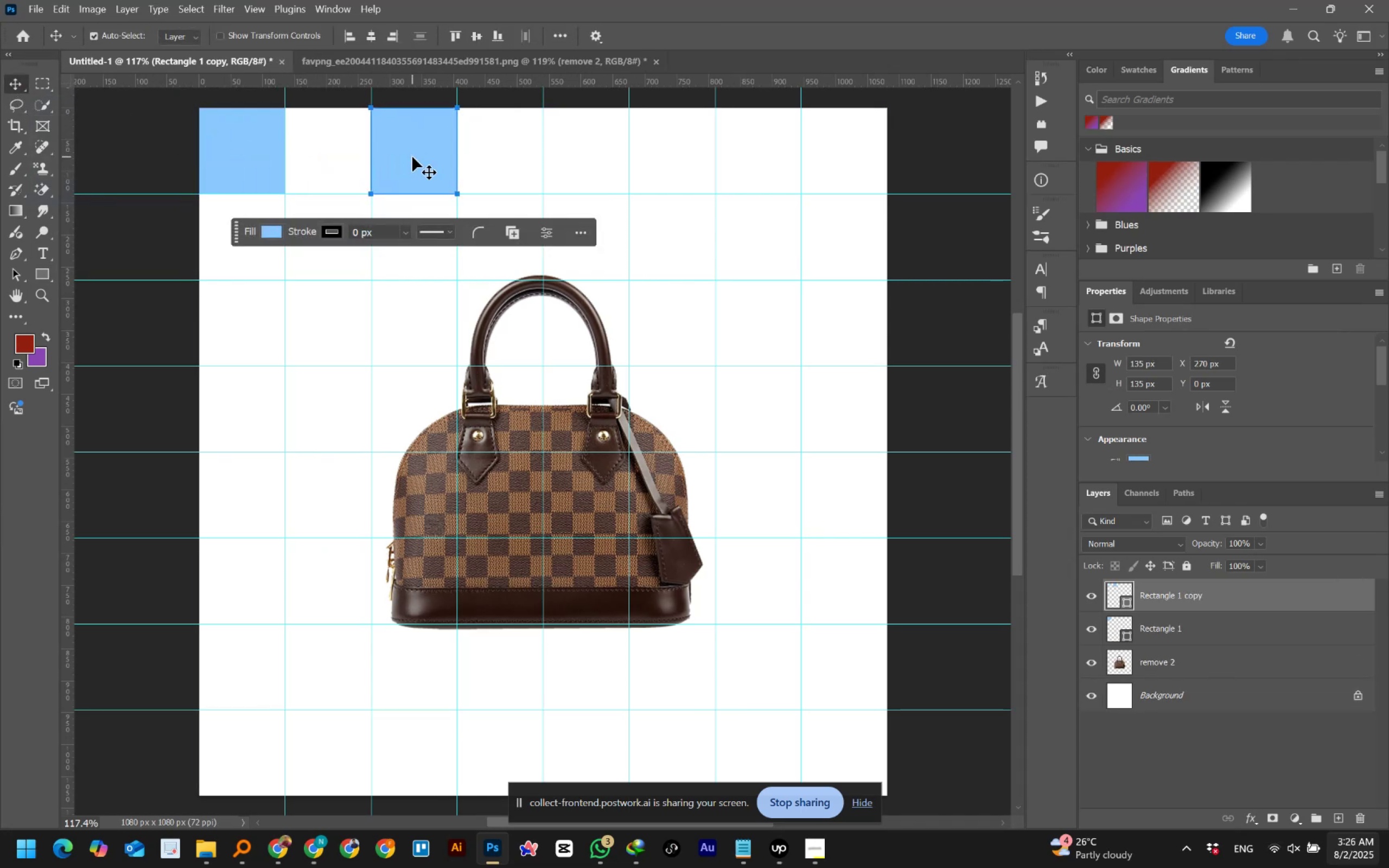 
hold_key(key=D, duration=0.32)
 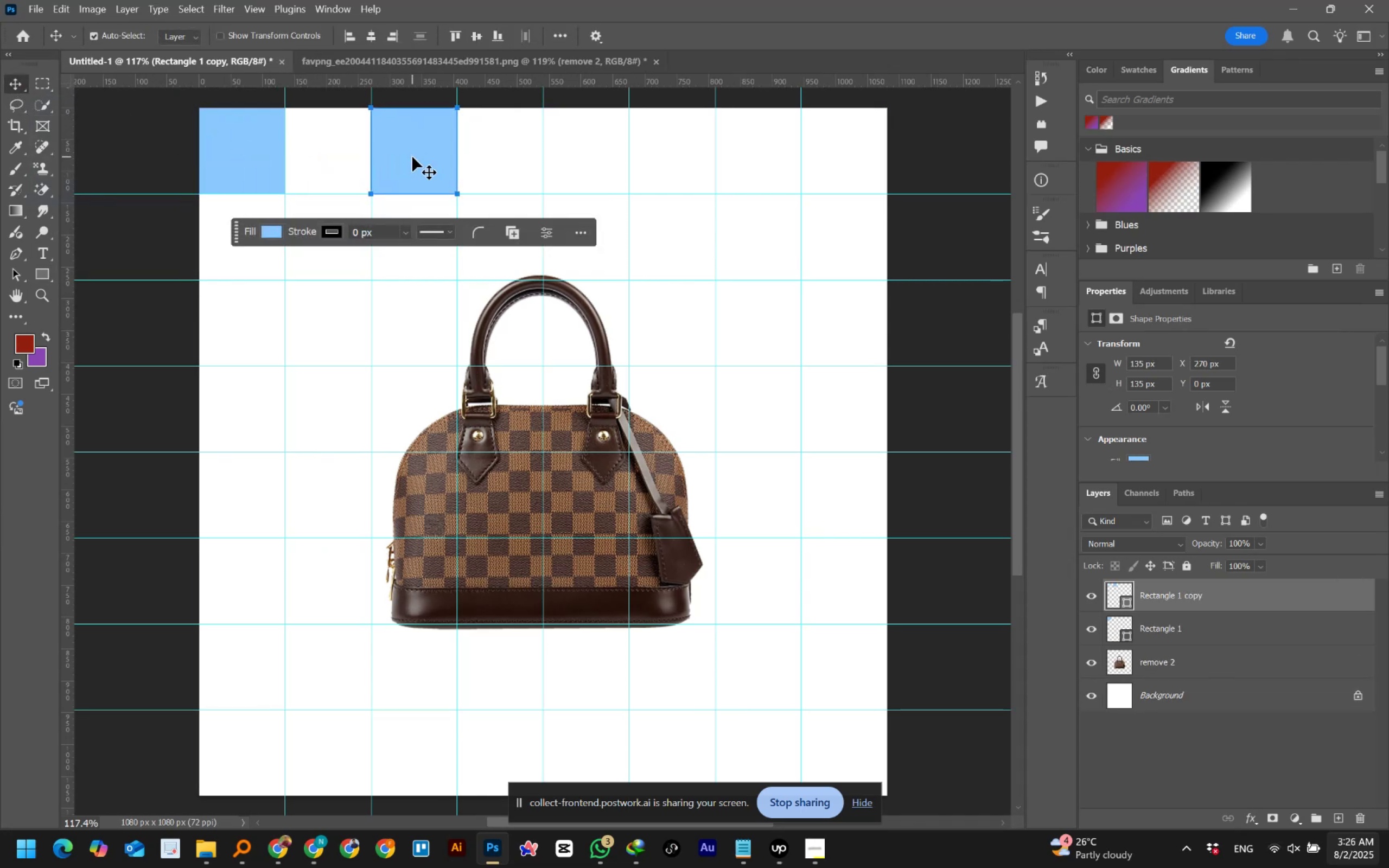 
key(Control+Shift+T)
 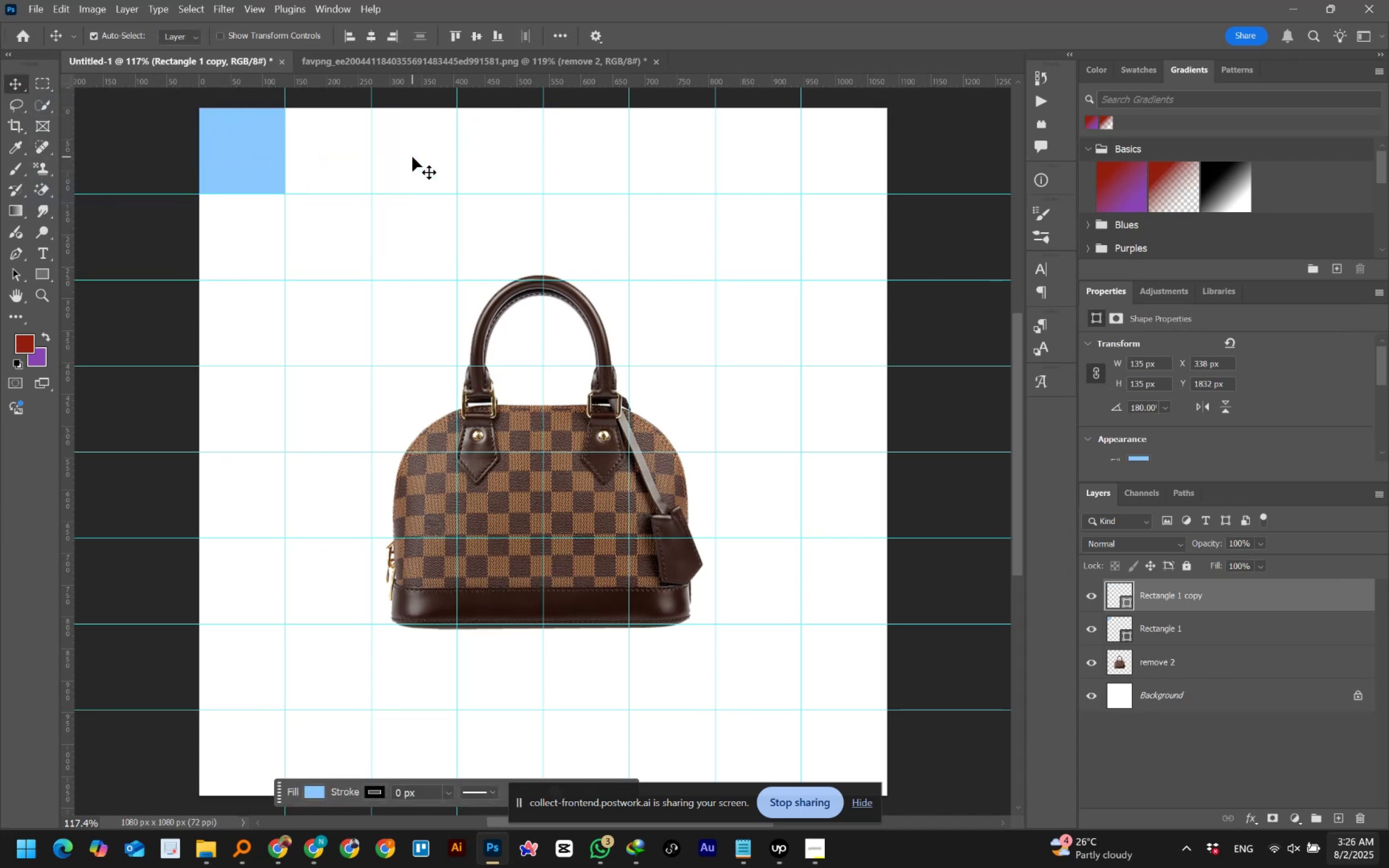 
key(Control+Z)
 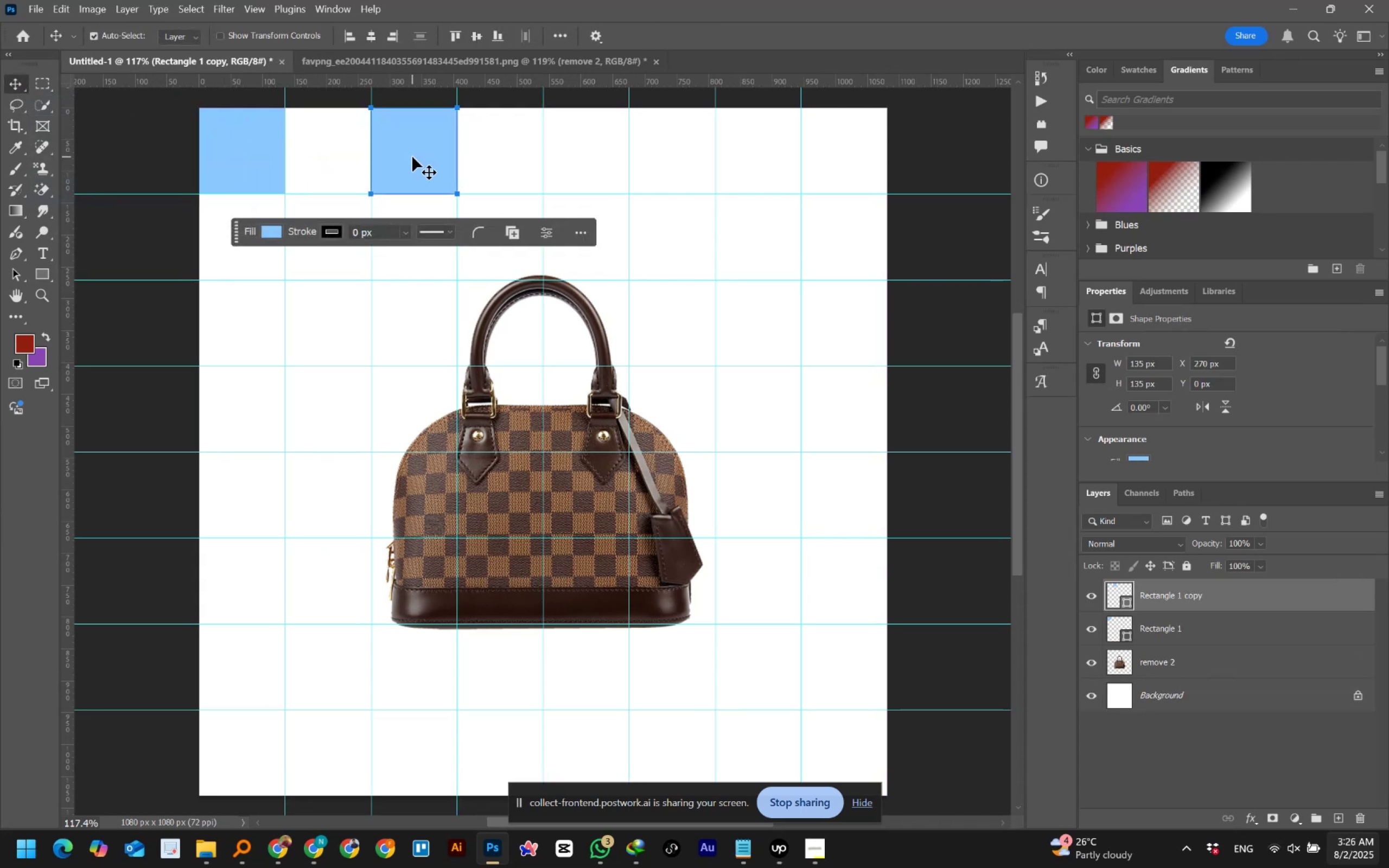 
hold_key(key=AltLeft, duration=2.24)
 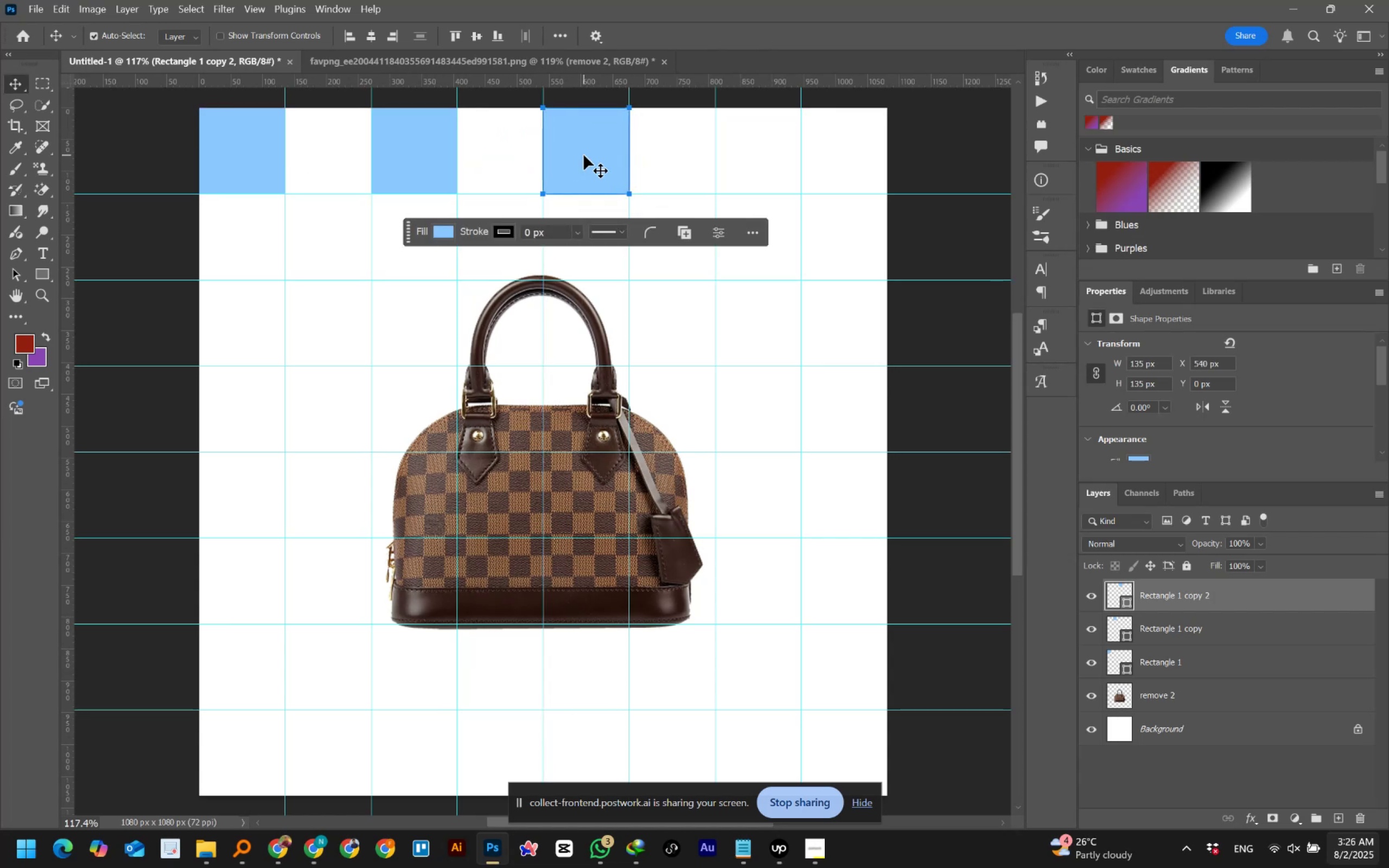 
hold_key(key=ShiftLeft, duration=1.25)
 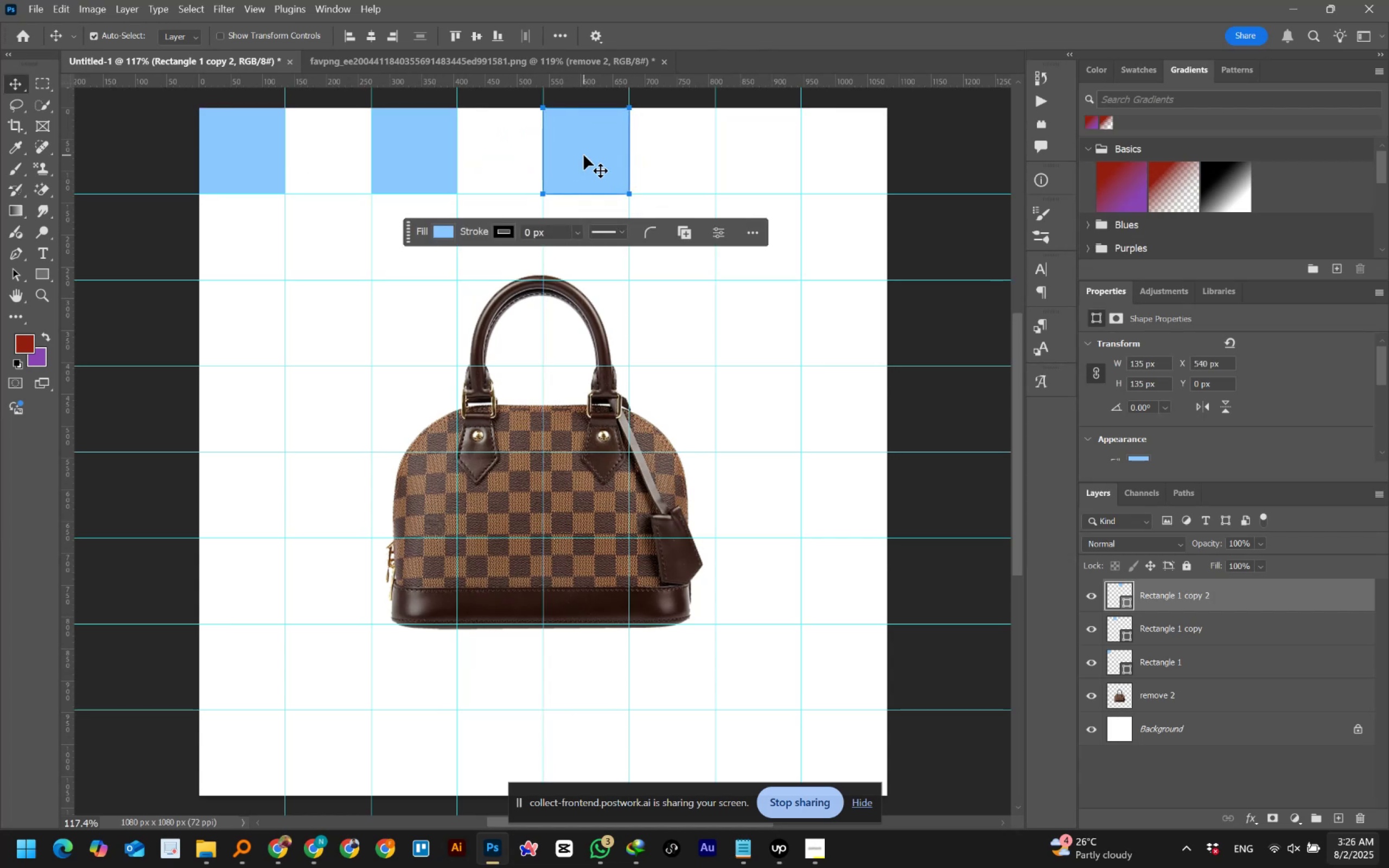 
hold_key(key=AltLeft, duration=2.36)
 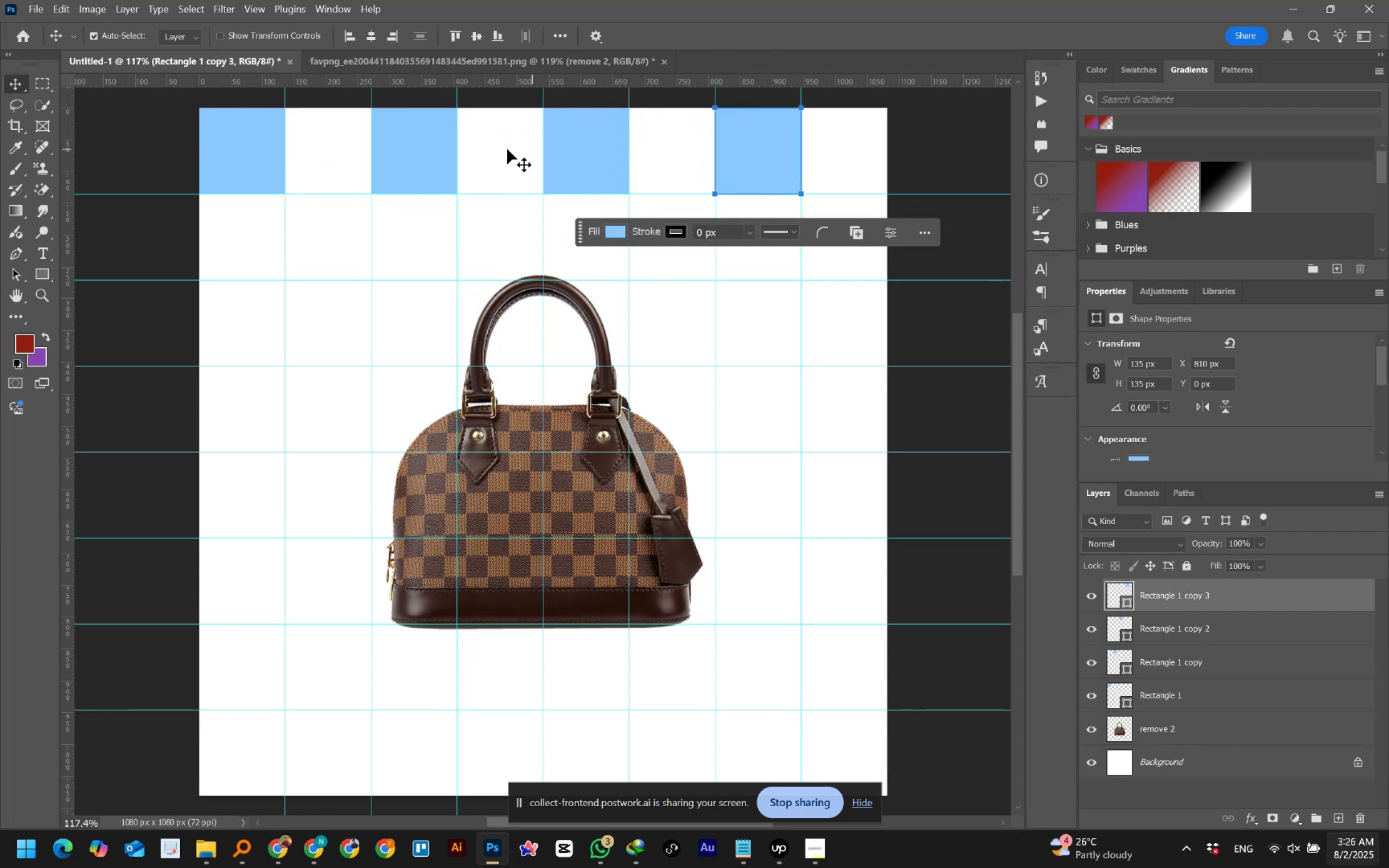 
hold_key(key=ShiftLeft, duration=1.37)
 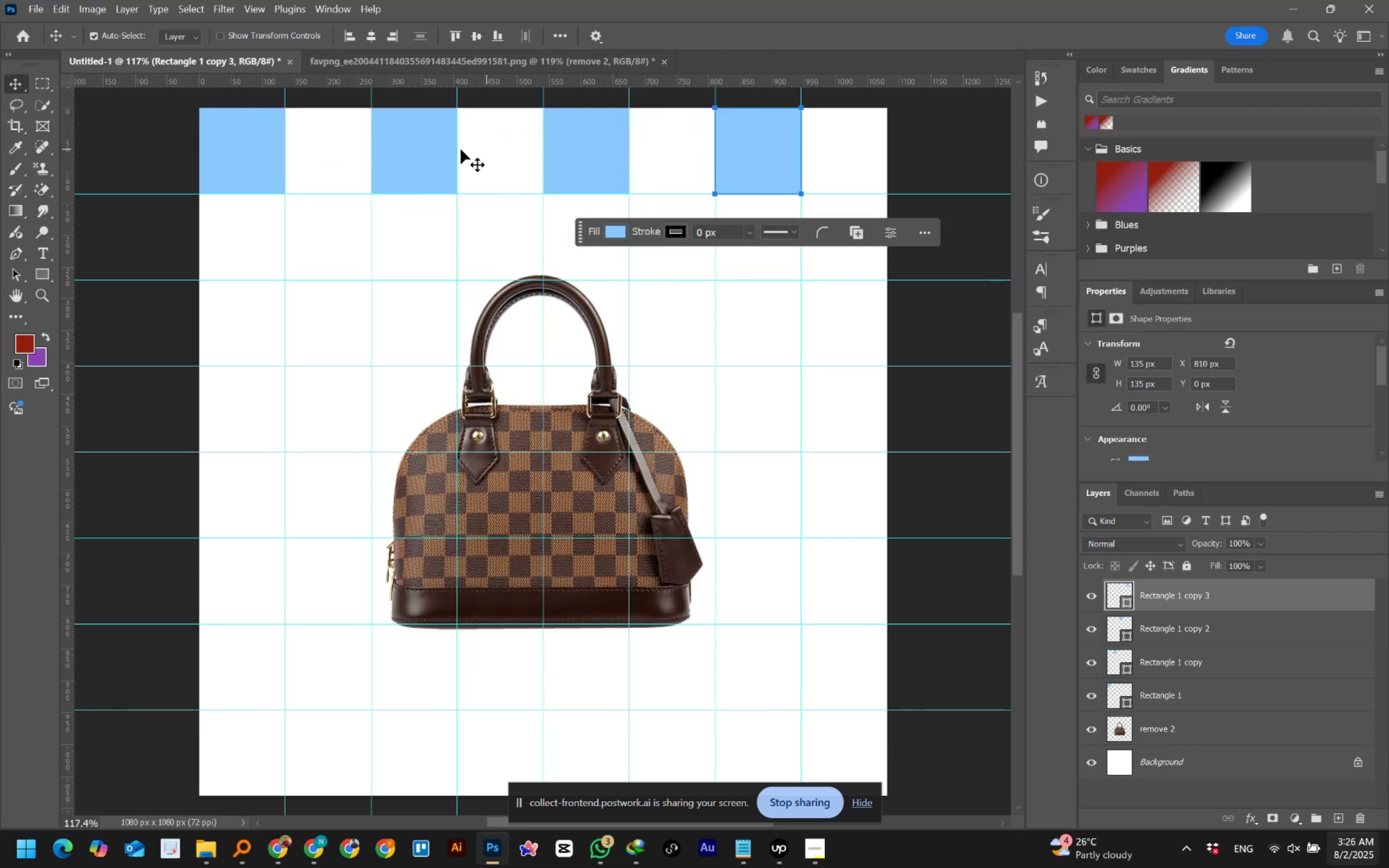 
hold_key(key=ShiftLeft, duration=1.51)
left_click([582, 146])
 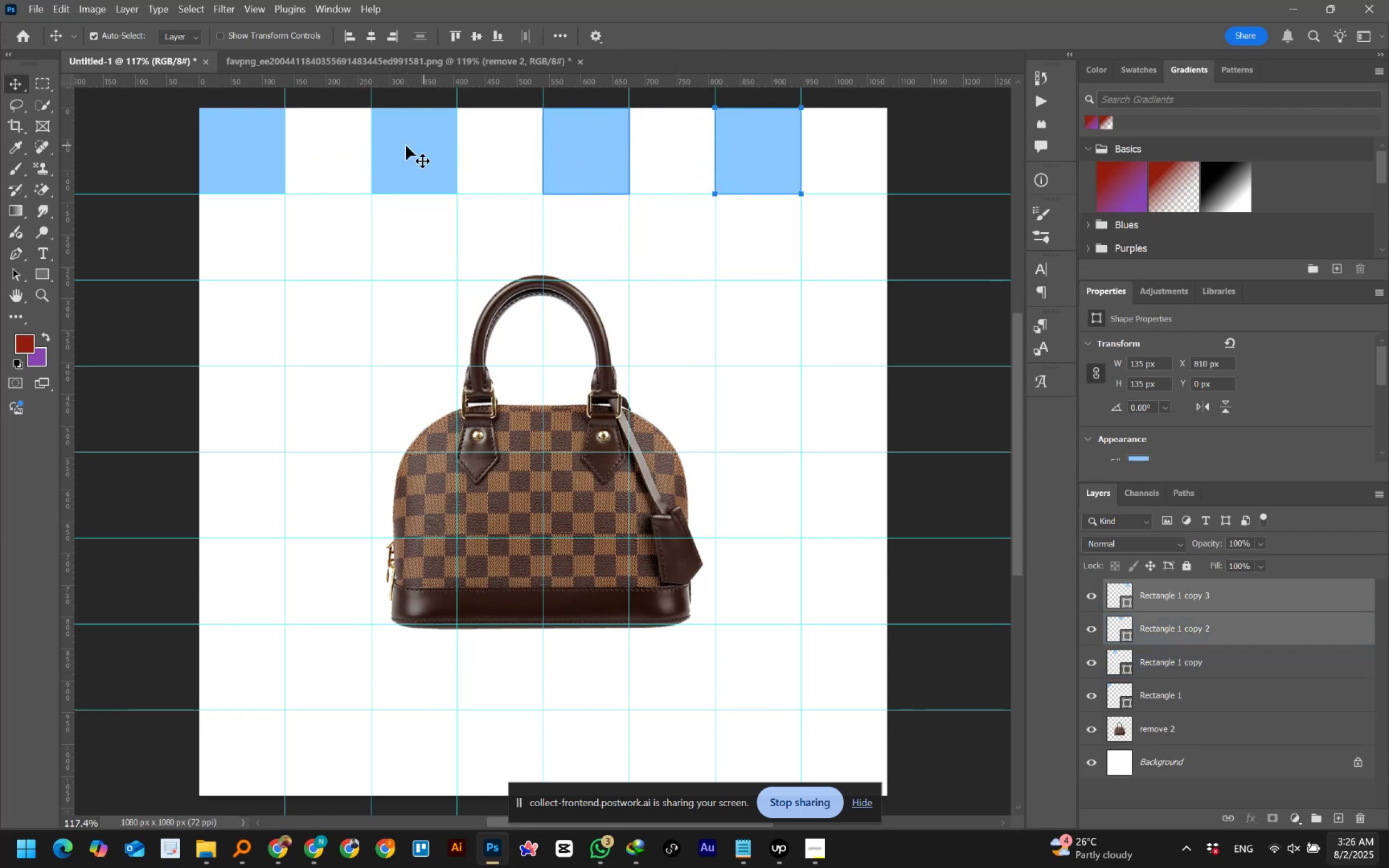 
left_click([405, 145])
 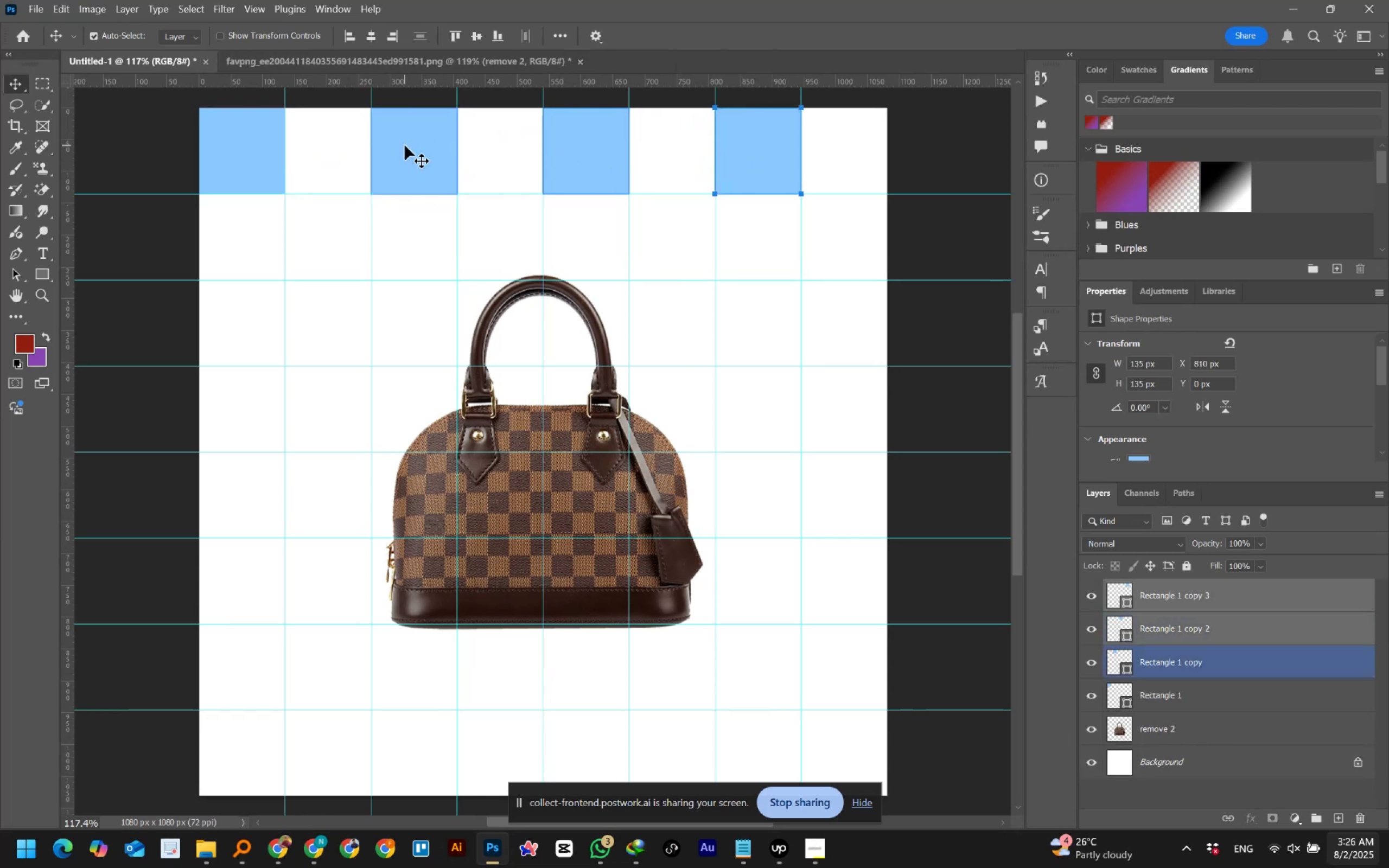 
hold_key(key=ShiftLeft, duration=1.09)
left_click([262, 145])
 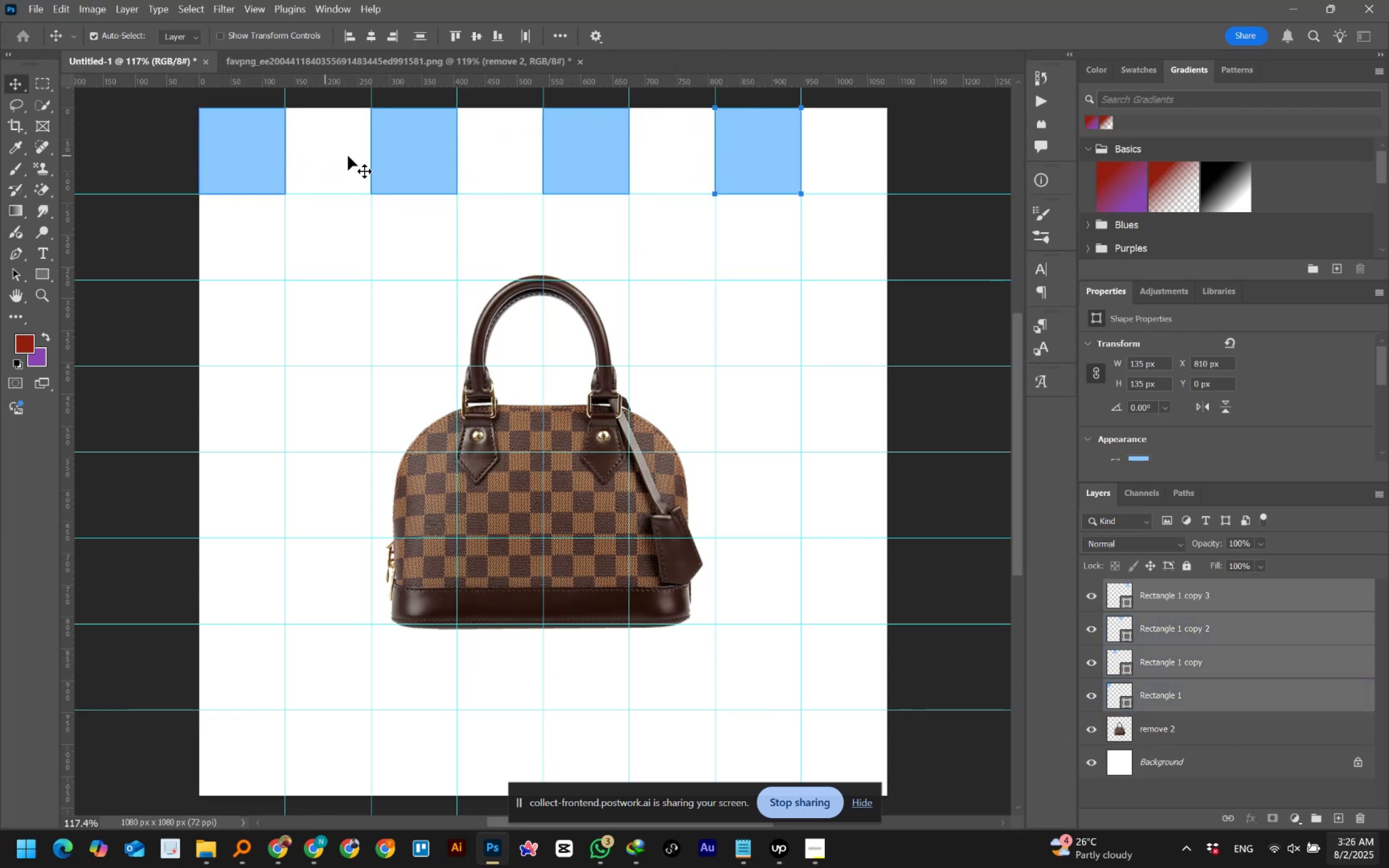 
hold_key(key=AltLeft, duration=1.52)
 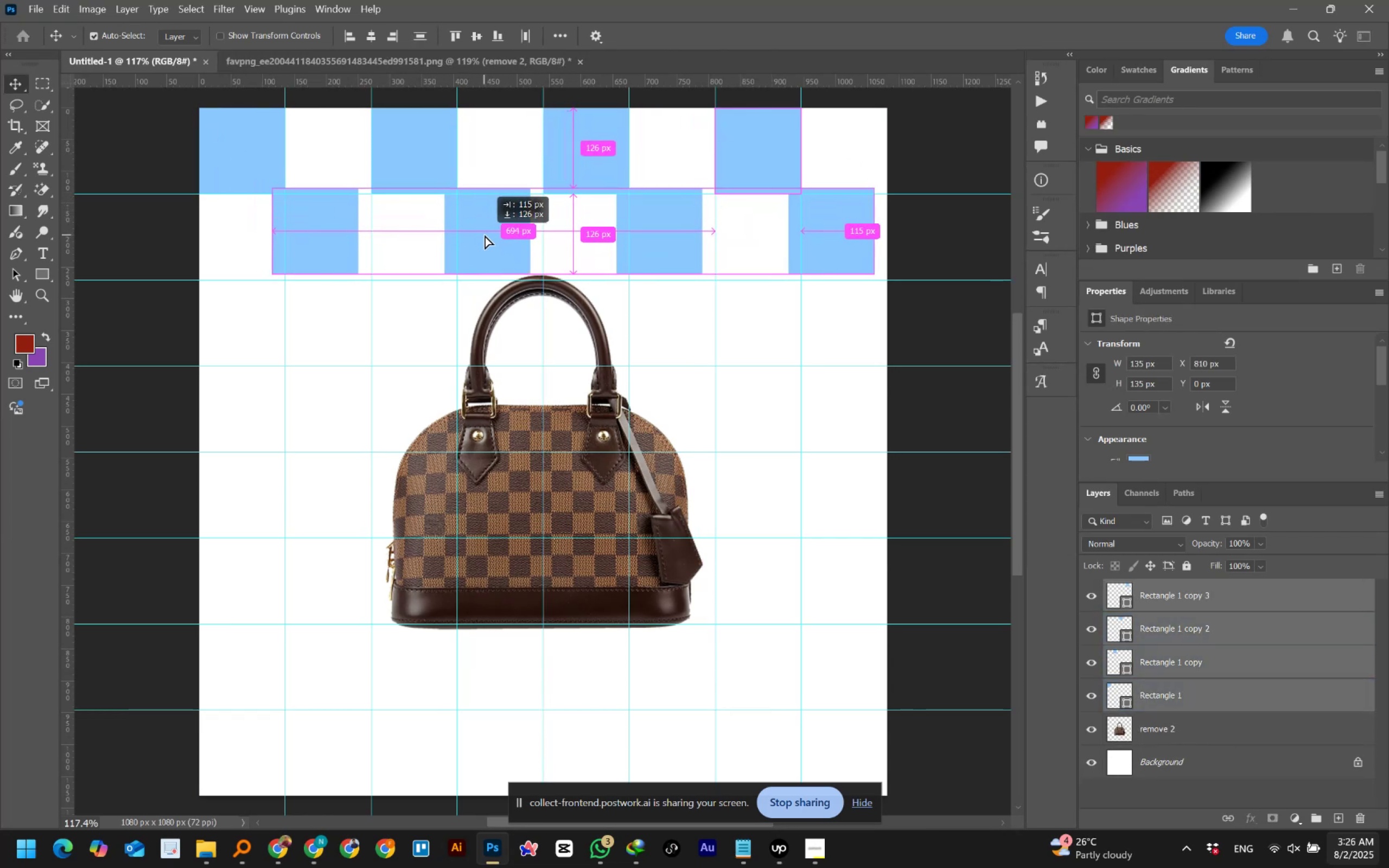 
hold_key(key=AltLeft, duration=1.46)
 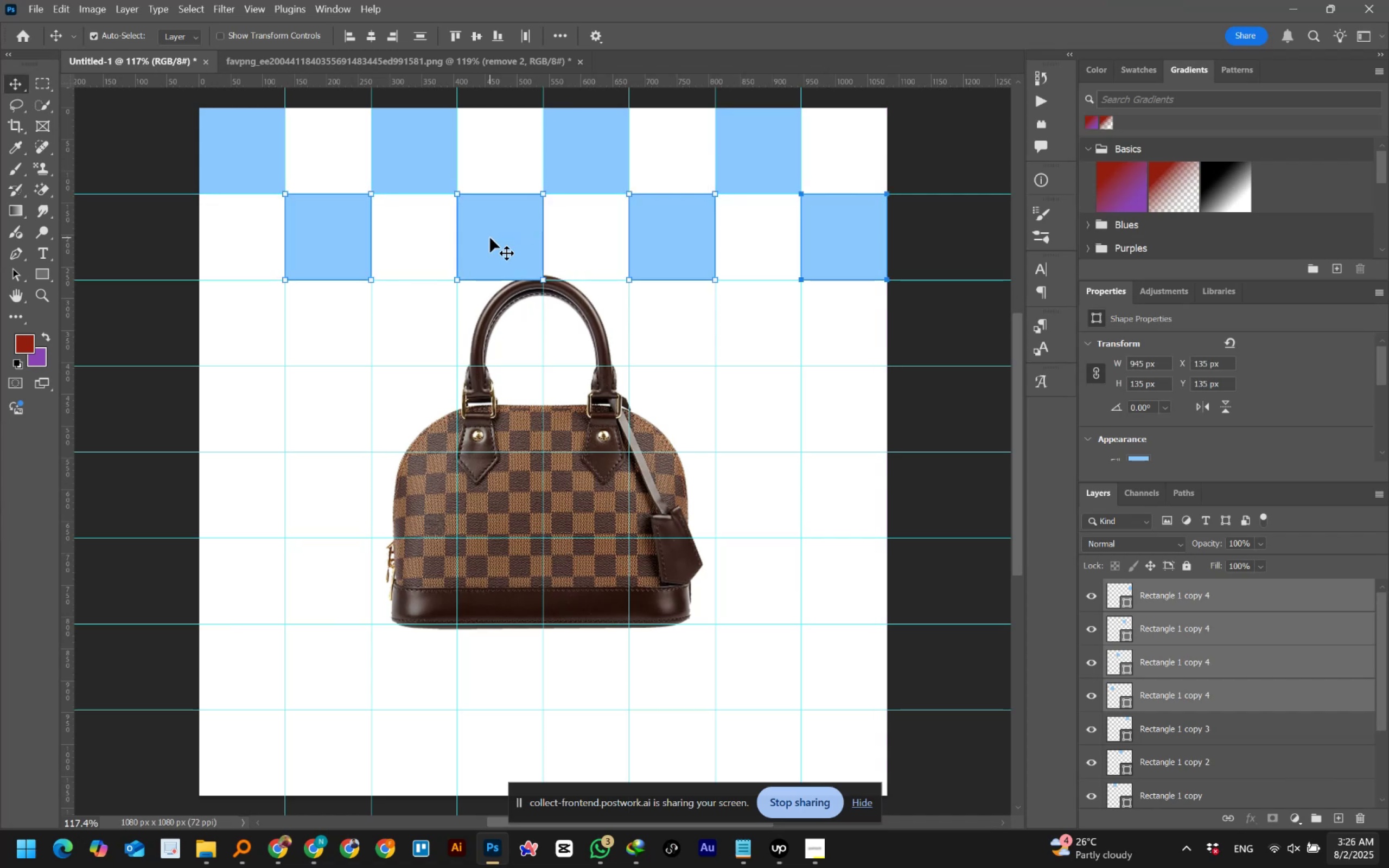 
hold_key(key=AltLeft, duration=1.5)
 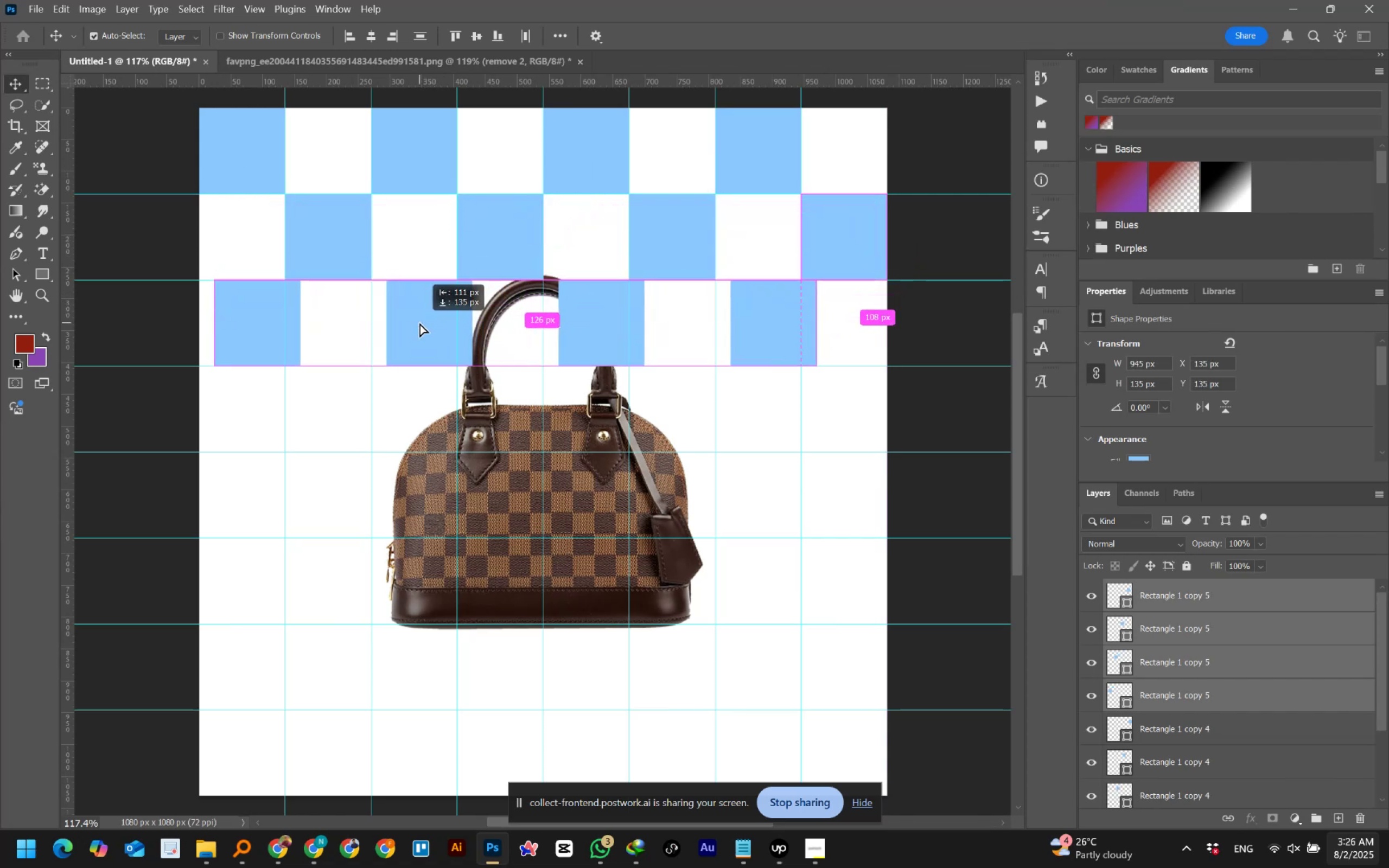 
hold_key(key=AltLeft, duration=1.5)
 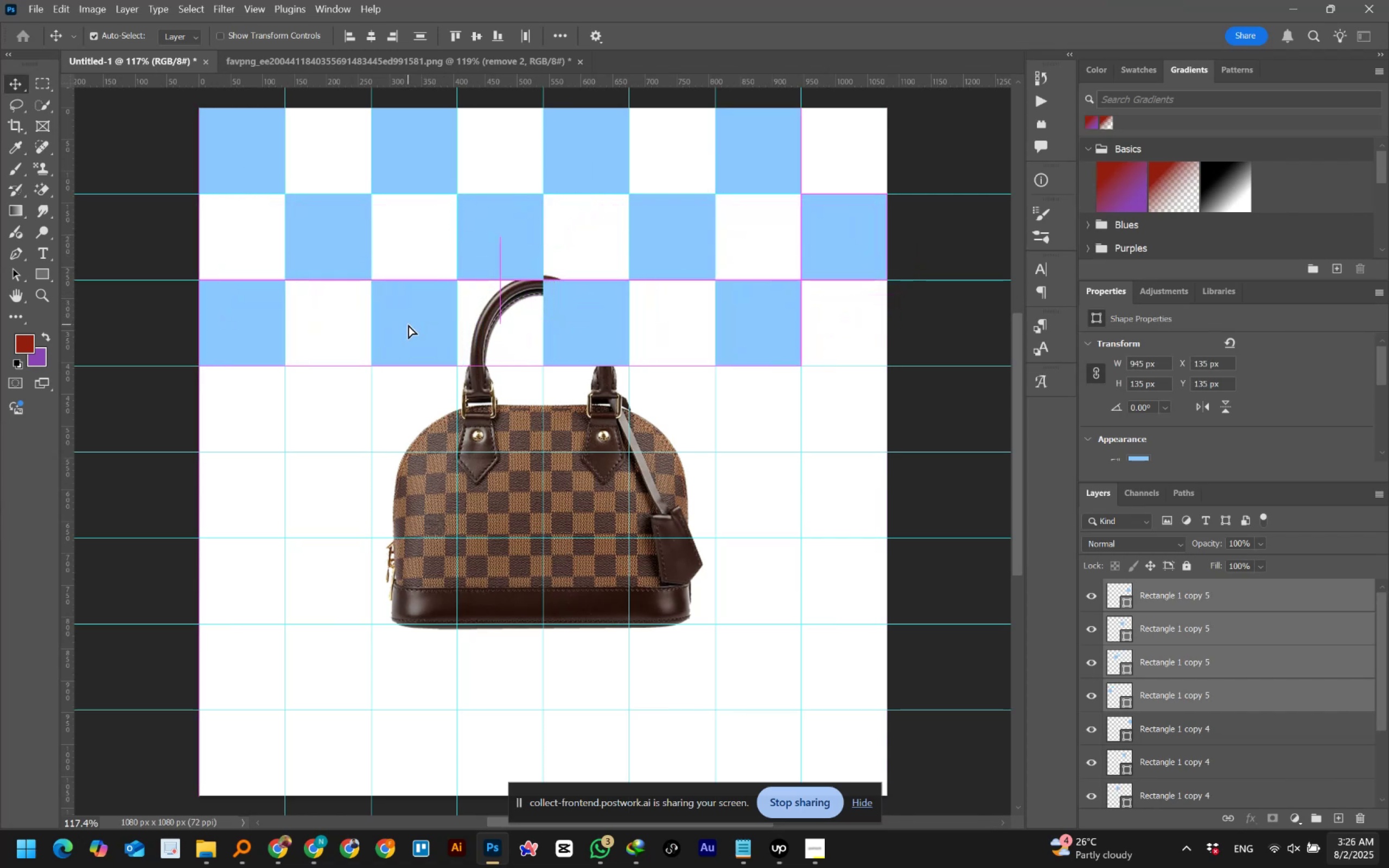 
key(Alt+AltLeft)
 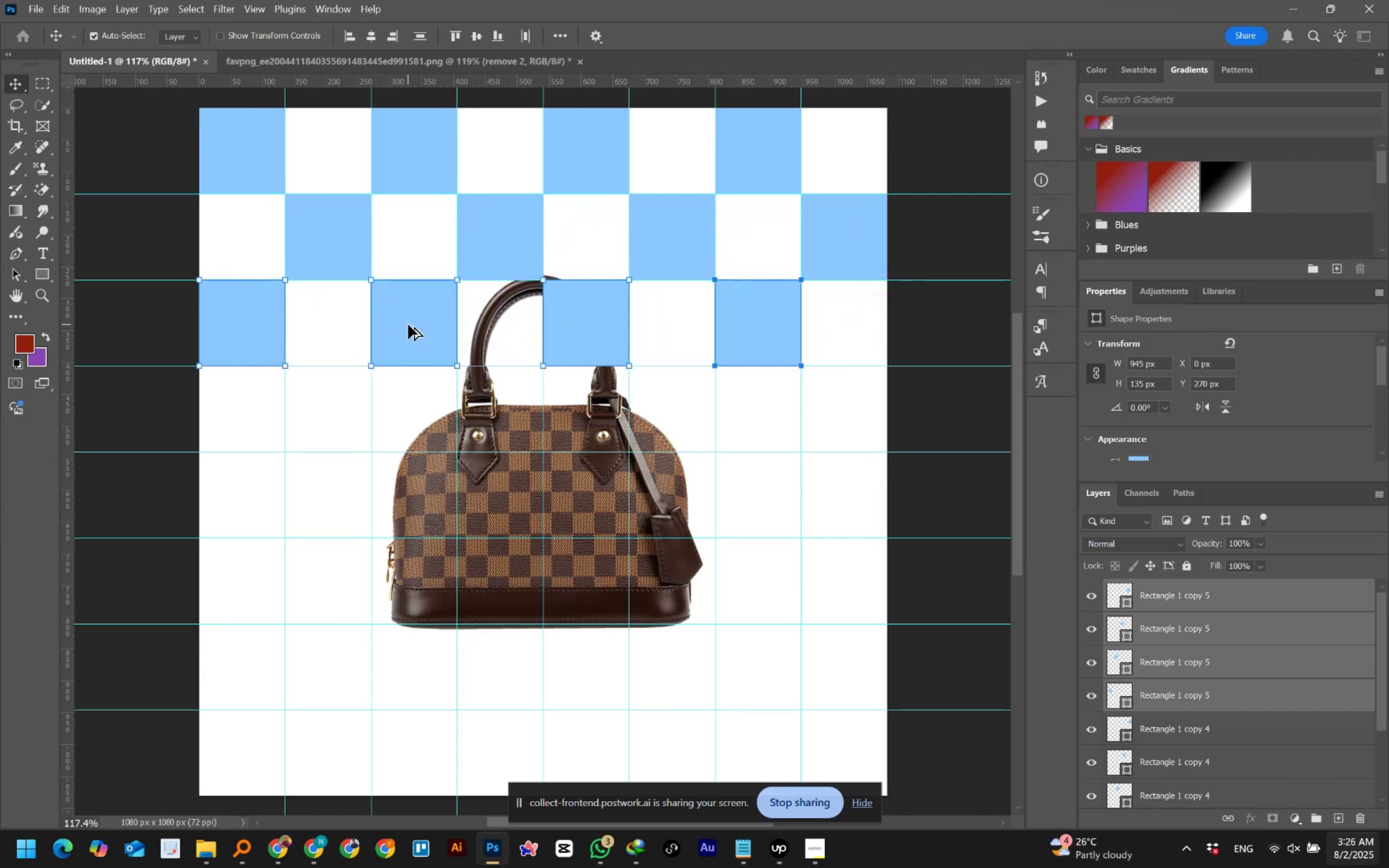 
key(Alt+AltLeft)
 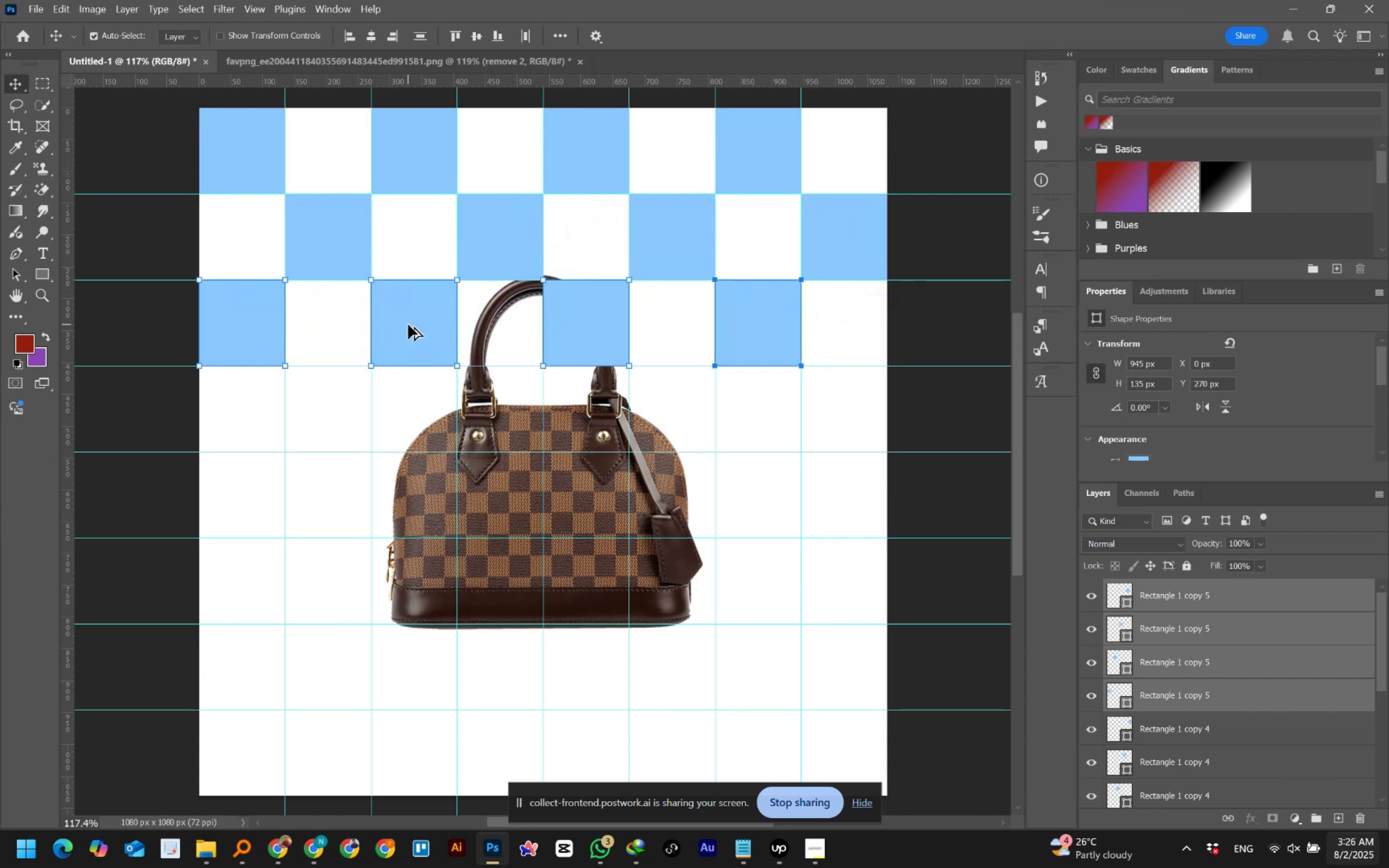 
key(Alt+AltLeft)
 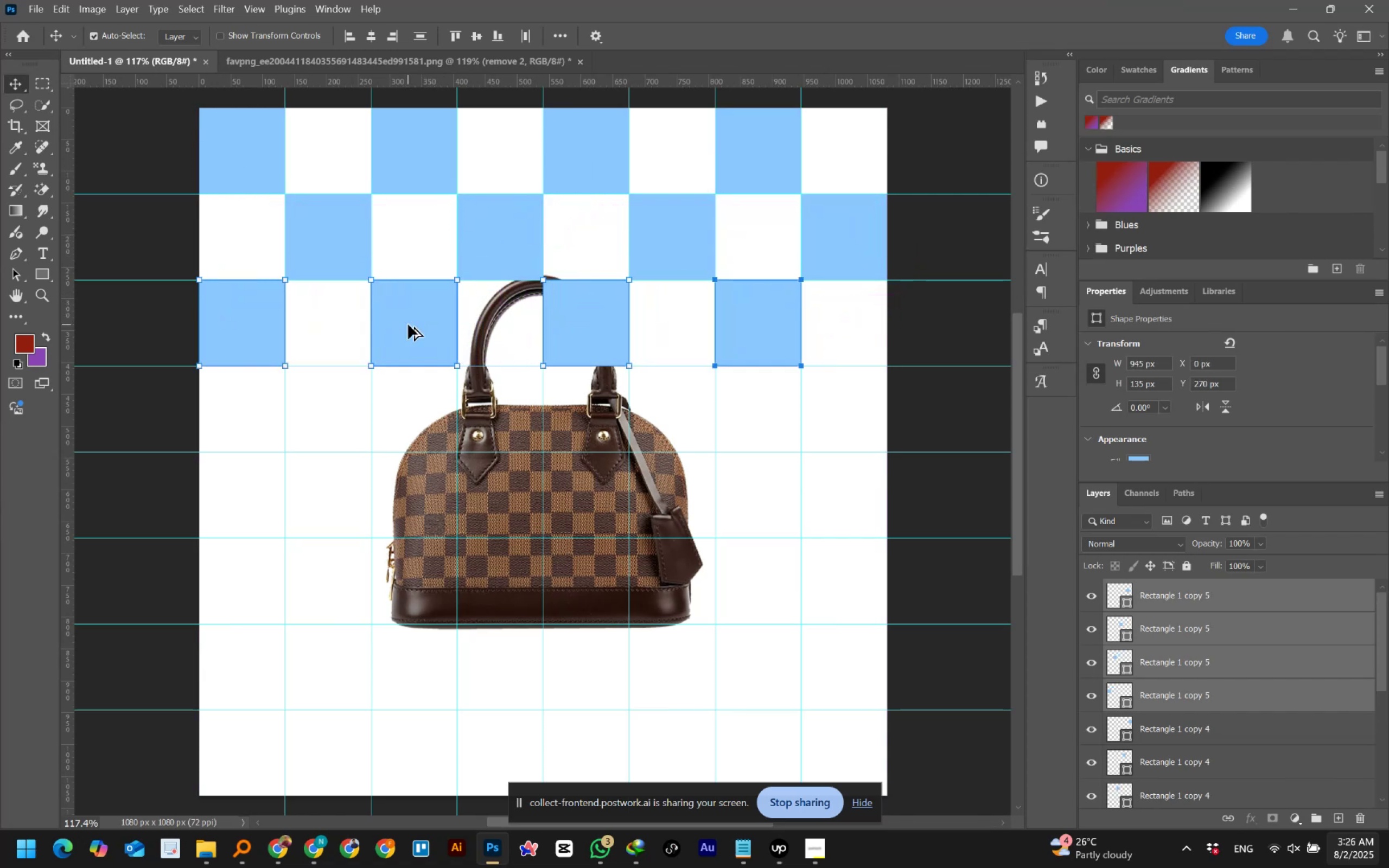 
key(Alt+AltLeft)
 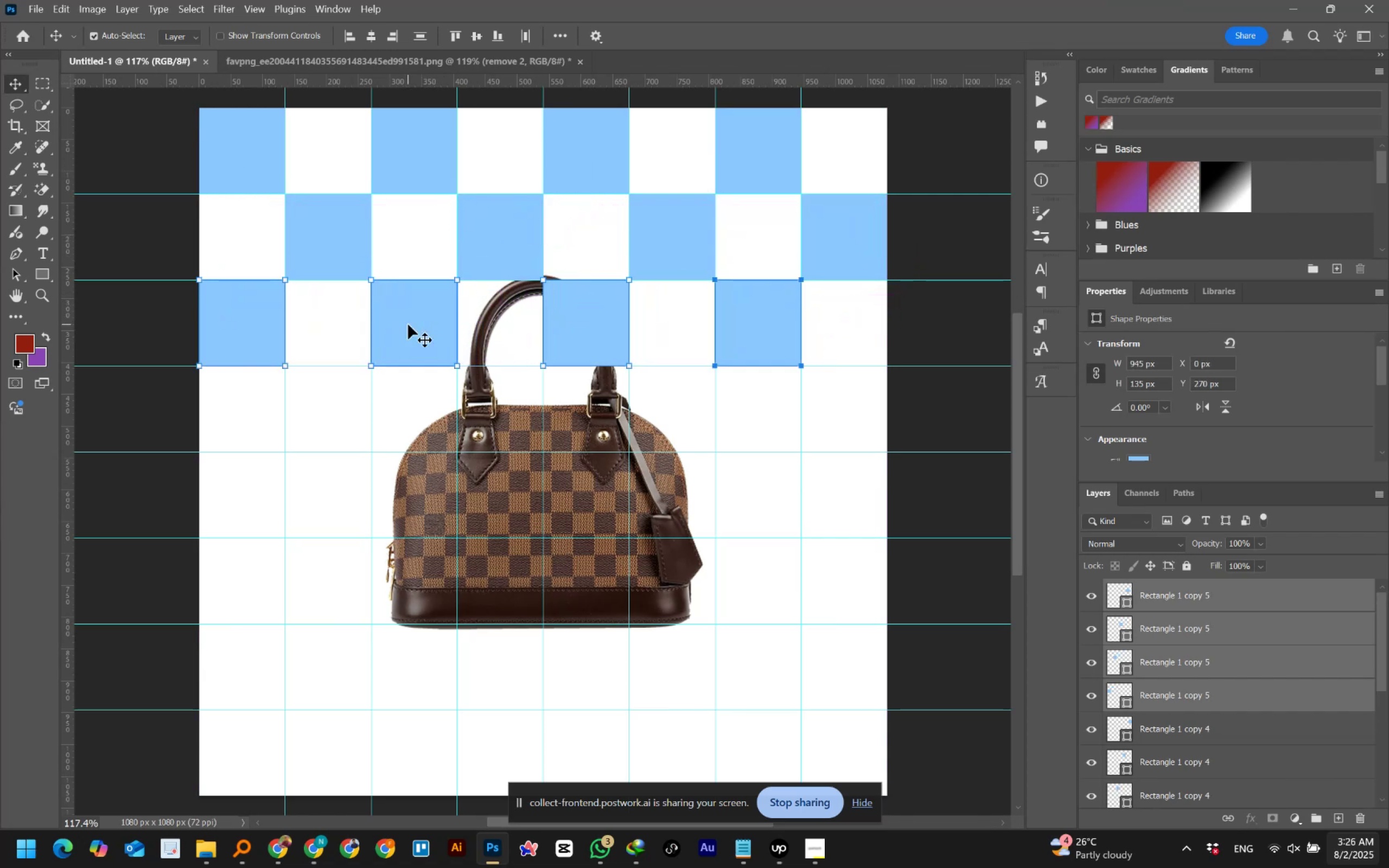 
key(Alt+AltLeft)
 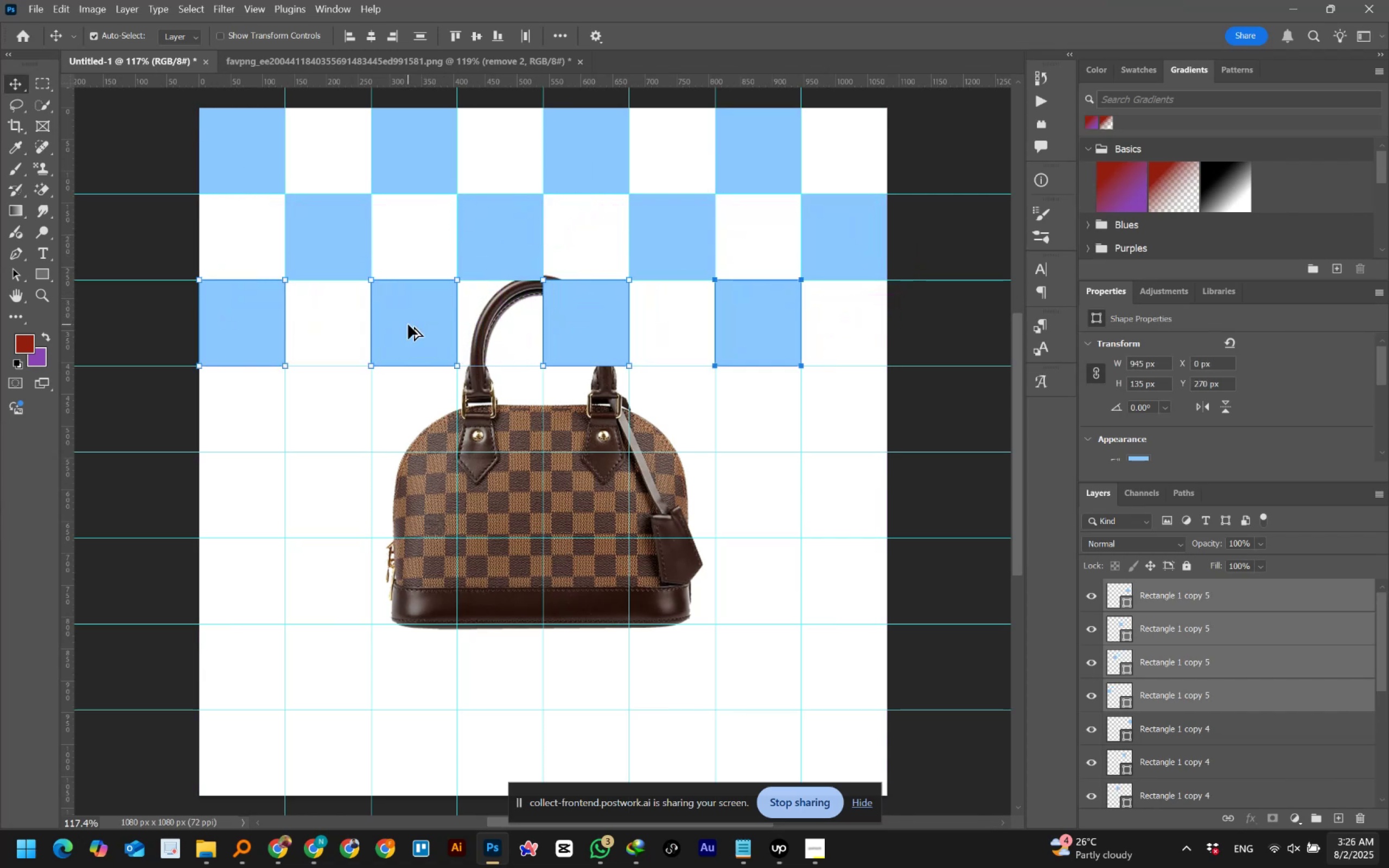 
key(Alt+AltLeft)
 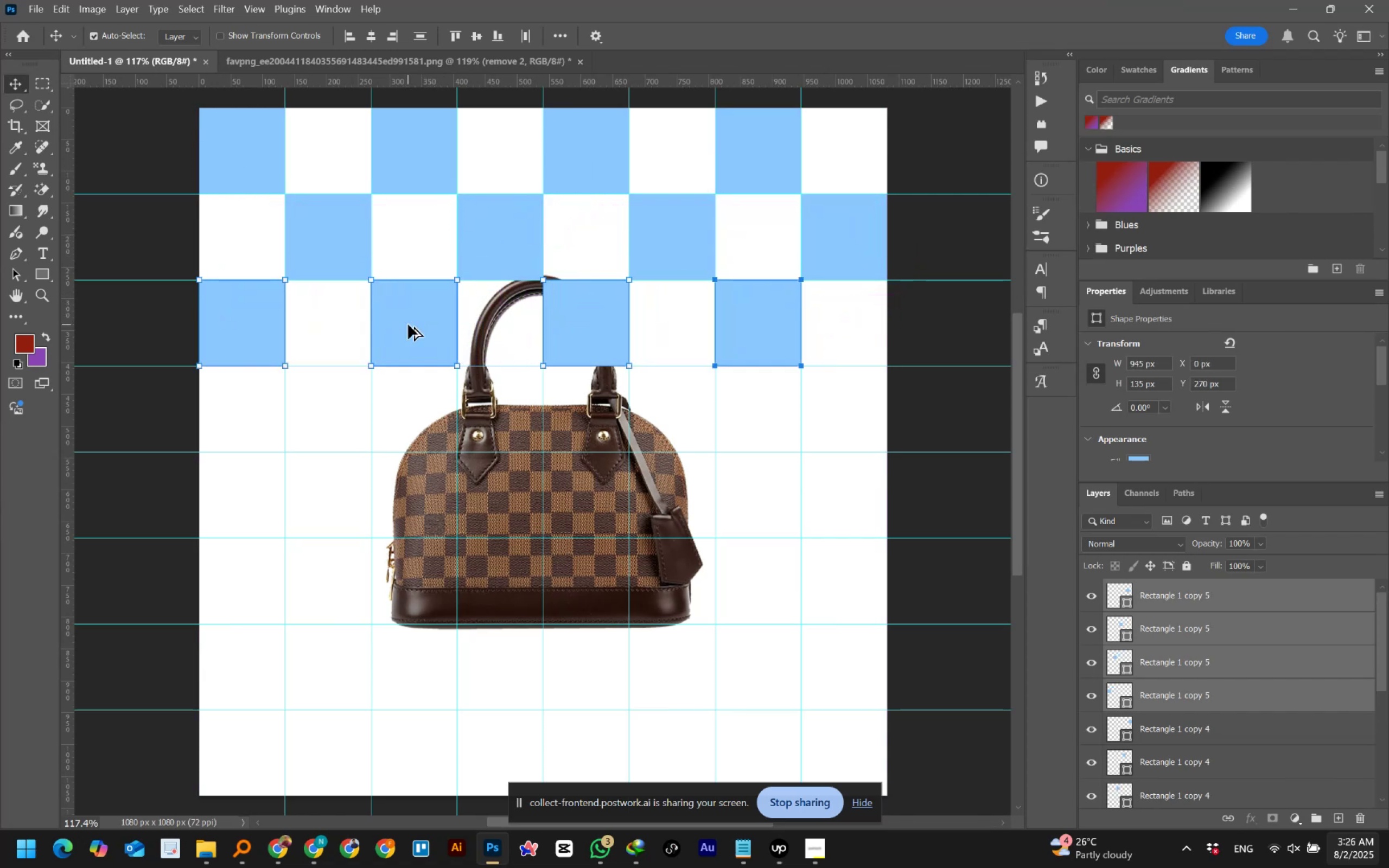 
key(Alt+AltLeft)
 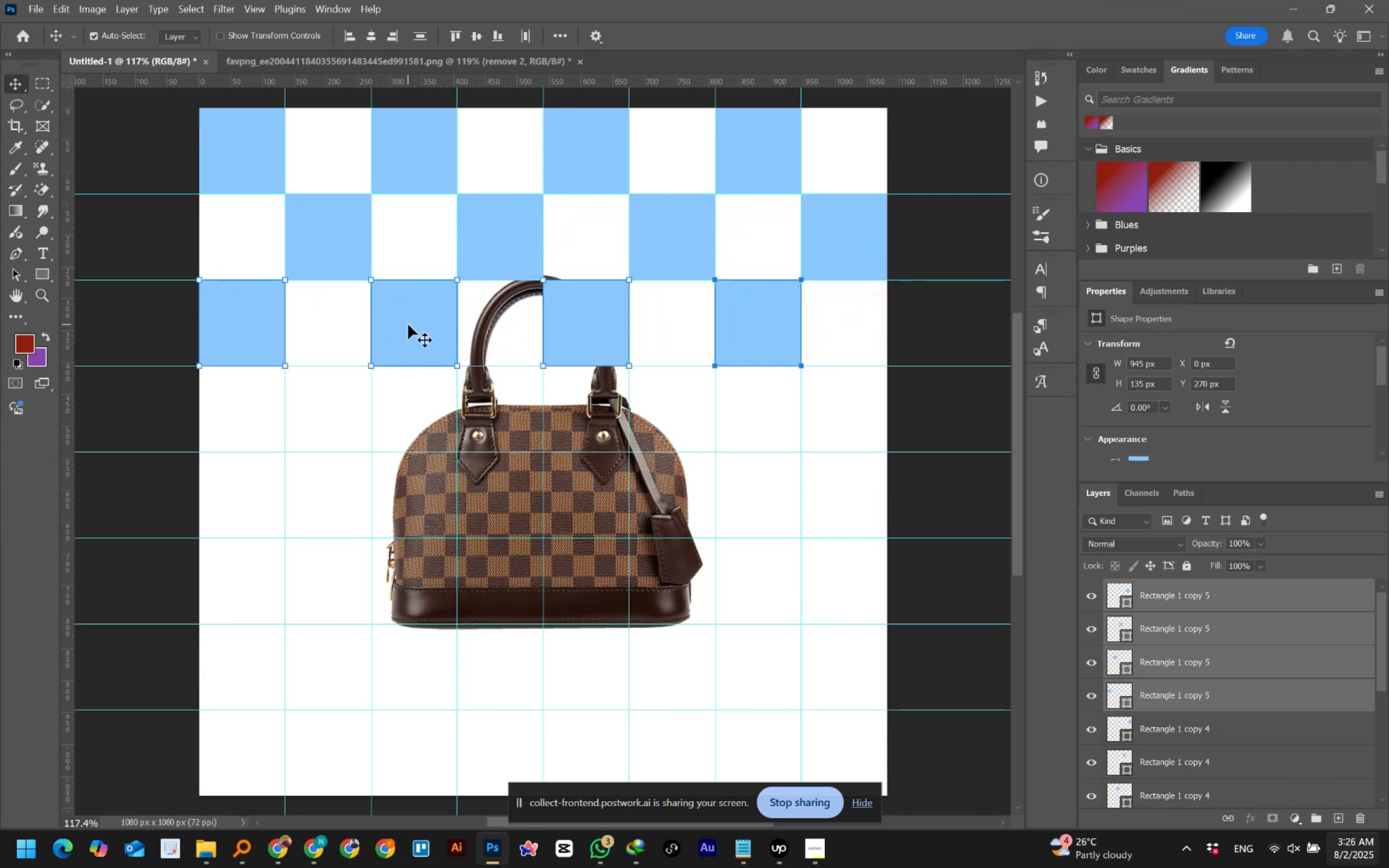 
hold_key(key=AltLeft, duration=1.5)
 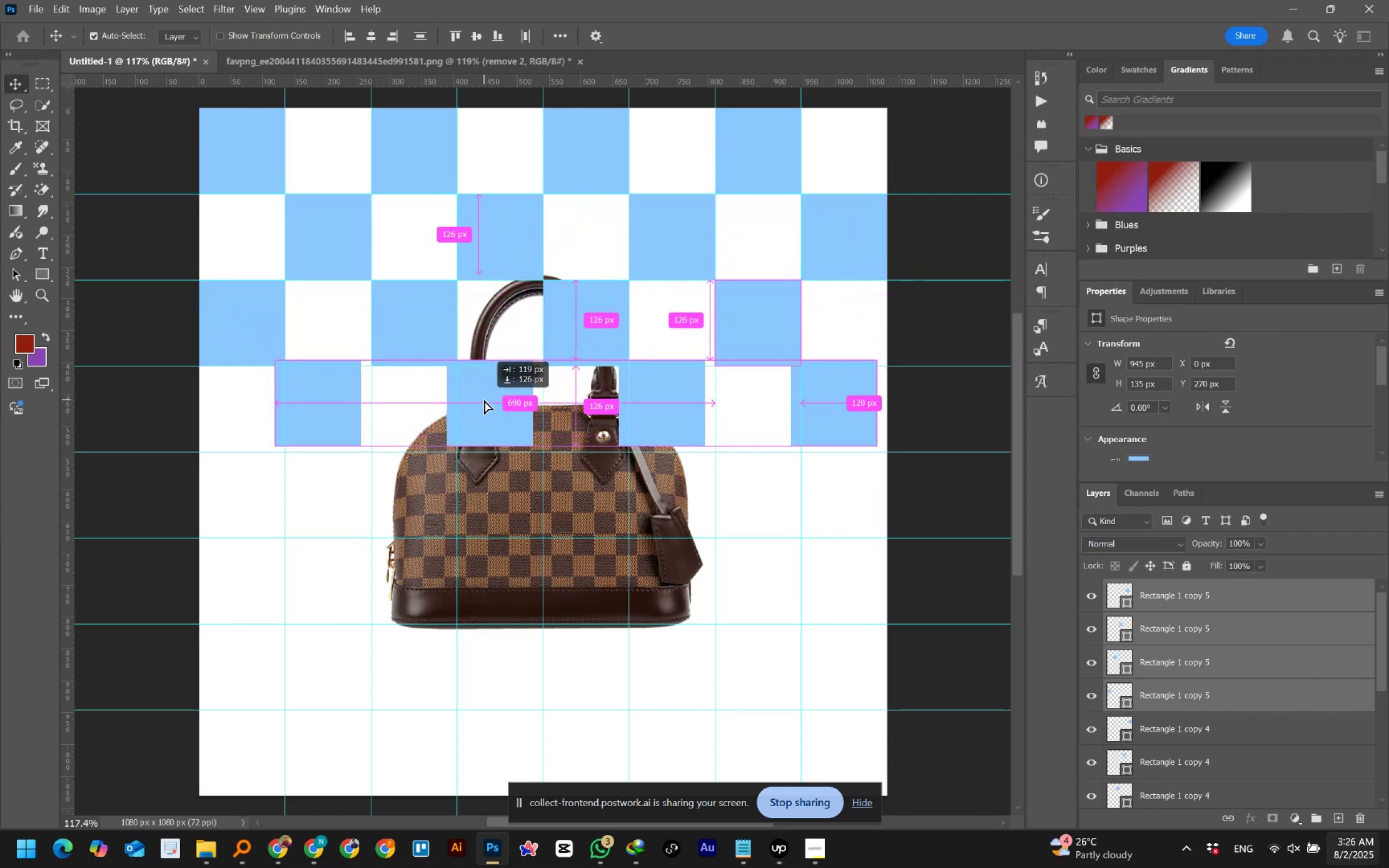 
hold_key(key=AltLeft, duration=1.51)
 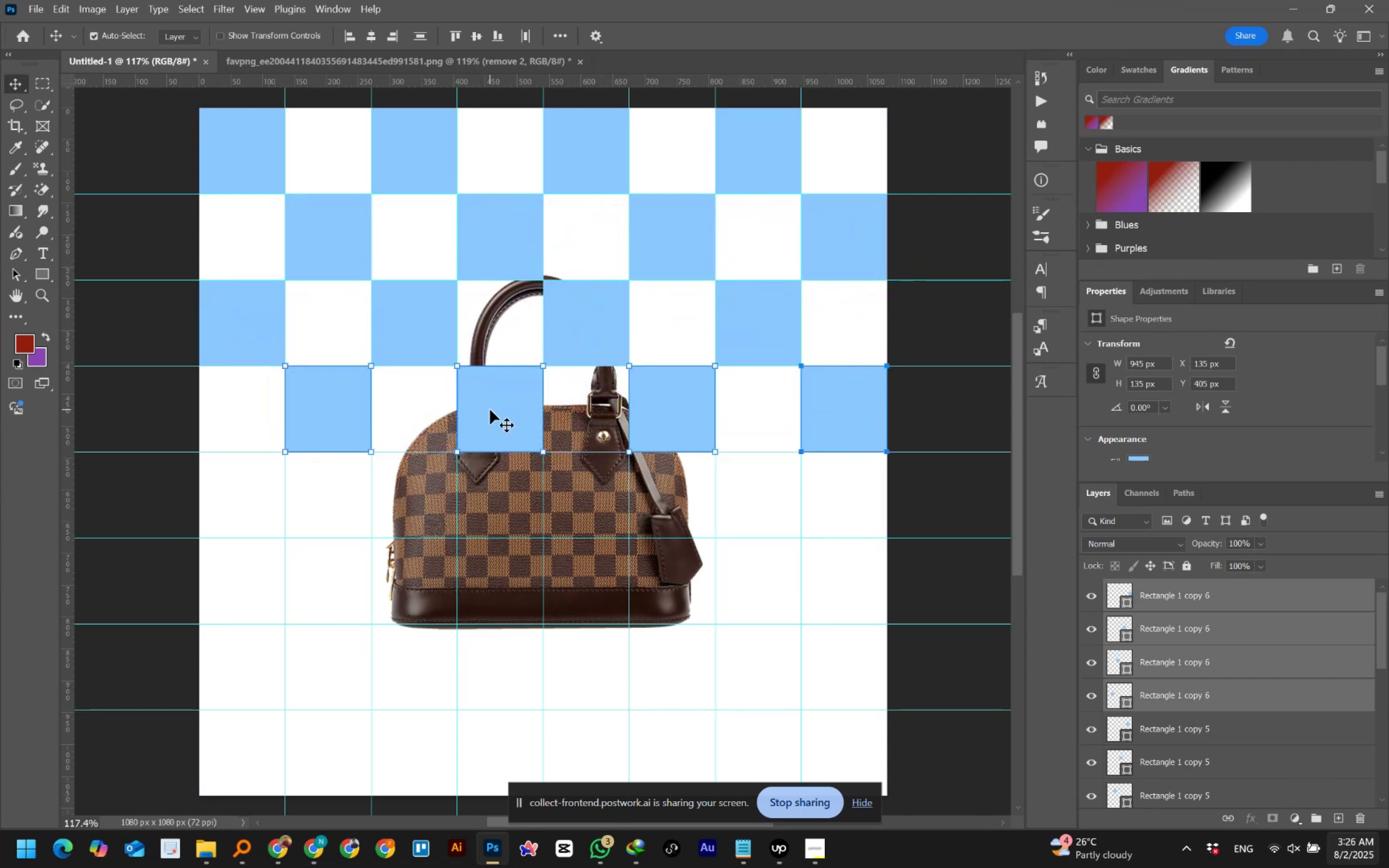 
hold_key(key=AltLeft, duration=0.39)
 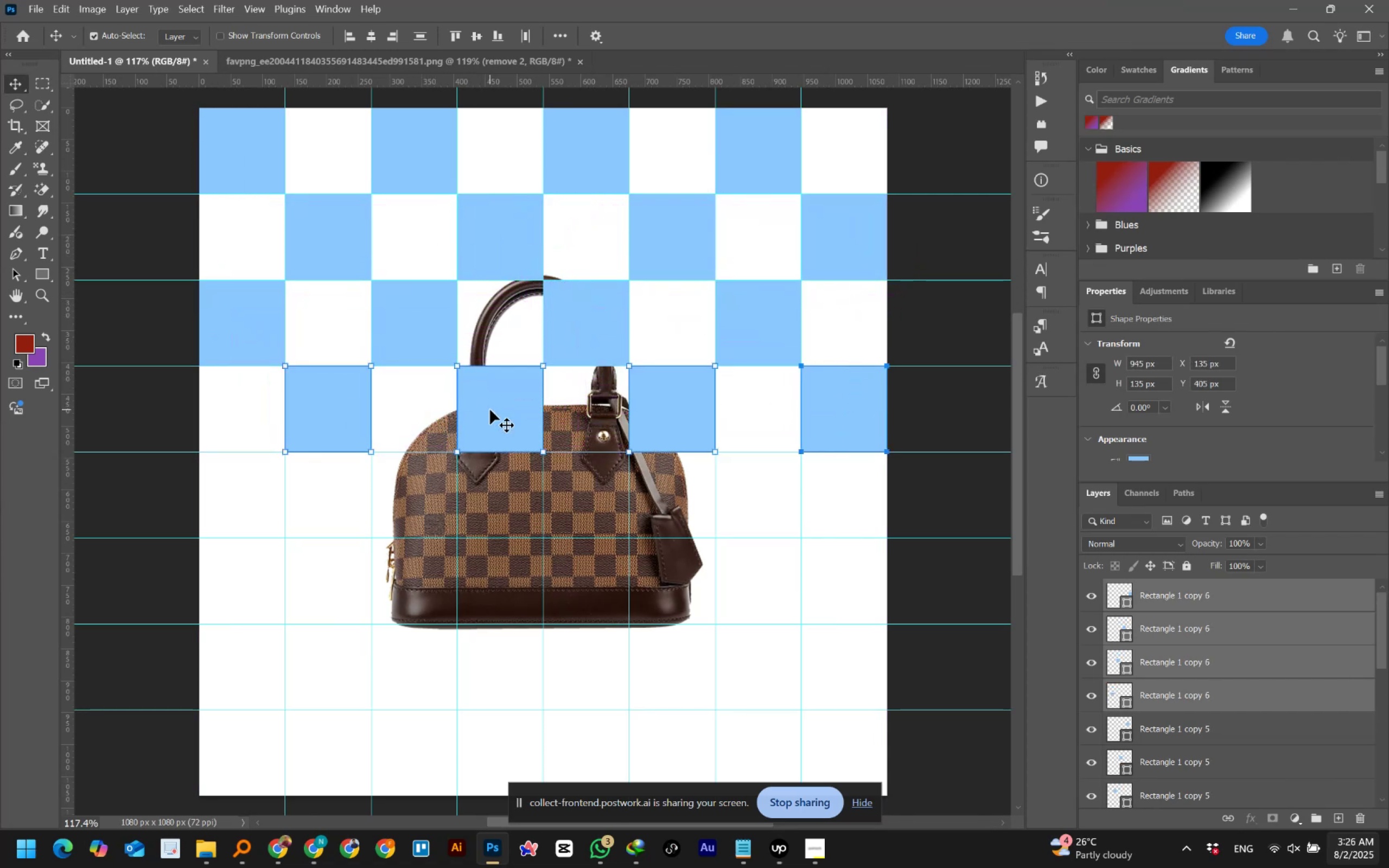 
hold_key(key=AltLeft, duration=1.54)
 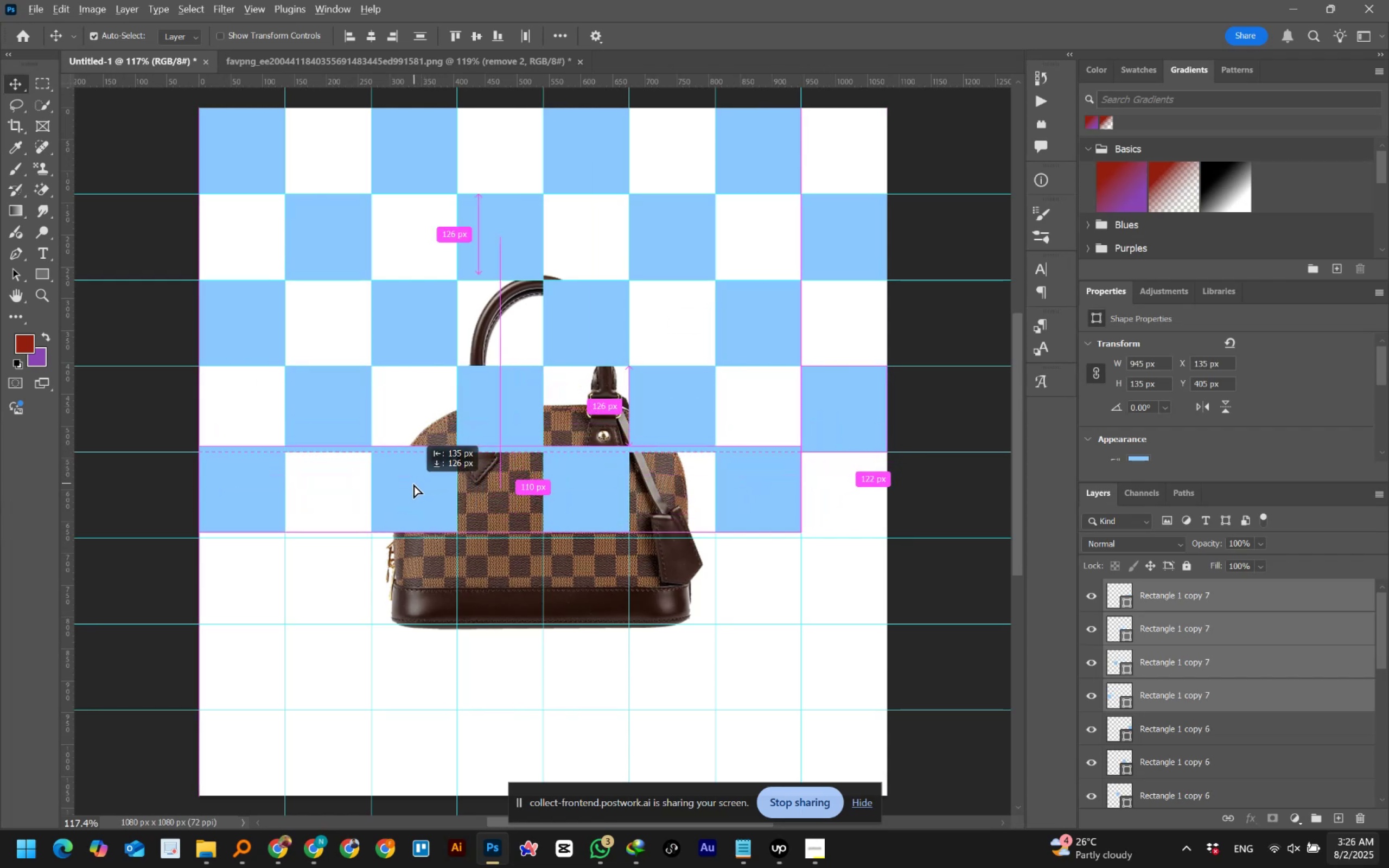 
hold_key(key=AltLeft, duration=1.52)
 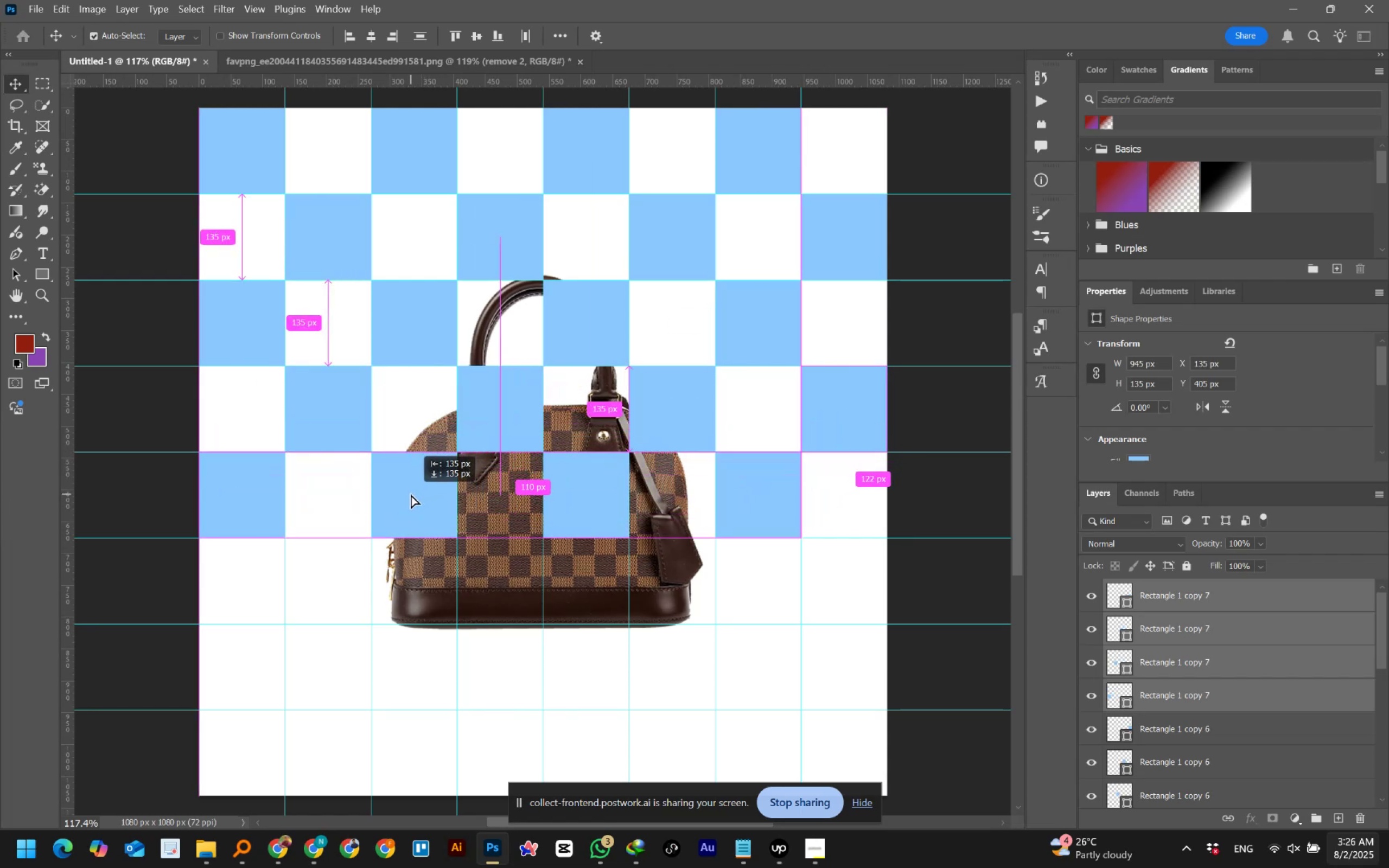 
key(Alt+AltLeft)
 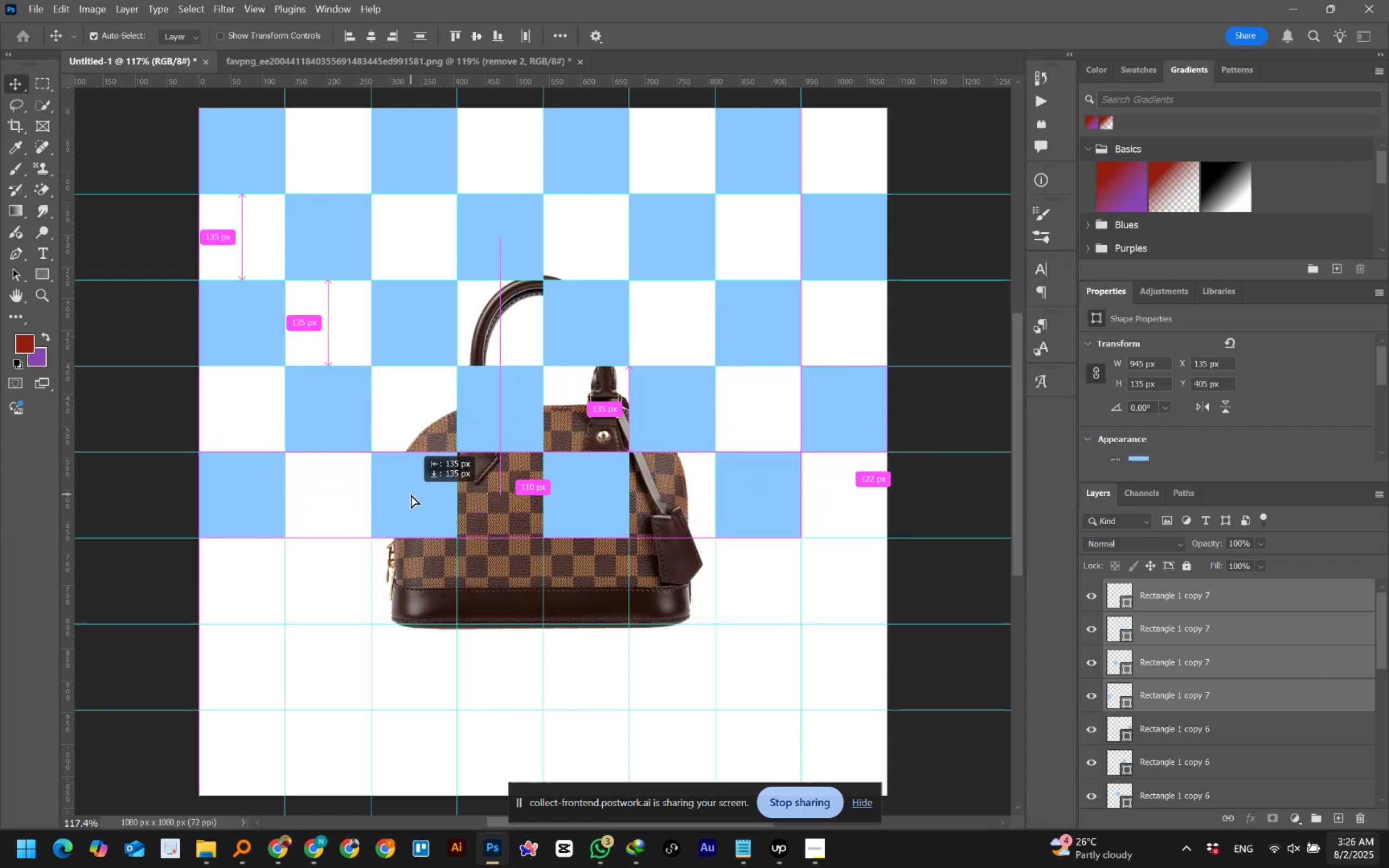 
key(Alt+AltLeft)
 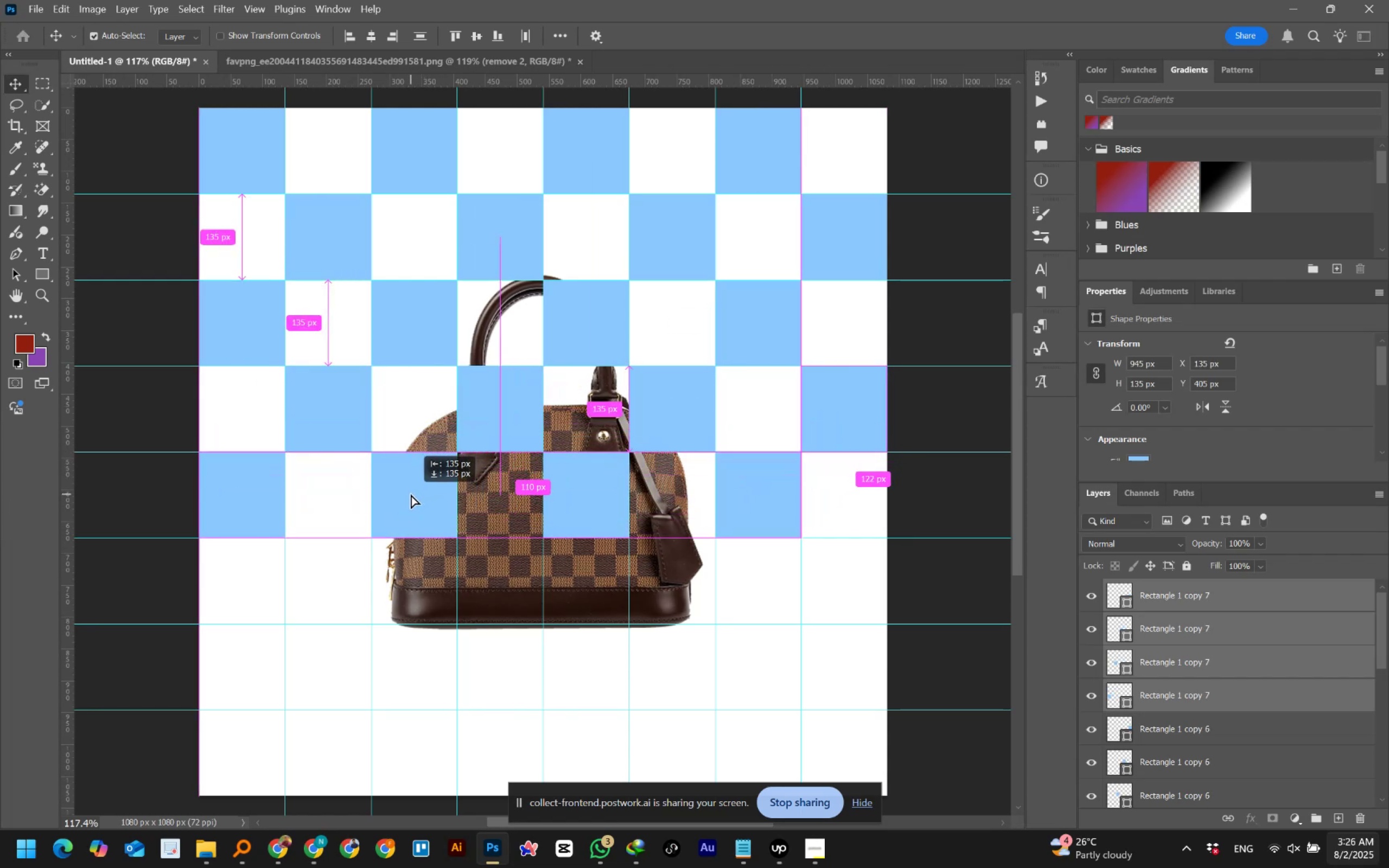 
key(Alt+AltLeft)
 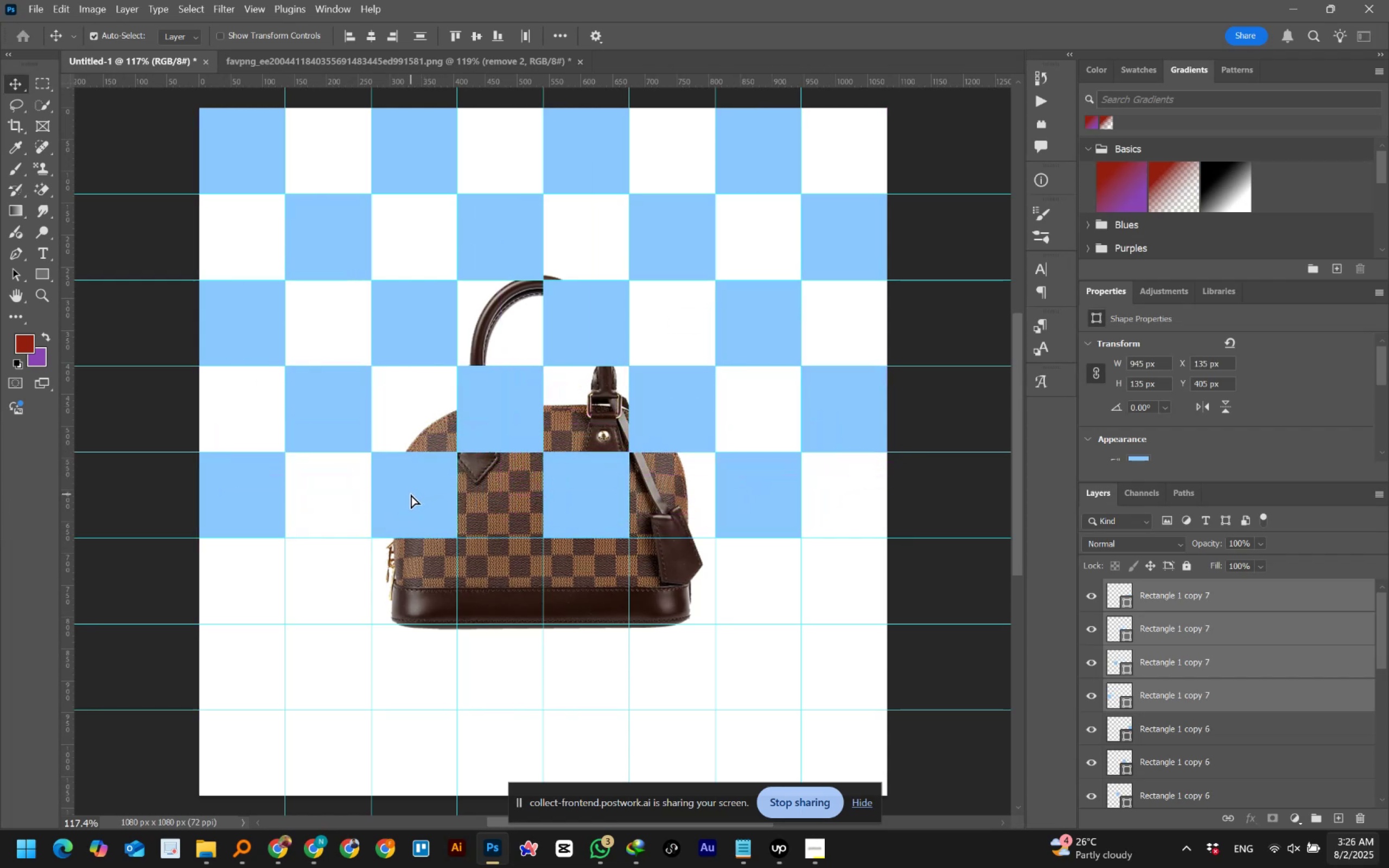 
key(Alt+AltLeft)
 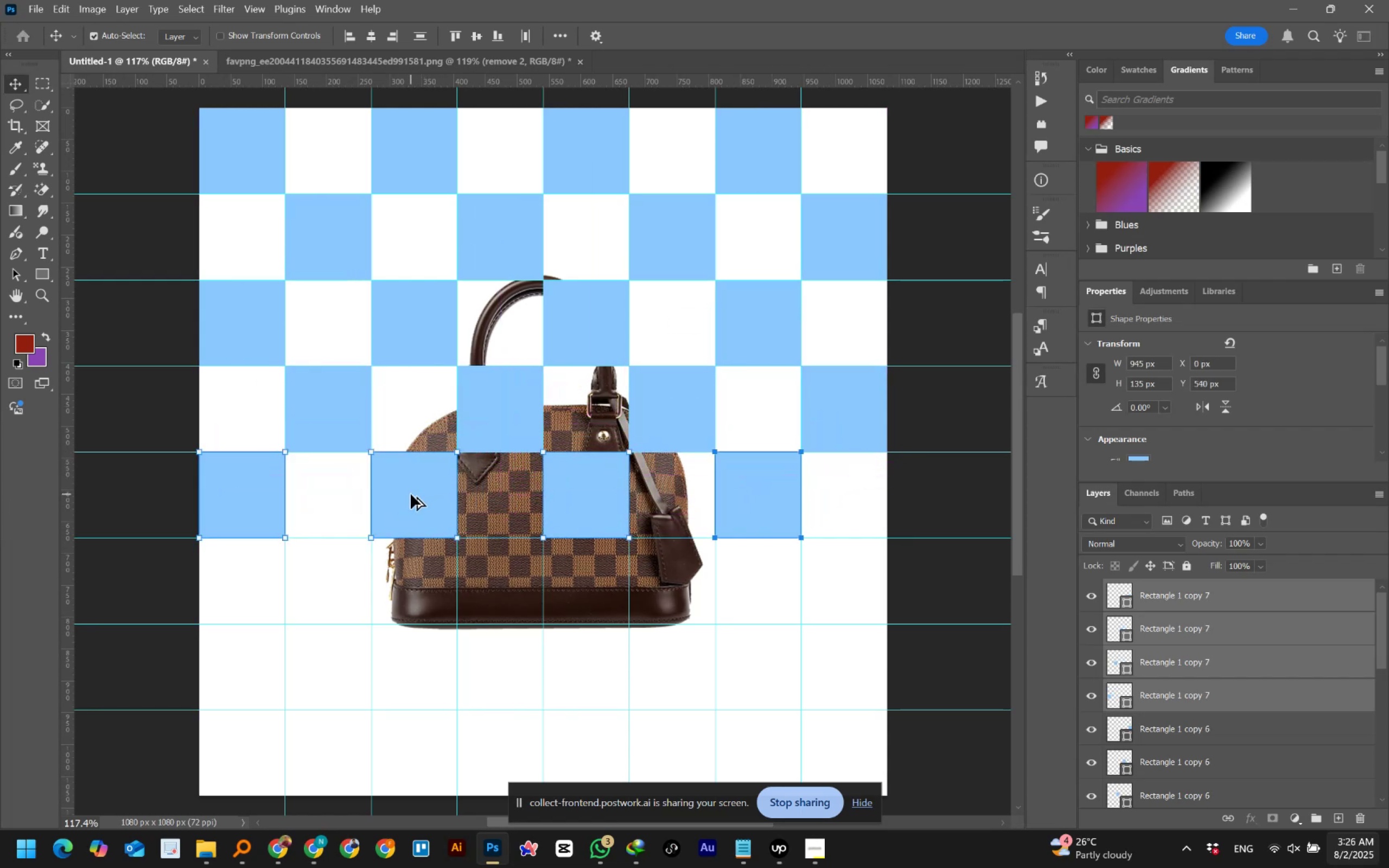 
key(Alt+AltLeft)
 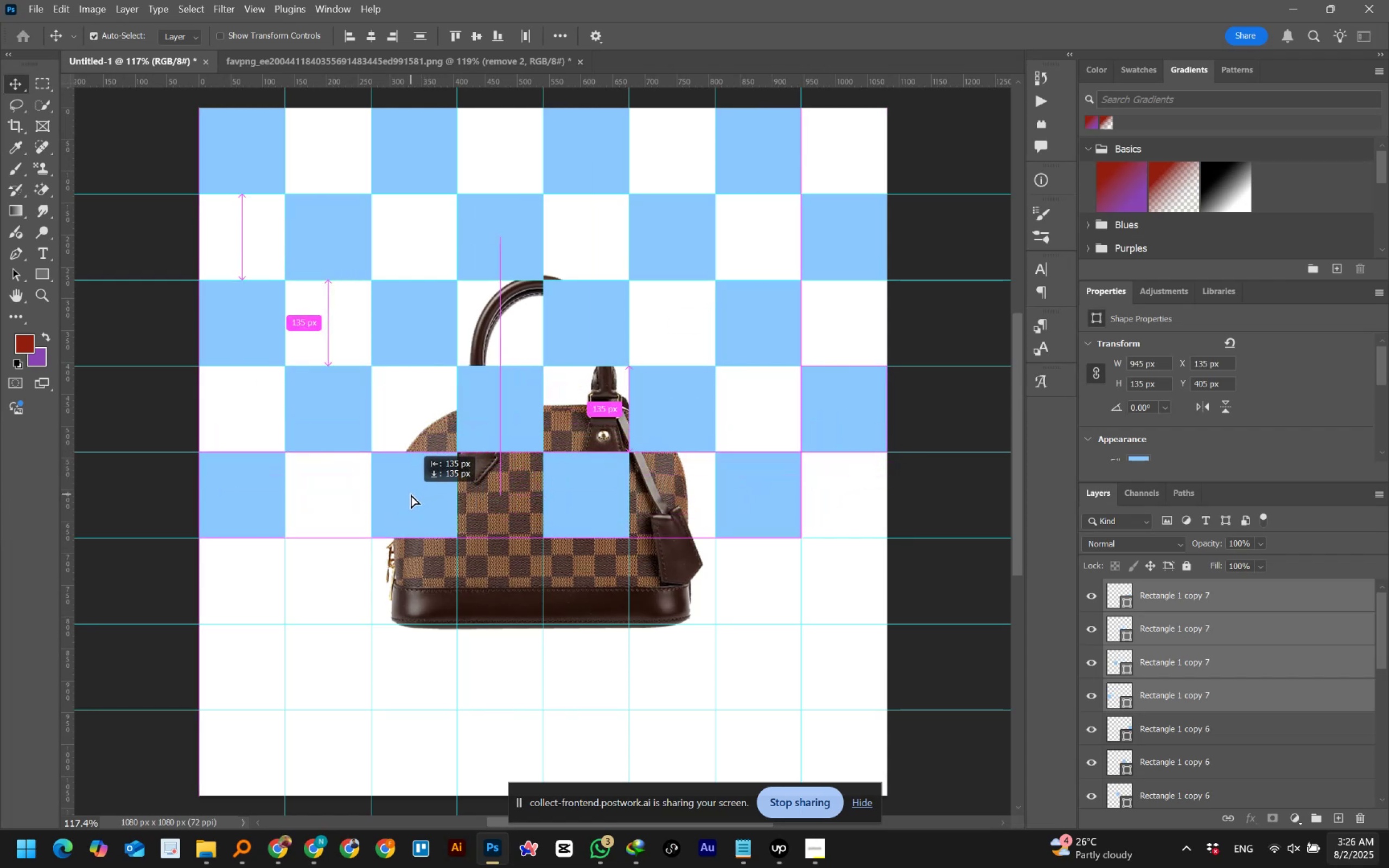 
key(Alt+AltLeft)
 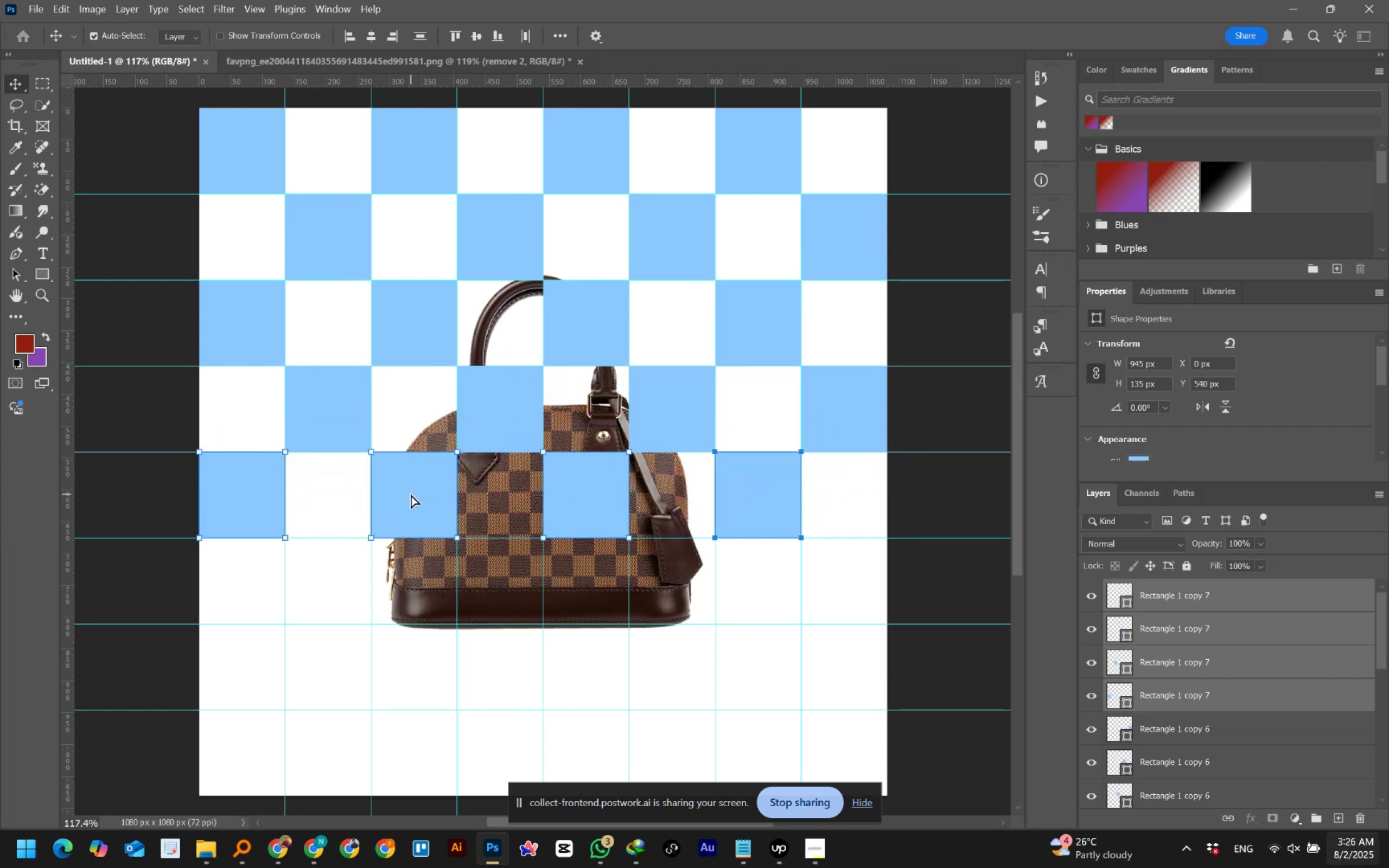 
key(Alt+AltLeft)
 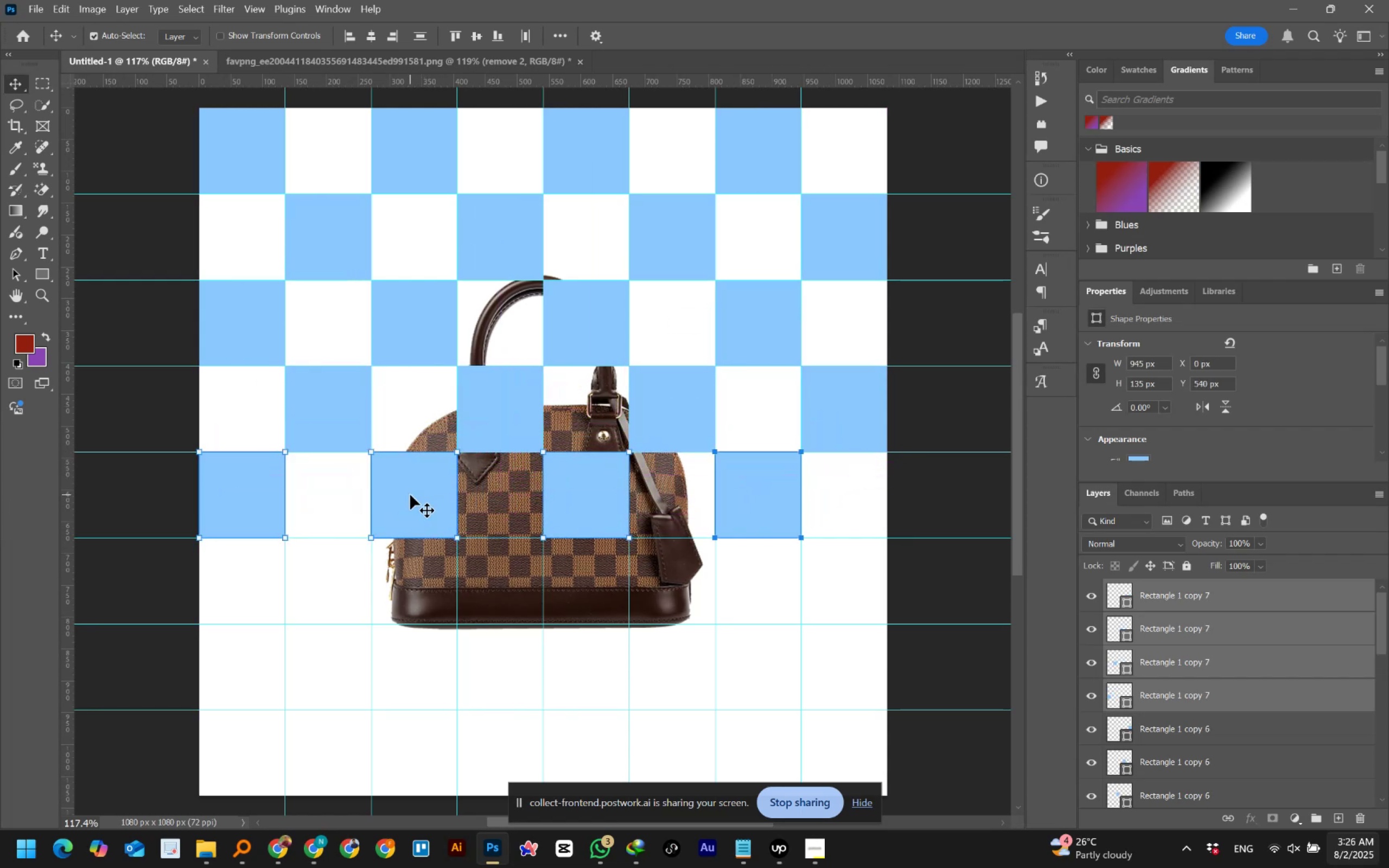 
hold_key(key=AltLeft, duration=1.53)
 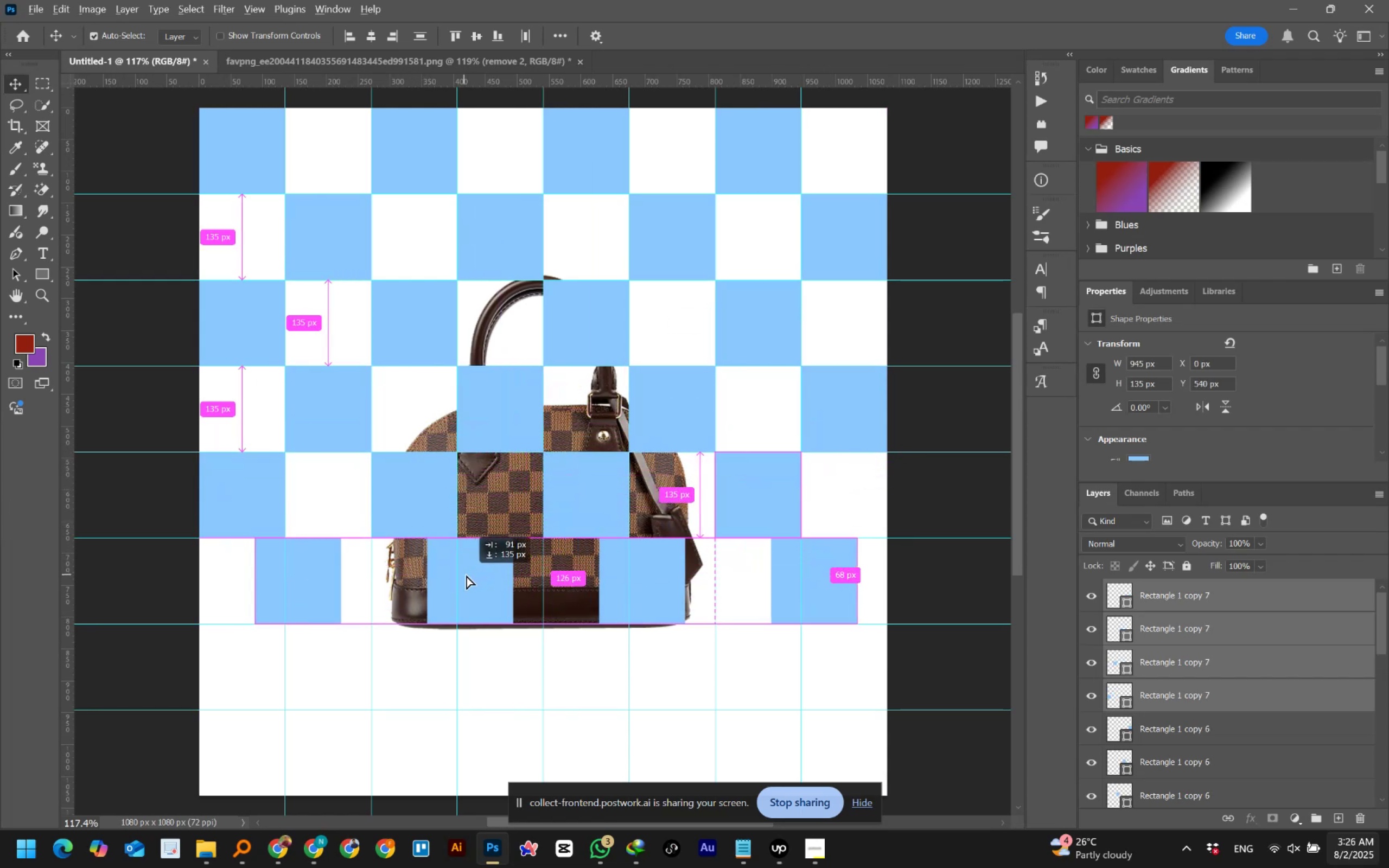 
hold_key(key=AltLeft, duration=1.52)
 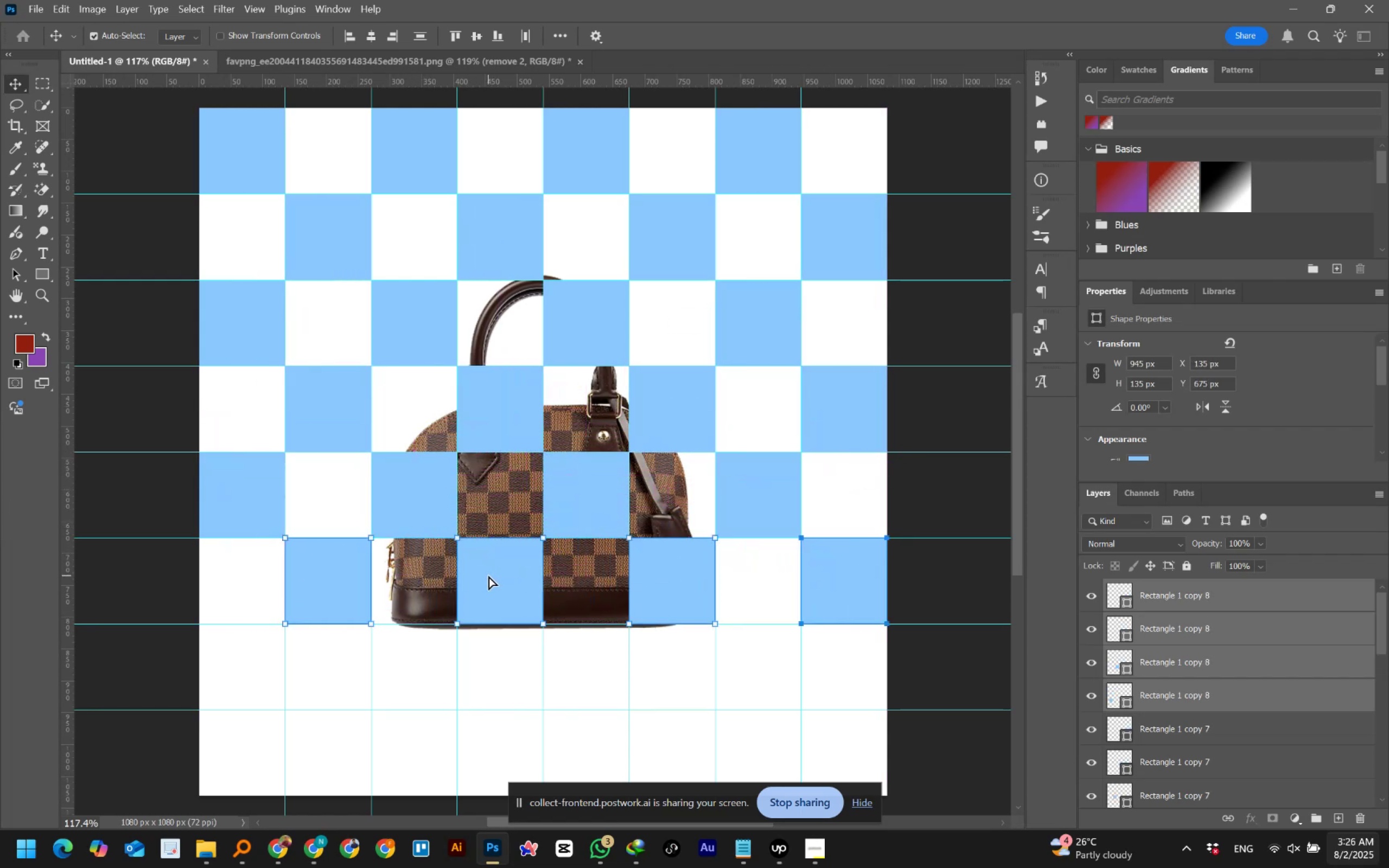 
hold_key(key=AltLeft, duration=0.53)
 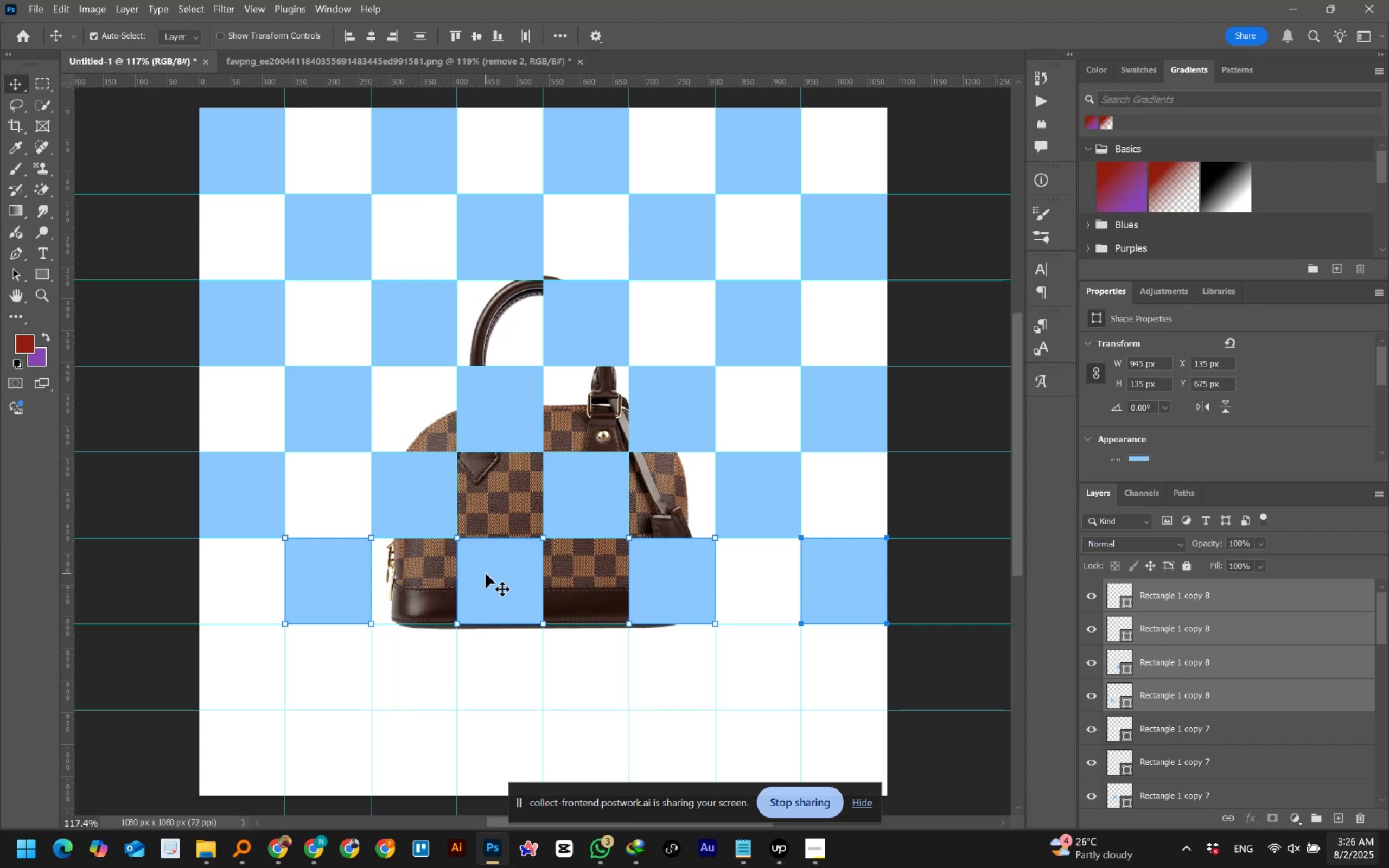 
hold_key(key=AltLeft, duration=2.27)
 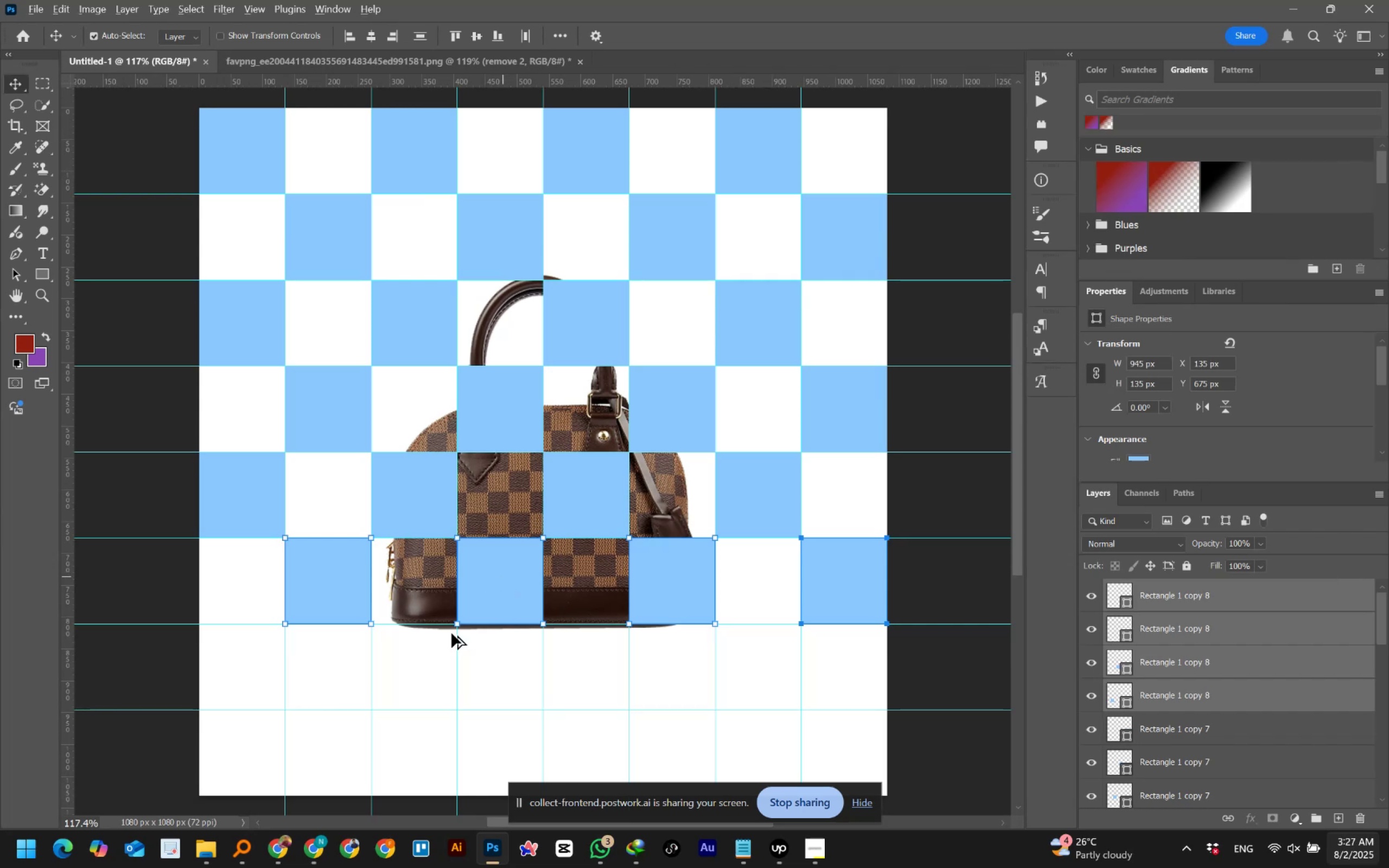 
hold_key(key=AltLeft, duration=1.5)
 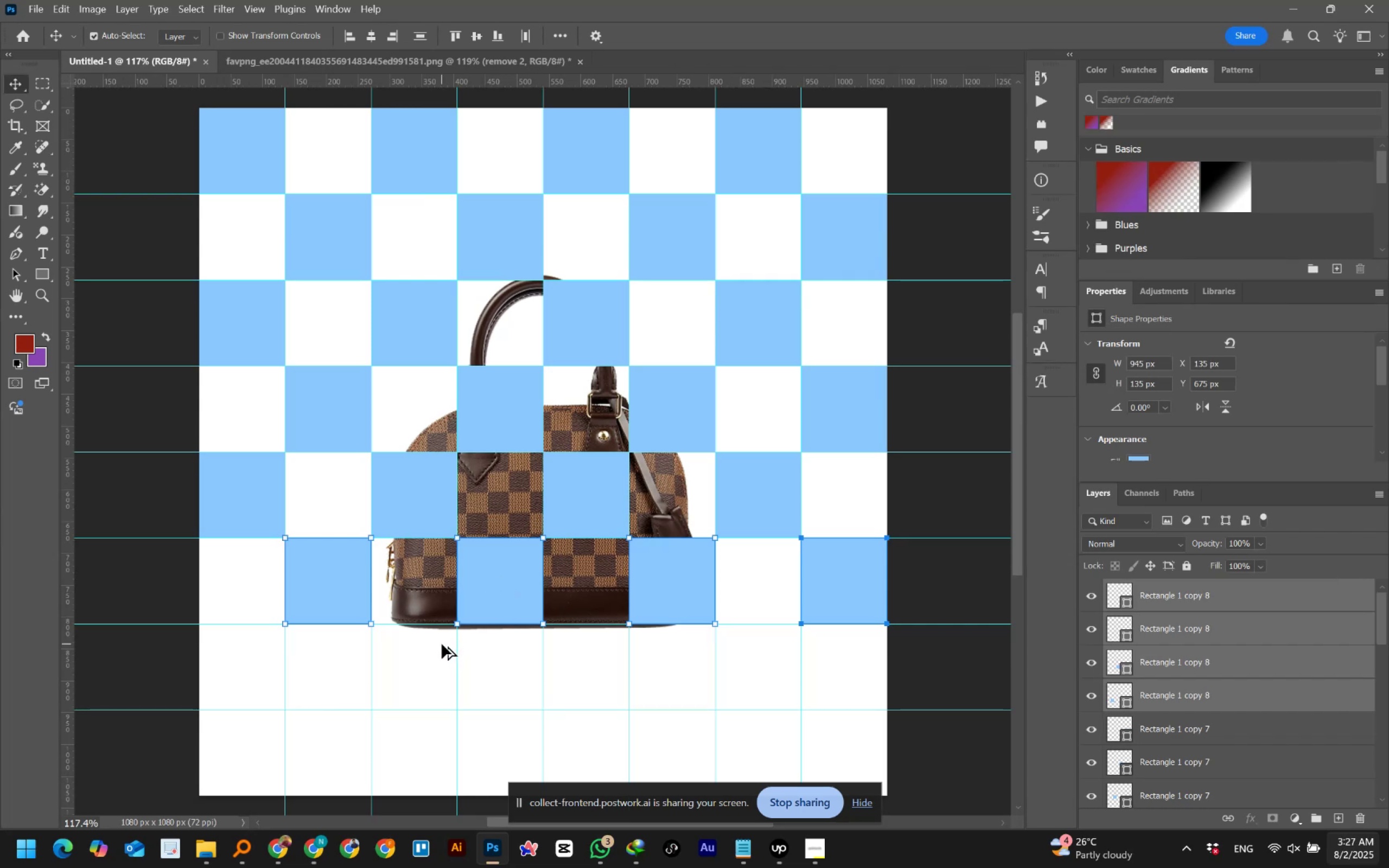 
hold_key(key=AltLeft, duration=1.52)
 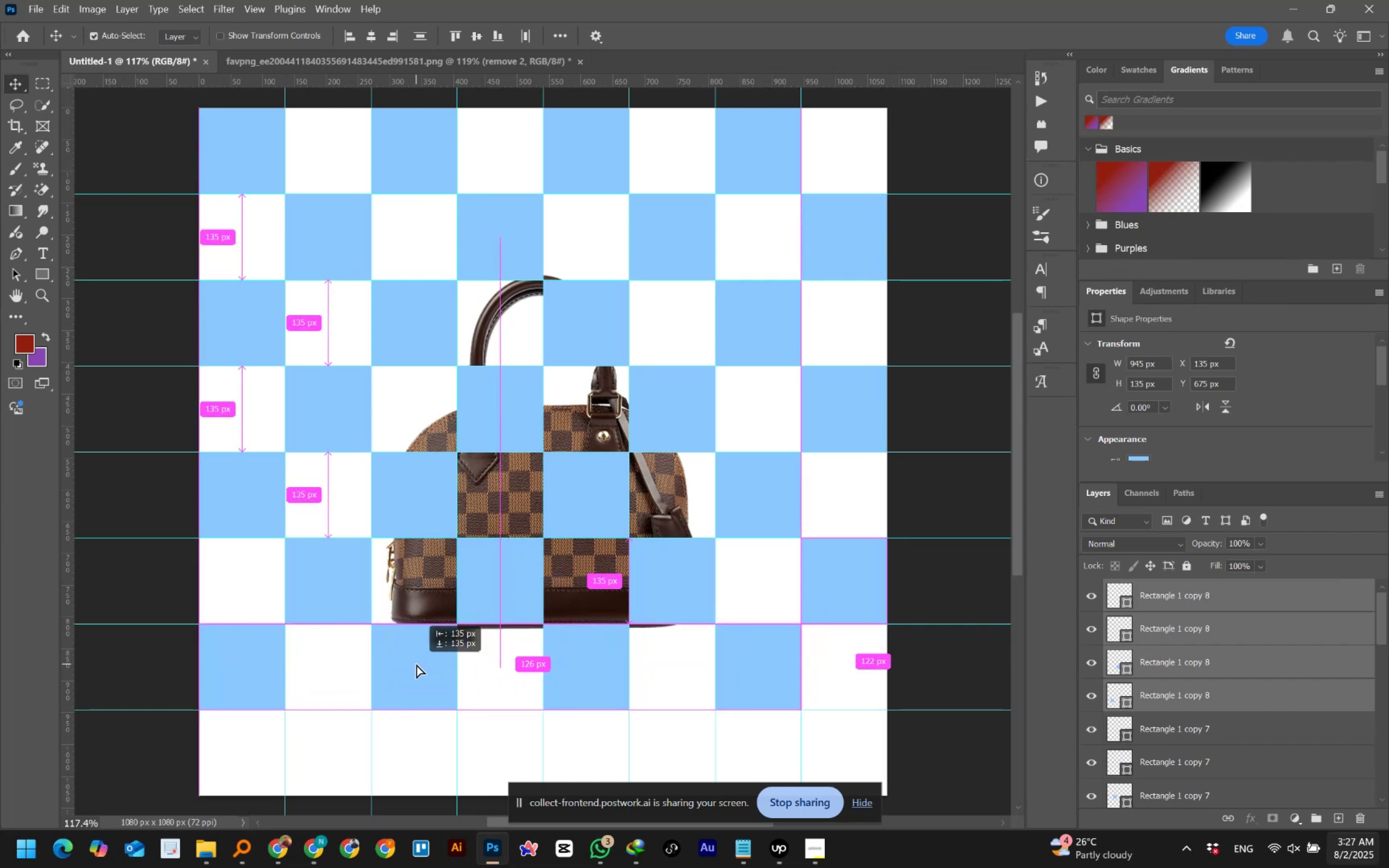 
hold_key(key=AltLeft, duration=1.04)
 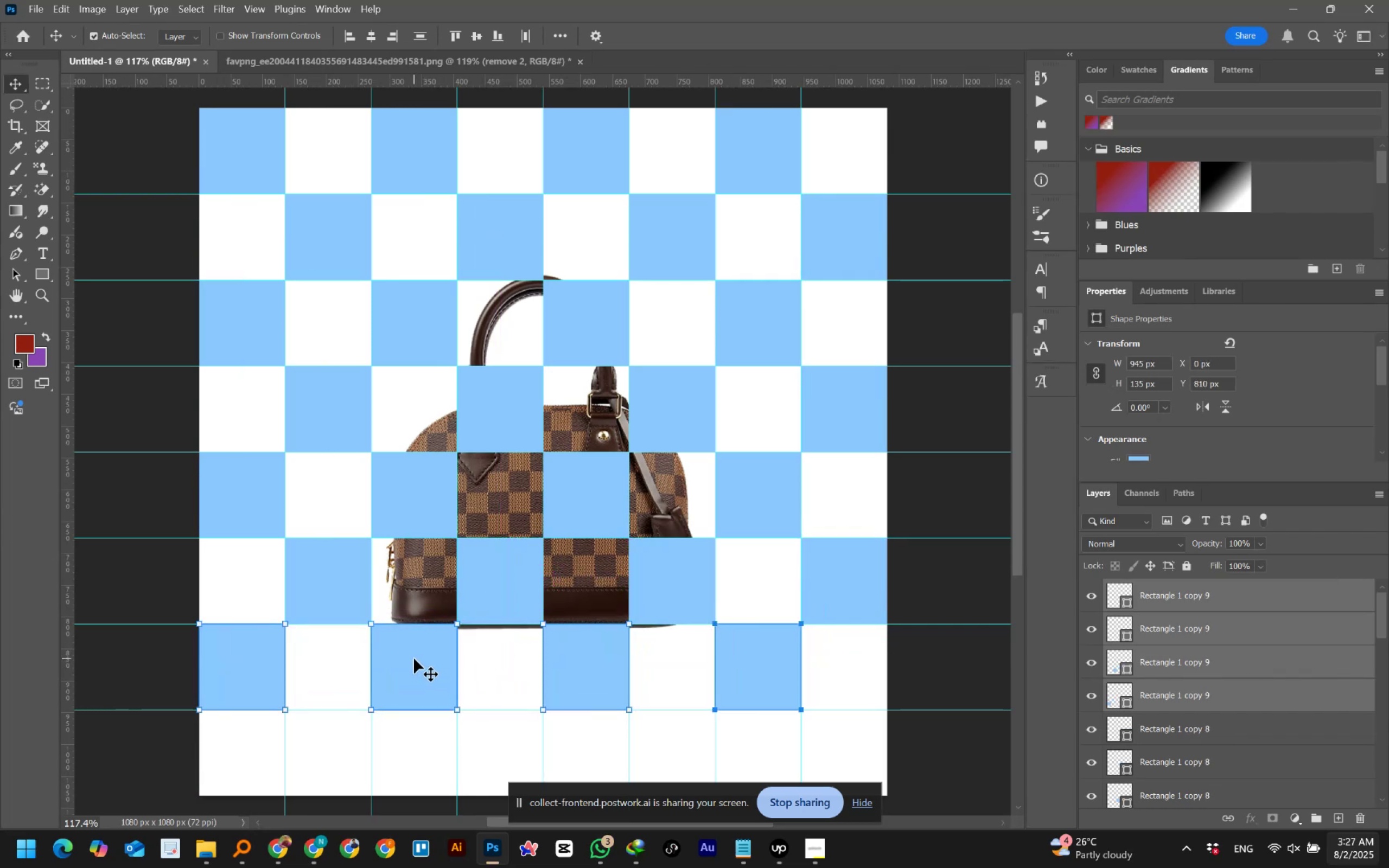 
hold_key(key=AltLeft, duration=1.5)
 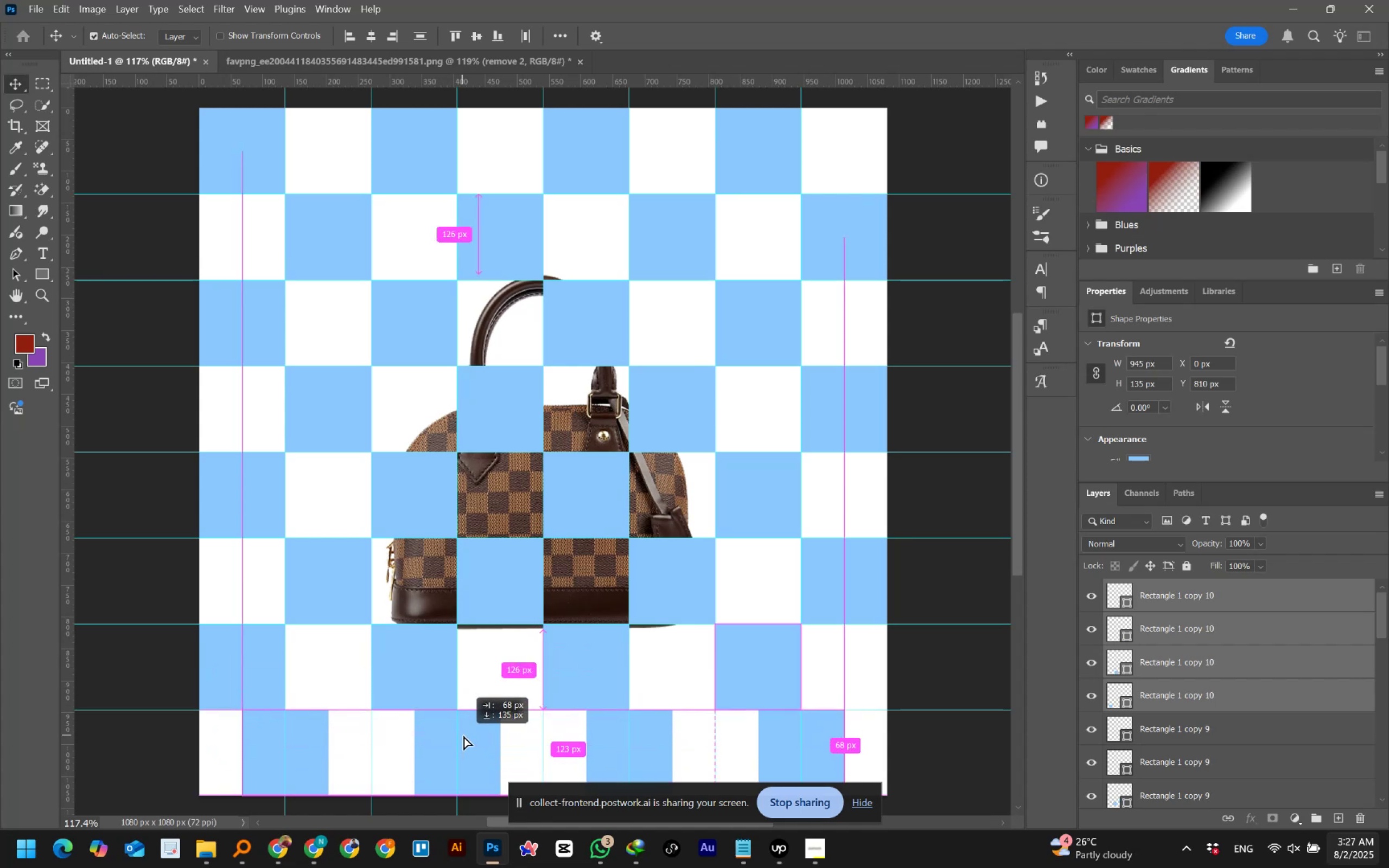 
hold_key(key=AltLeft, duration=1.52)
 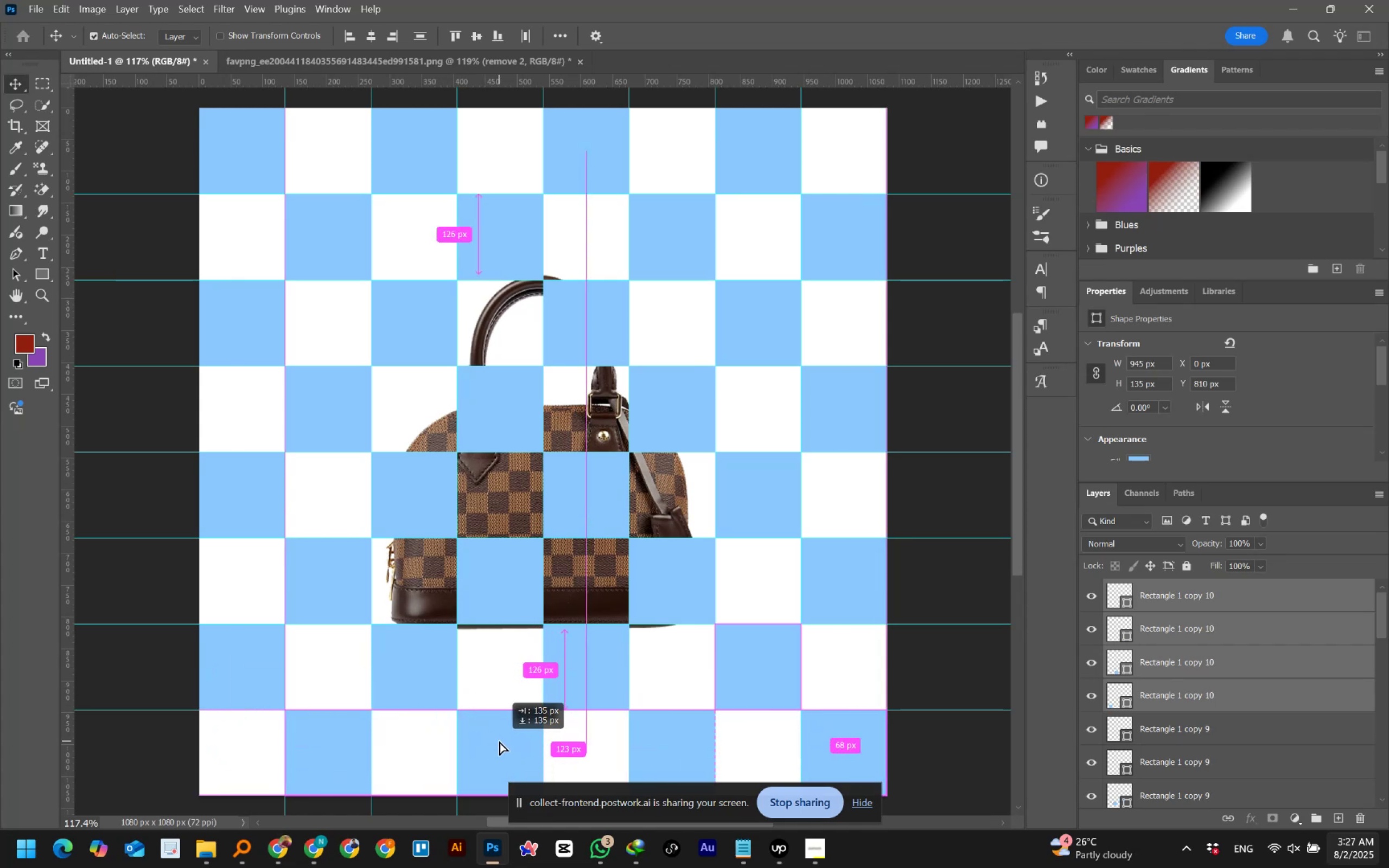 
hold_key(key=AltLeft, duration=0.88)
 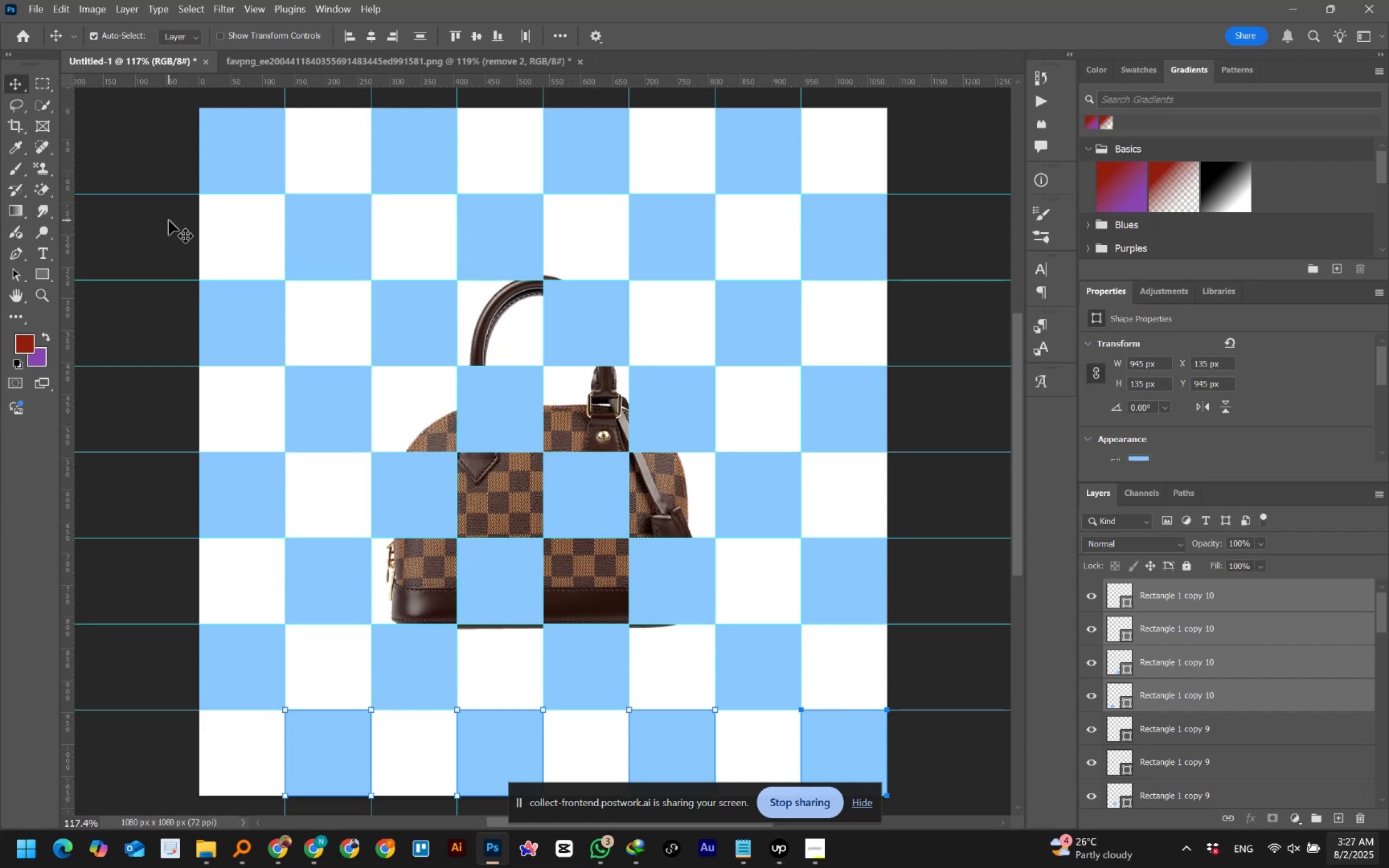 
wait(14.25)
 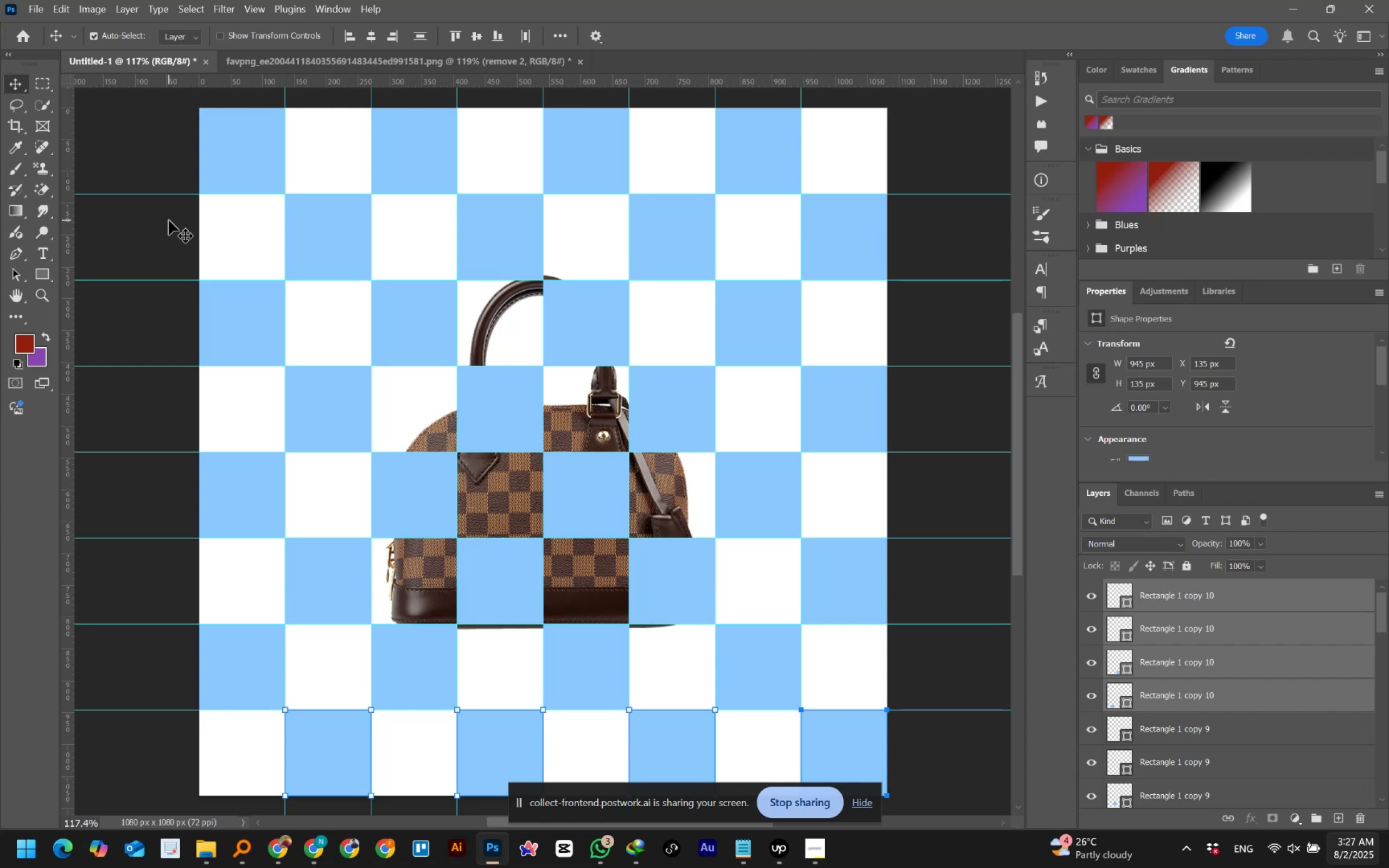 
left_click([240, 125])
 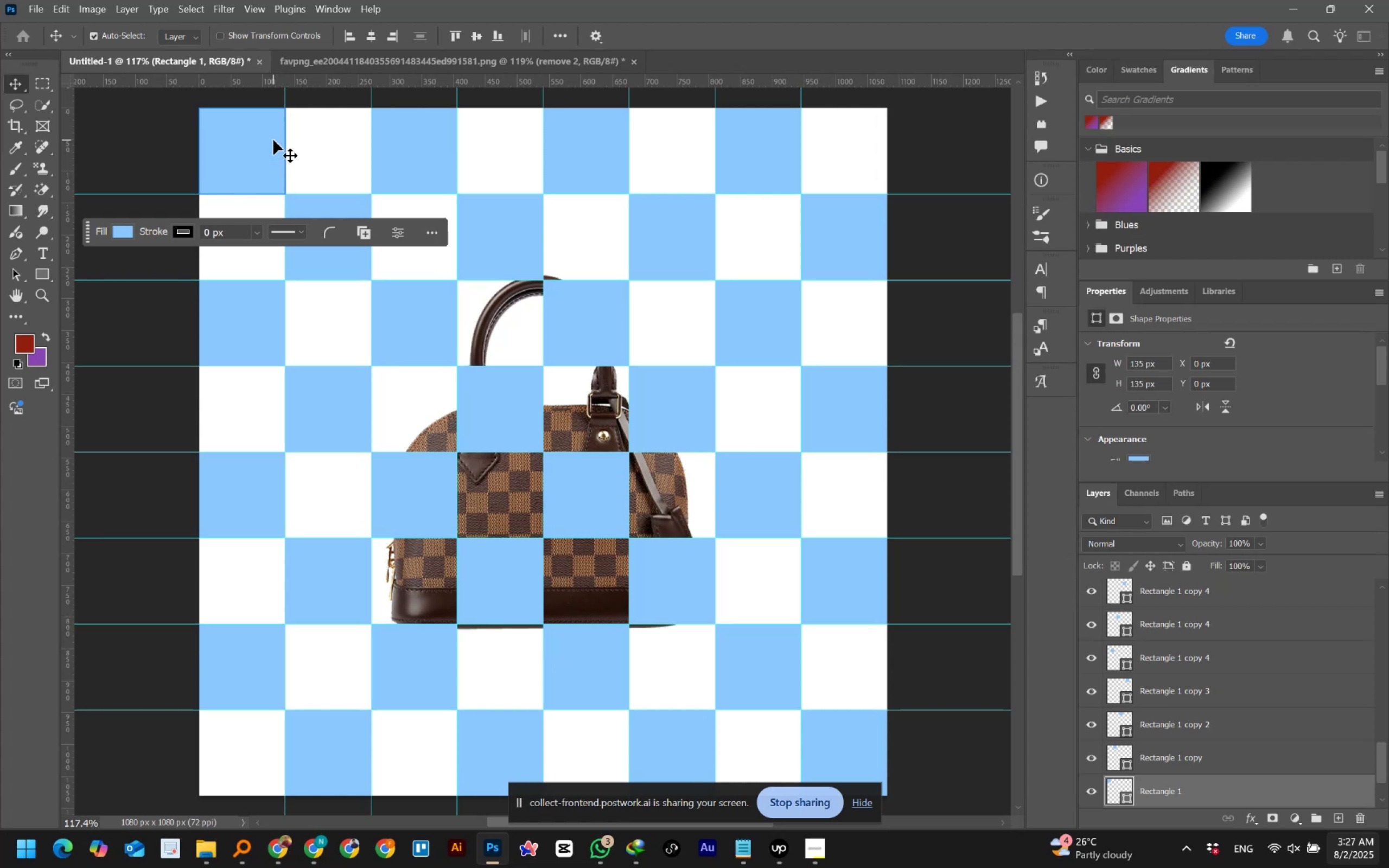 
wait(5.27)
 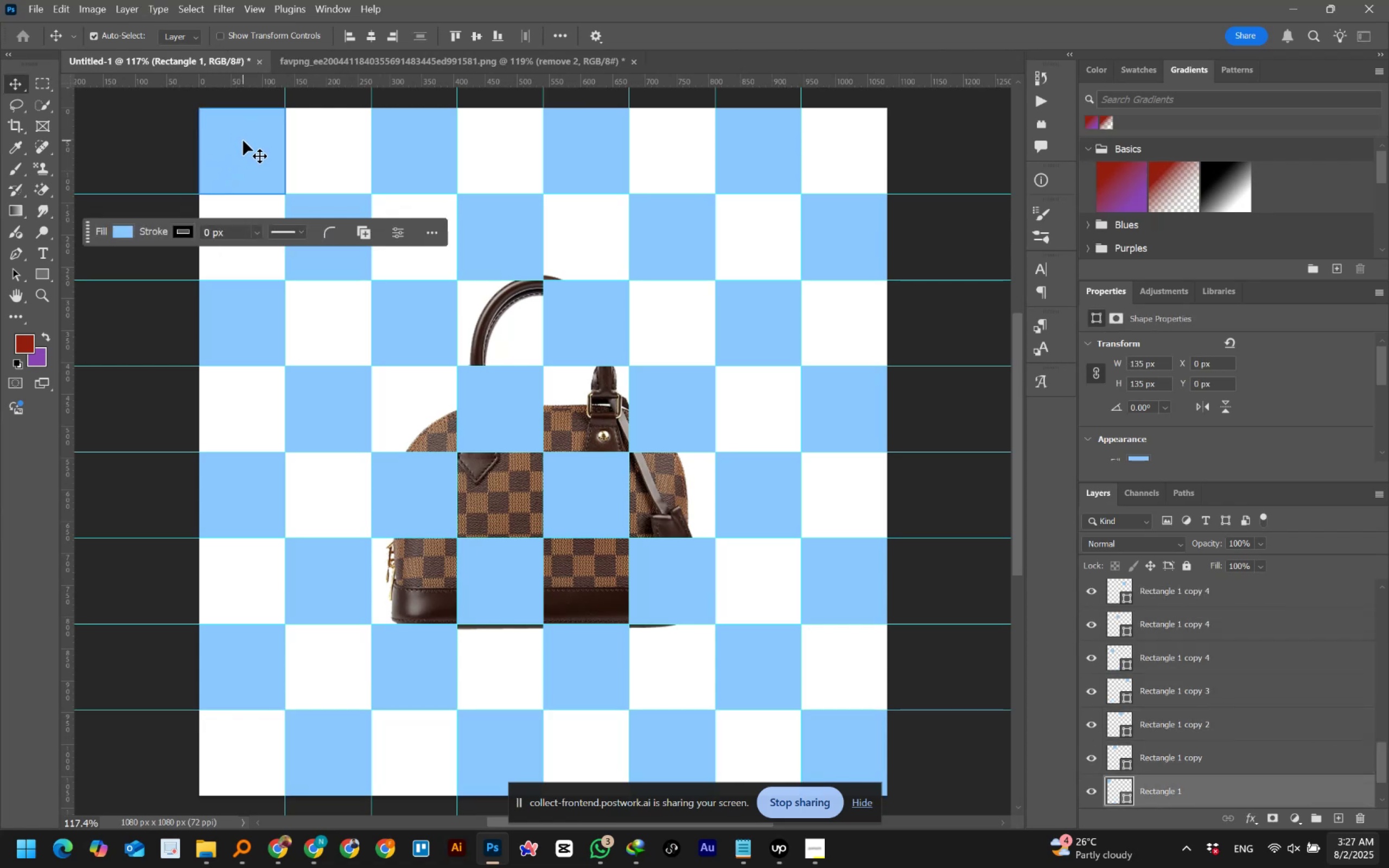 
hold_key(key=ShiftLeft, duration=1.53)
left_click([405, 142])
 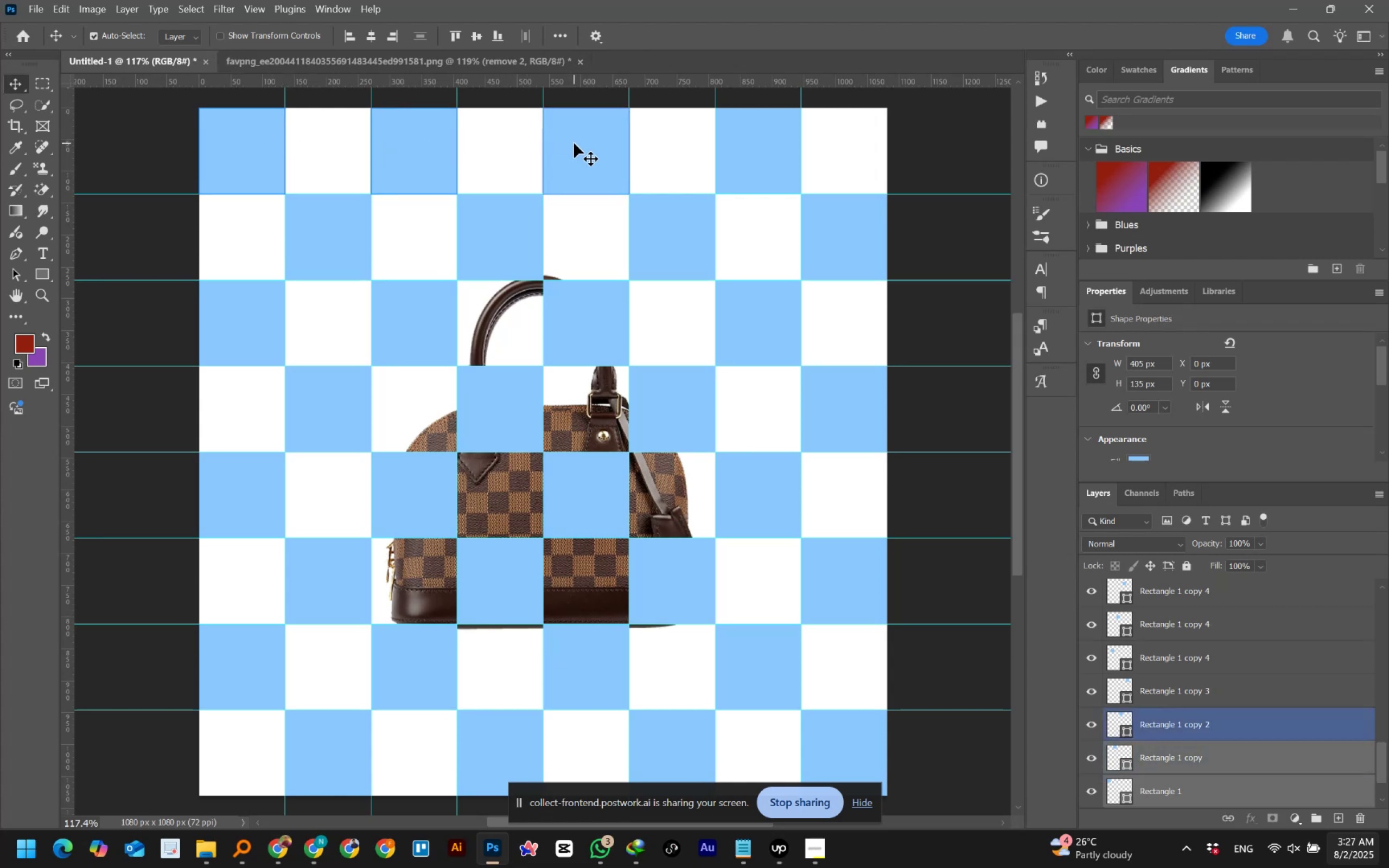 
left_click([574, 143])
 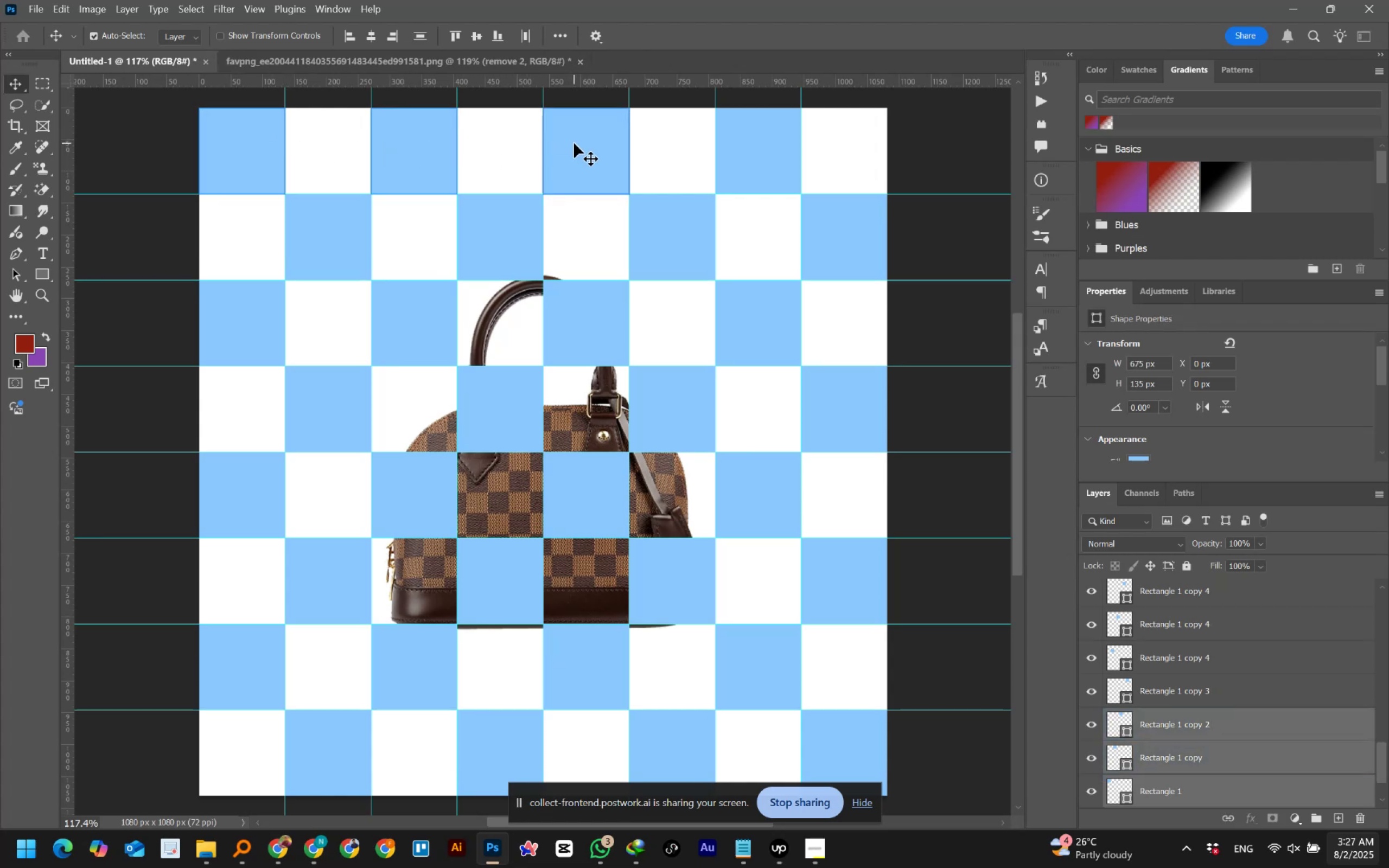 
hold_key(key=ShiftLeft, duration=1.34)
left_click([742, 154])
 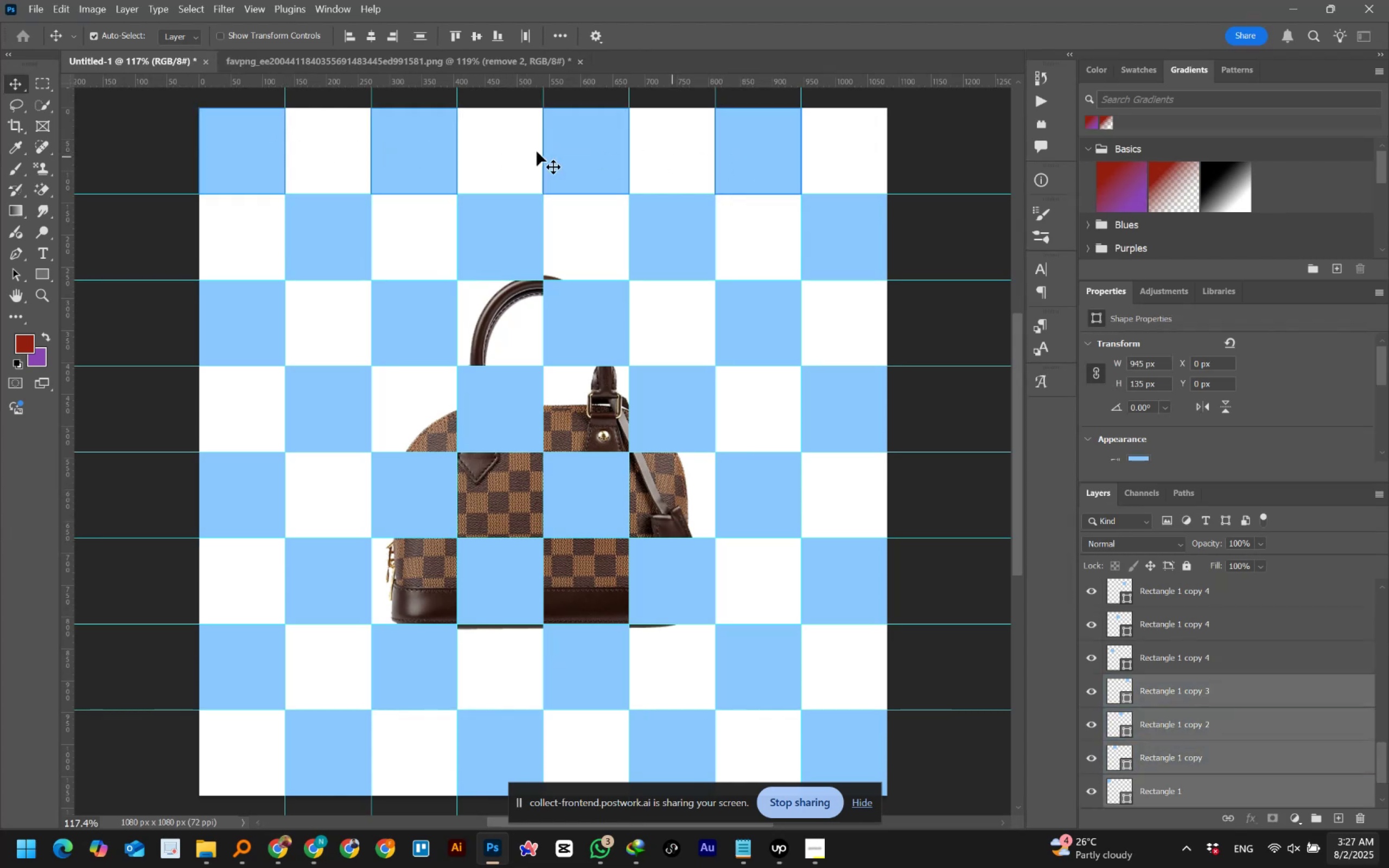 
hold_key(key=AltLeft, duration=3.47)
 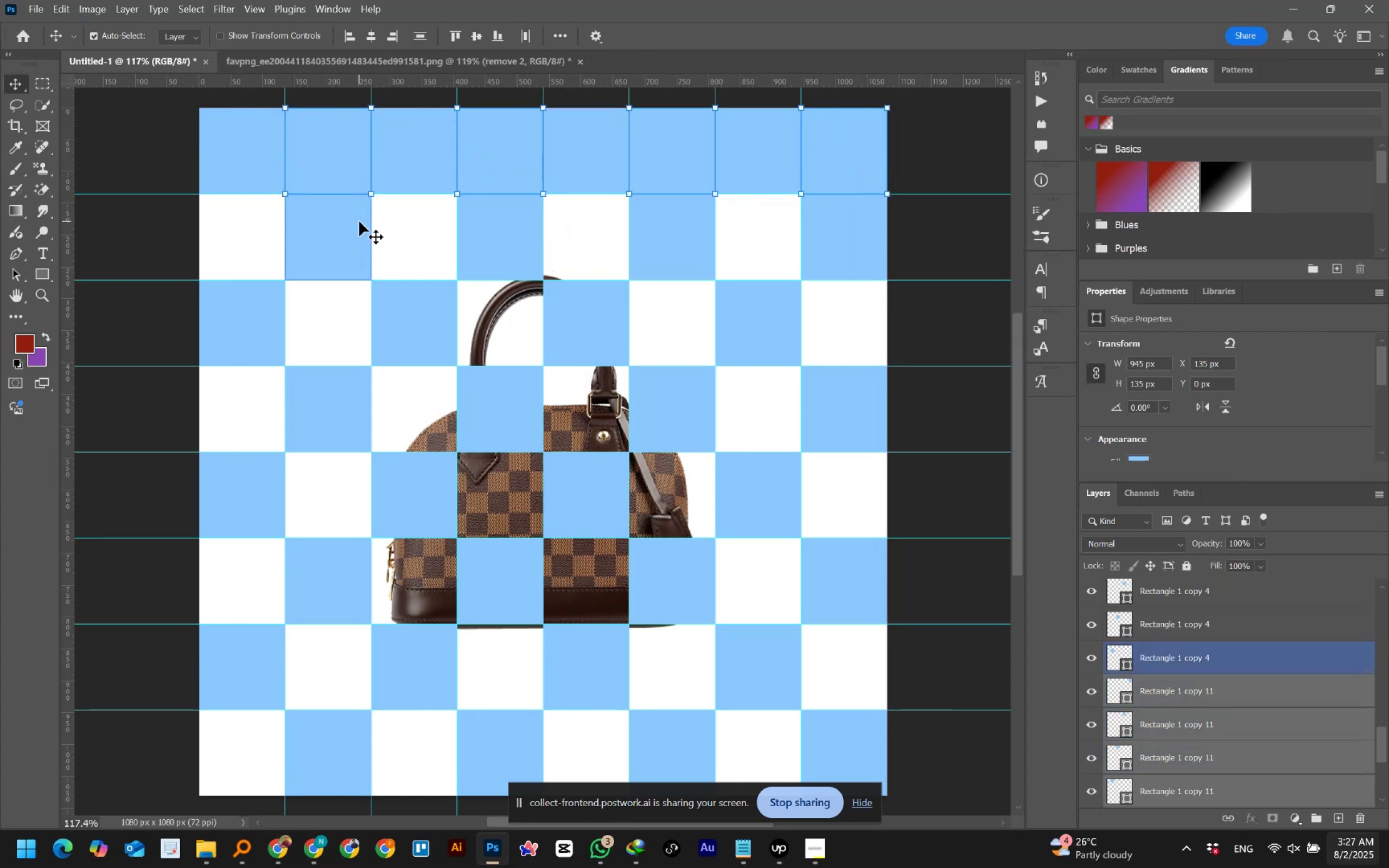 
hold_key(key=ShiftLeft, duration=1.51)
 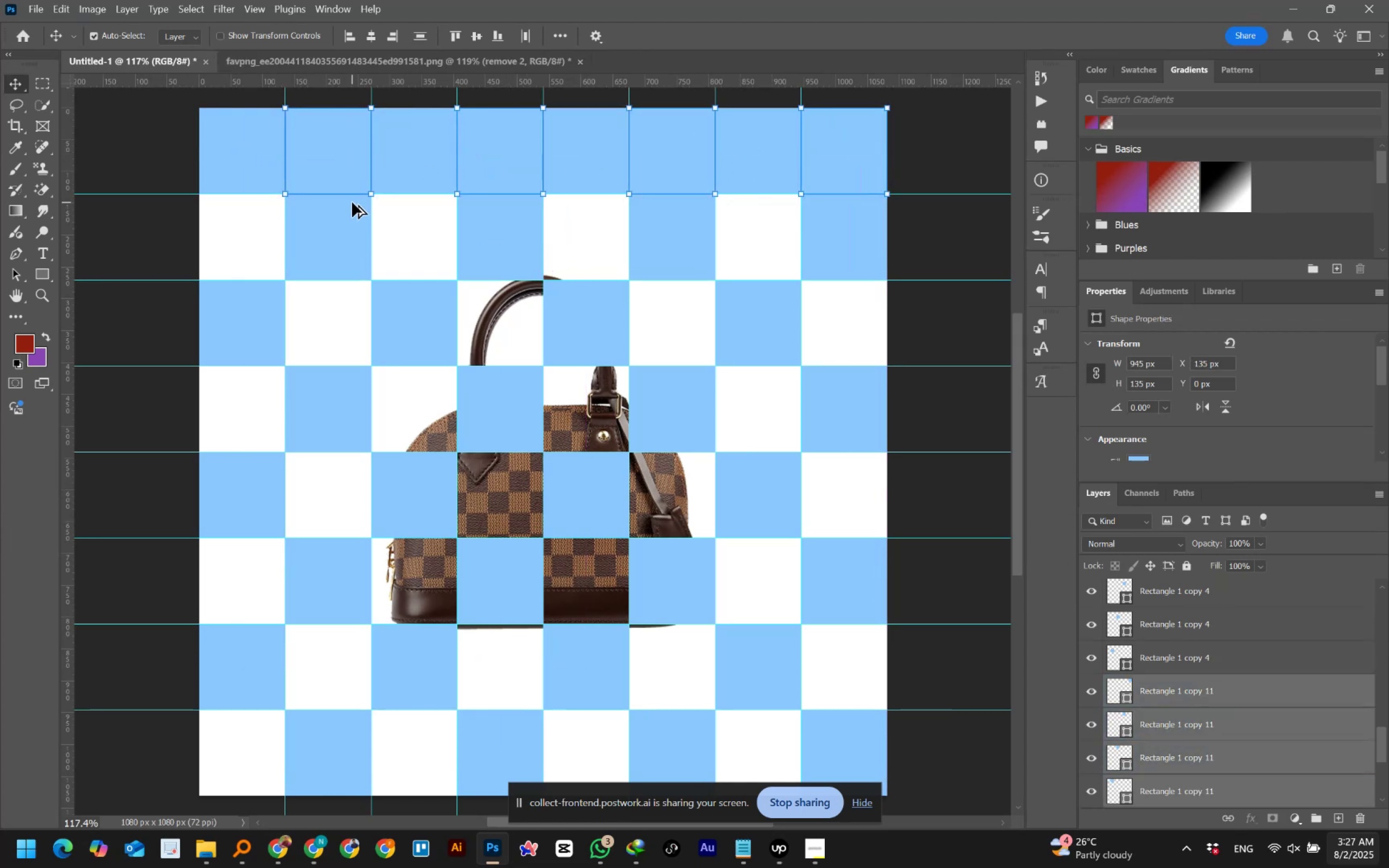 
hold_key(key=ShiftLeft, duration=0.52)
 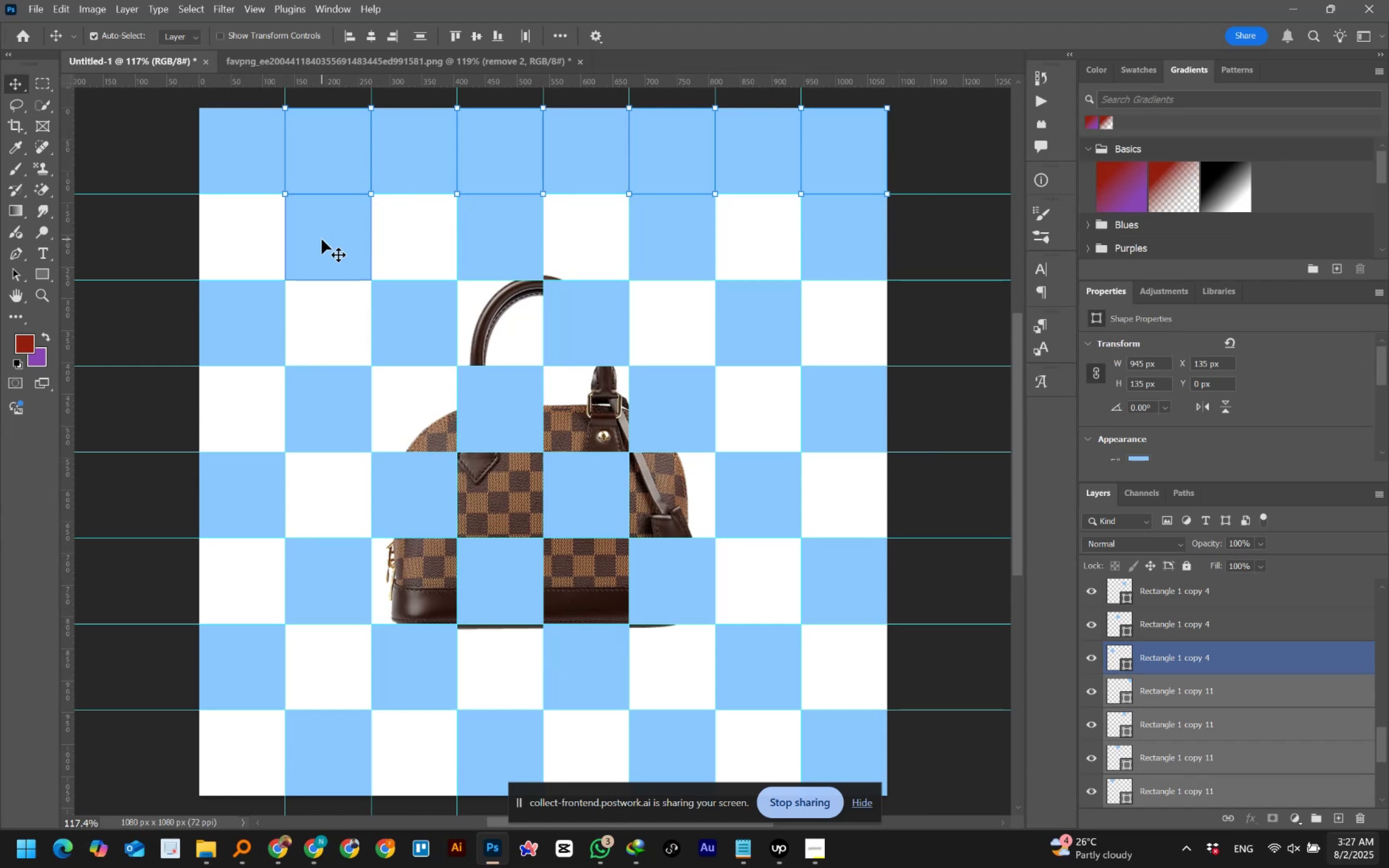 
wait(8.69)
 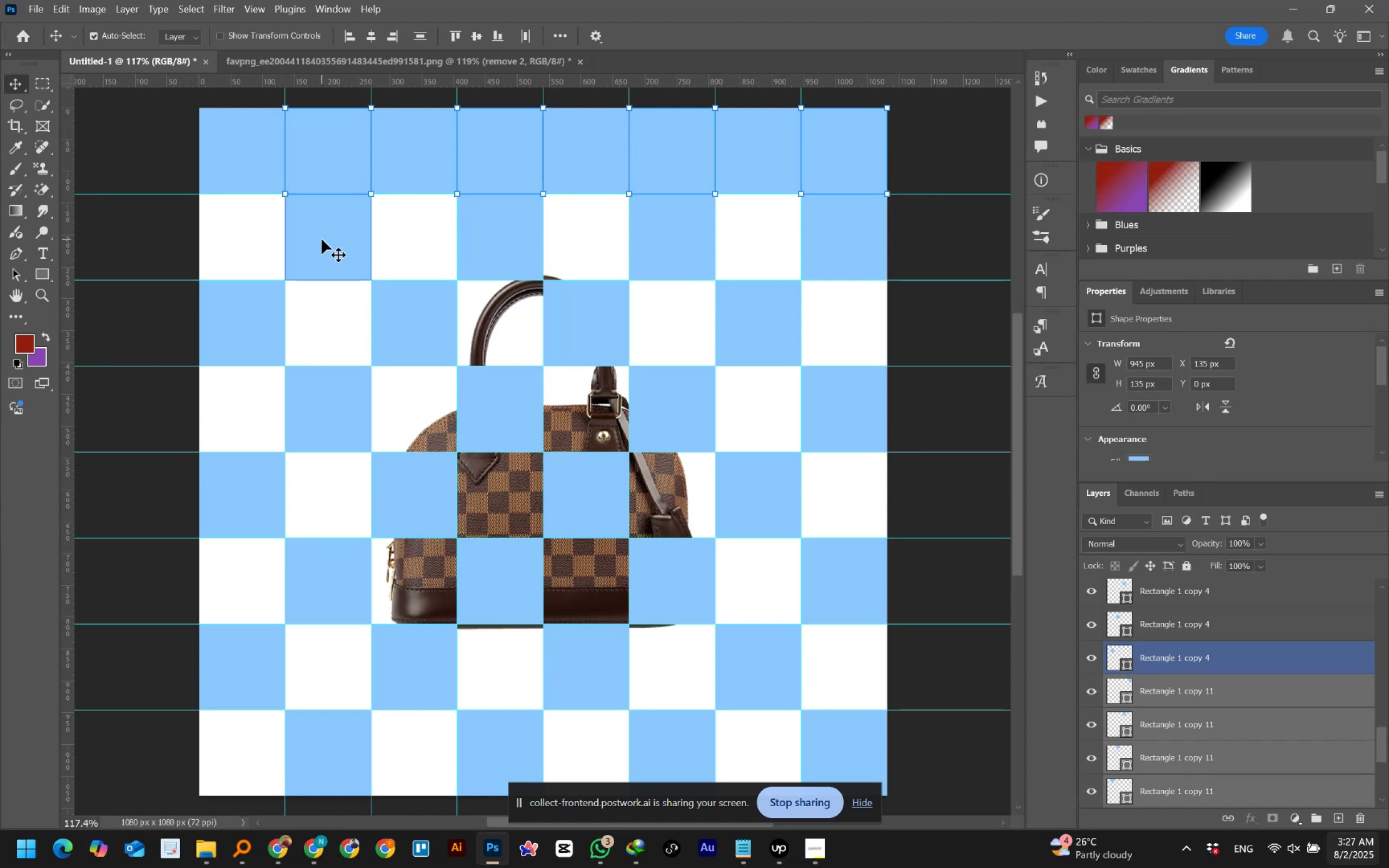 
left_click([136, 140])
 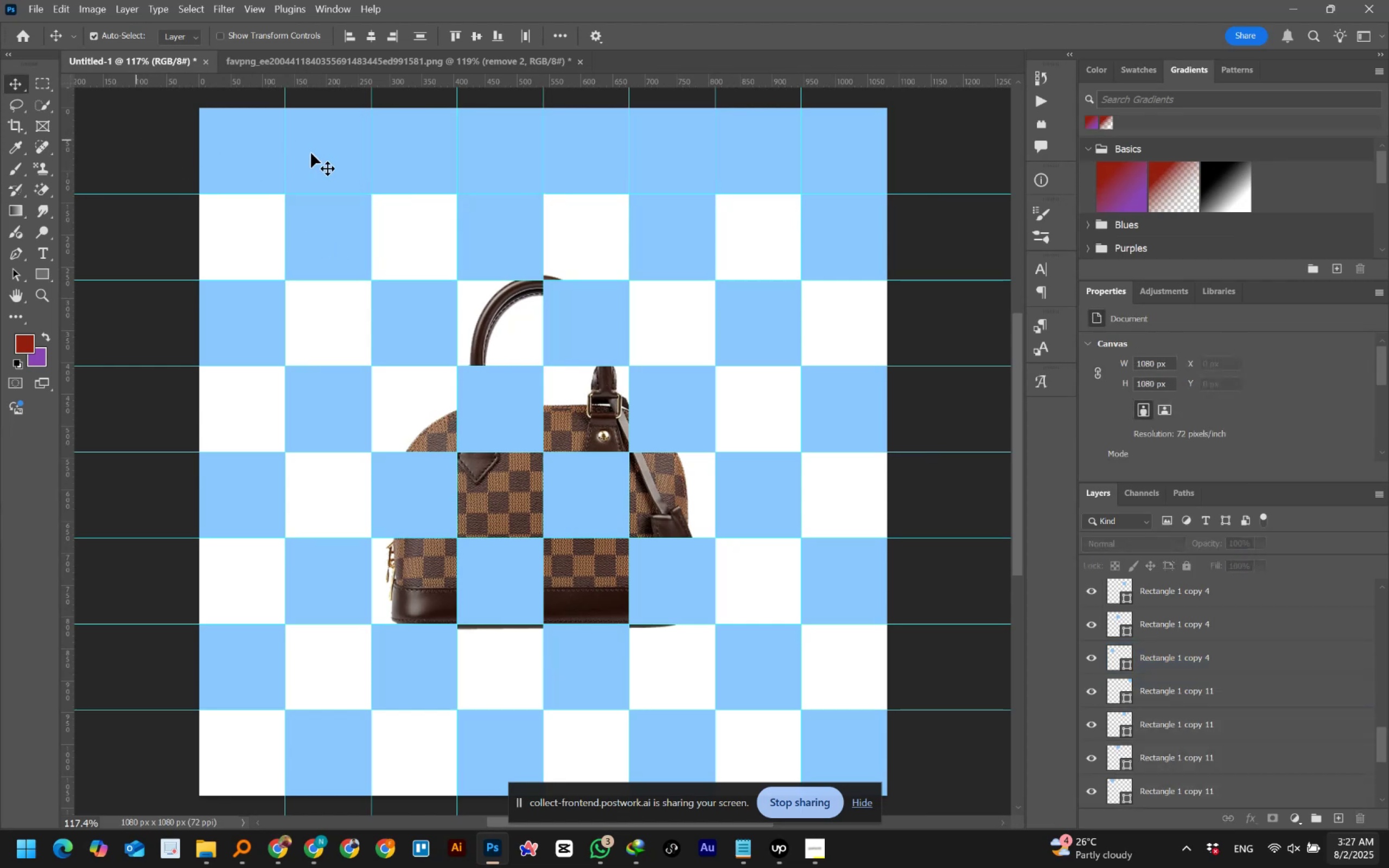 
left_click([312, 153])
 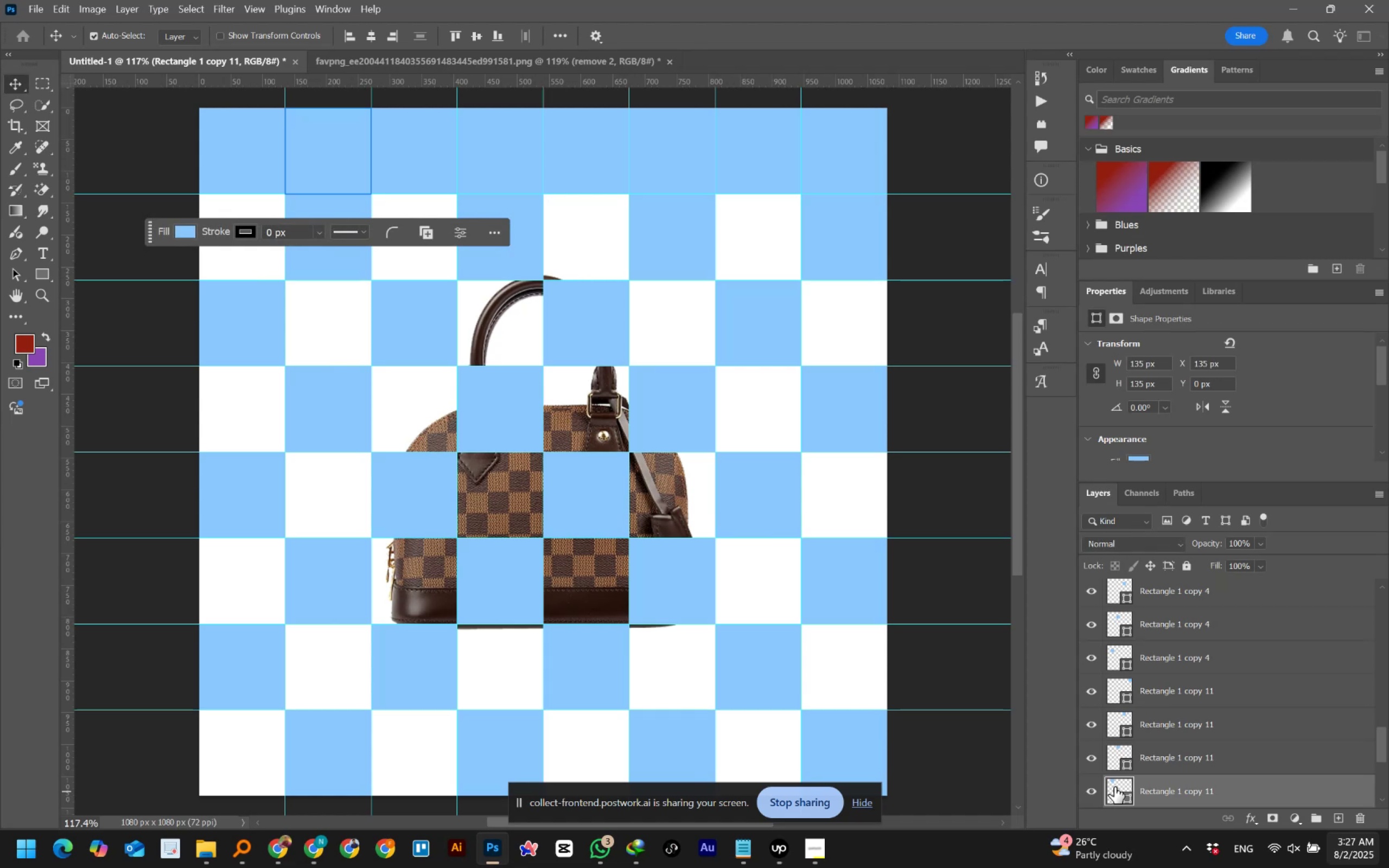 
double_click([1114, 787])
 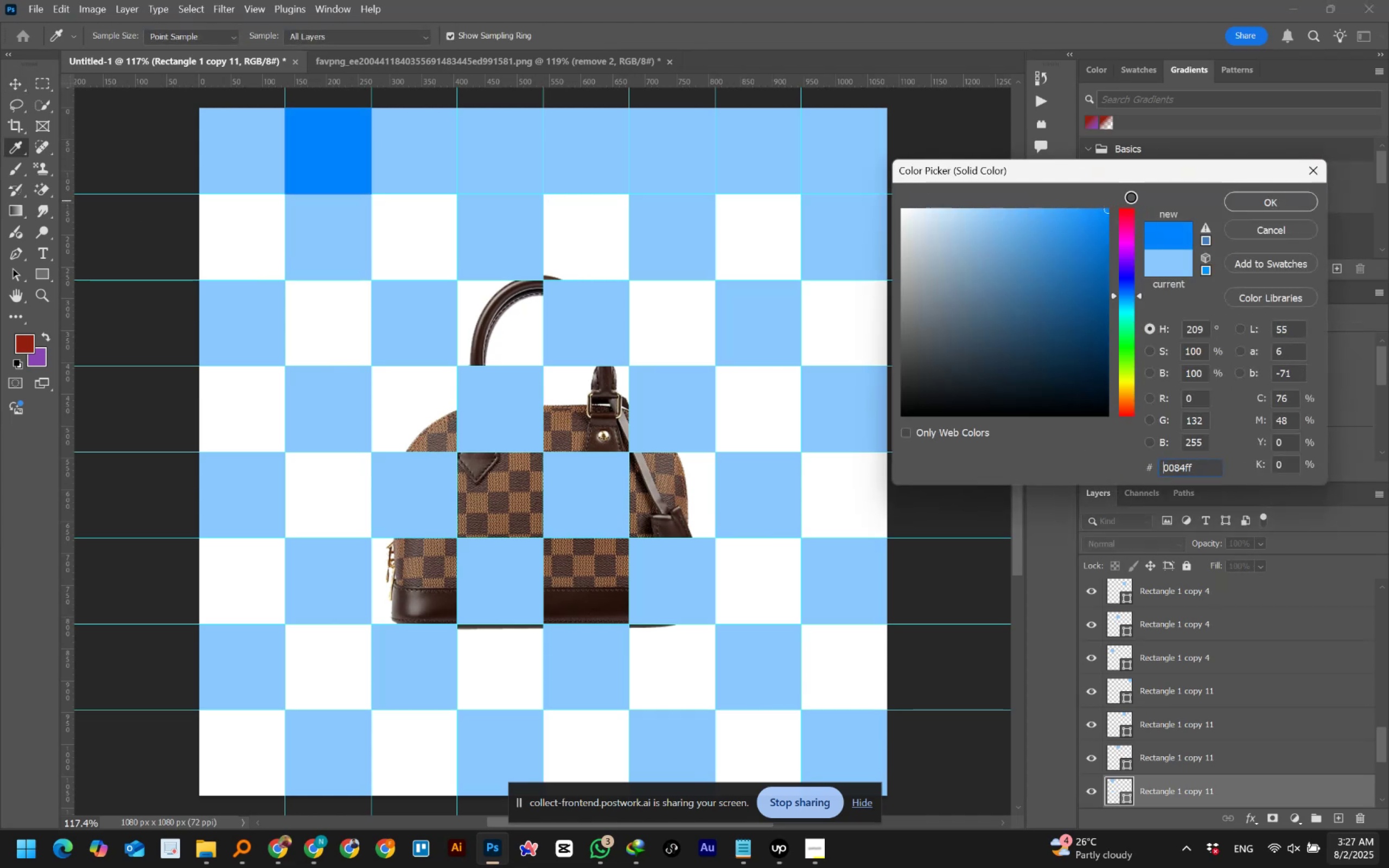 
wait(8.05)
 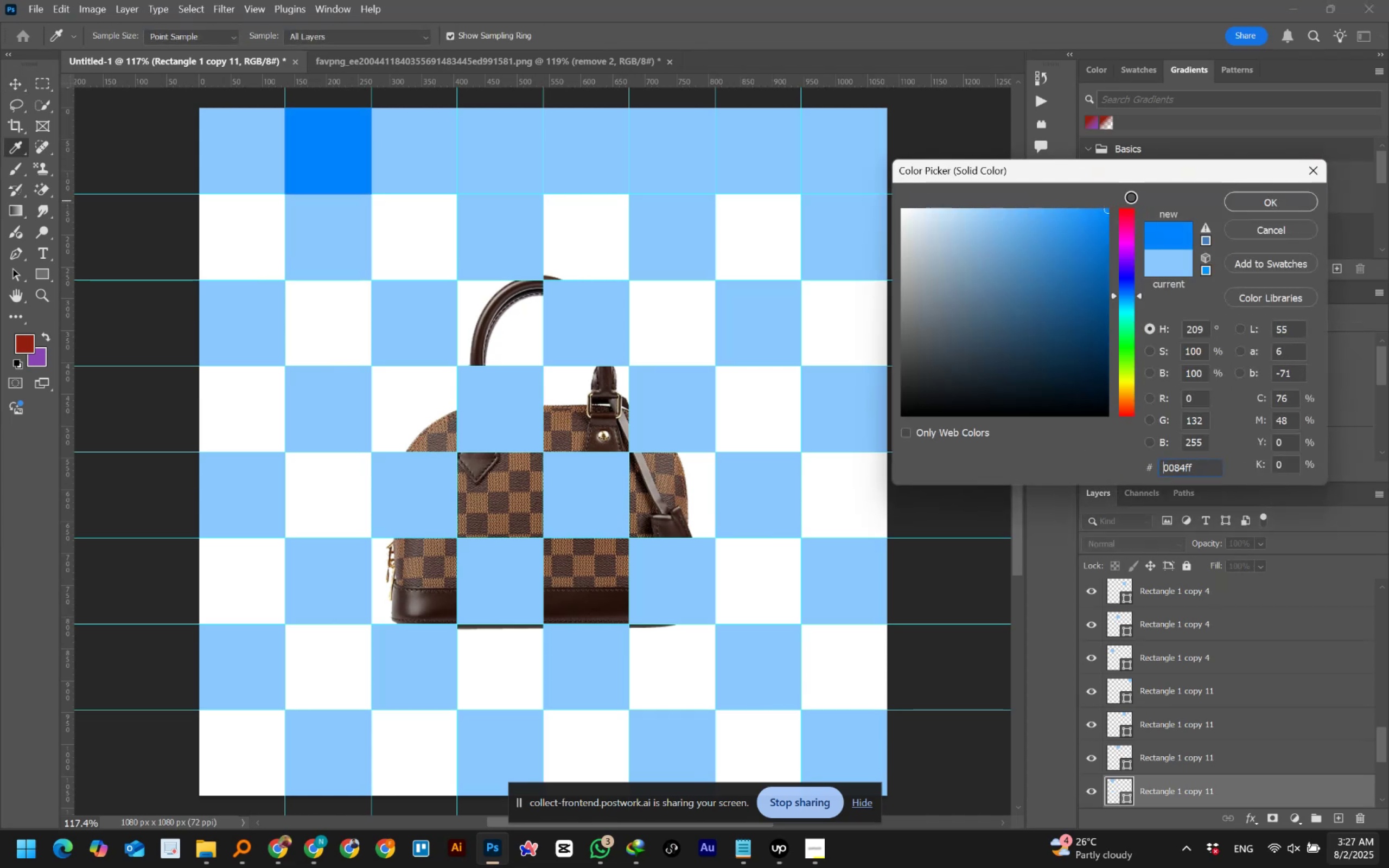 
left_click([1254, 200])
 